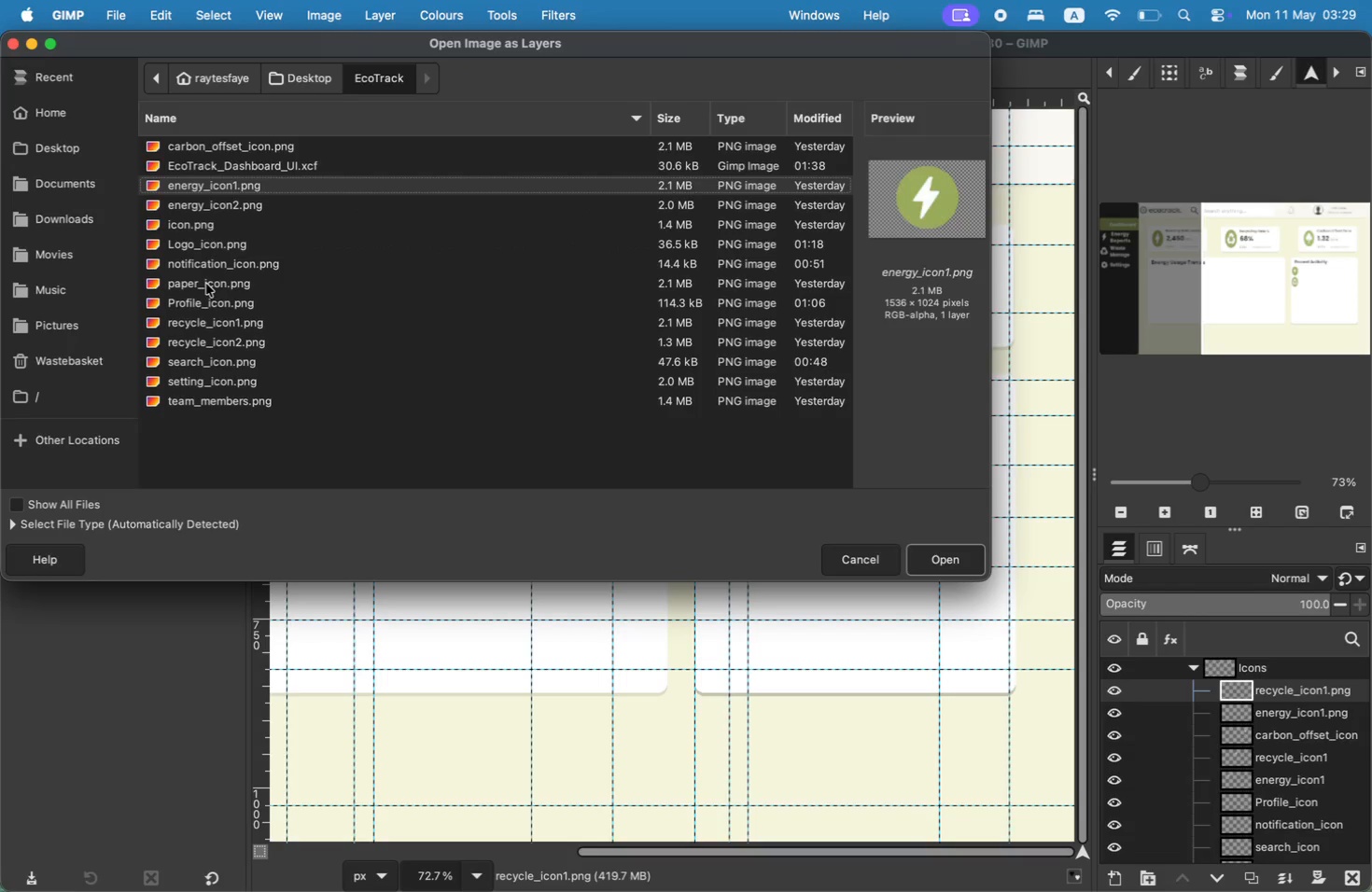 
key(ArrowUp)
 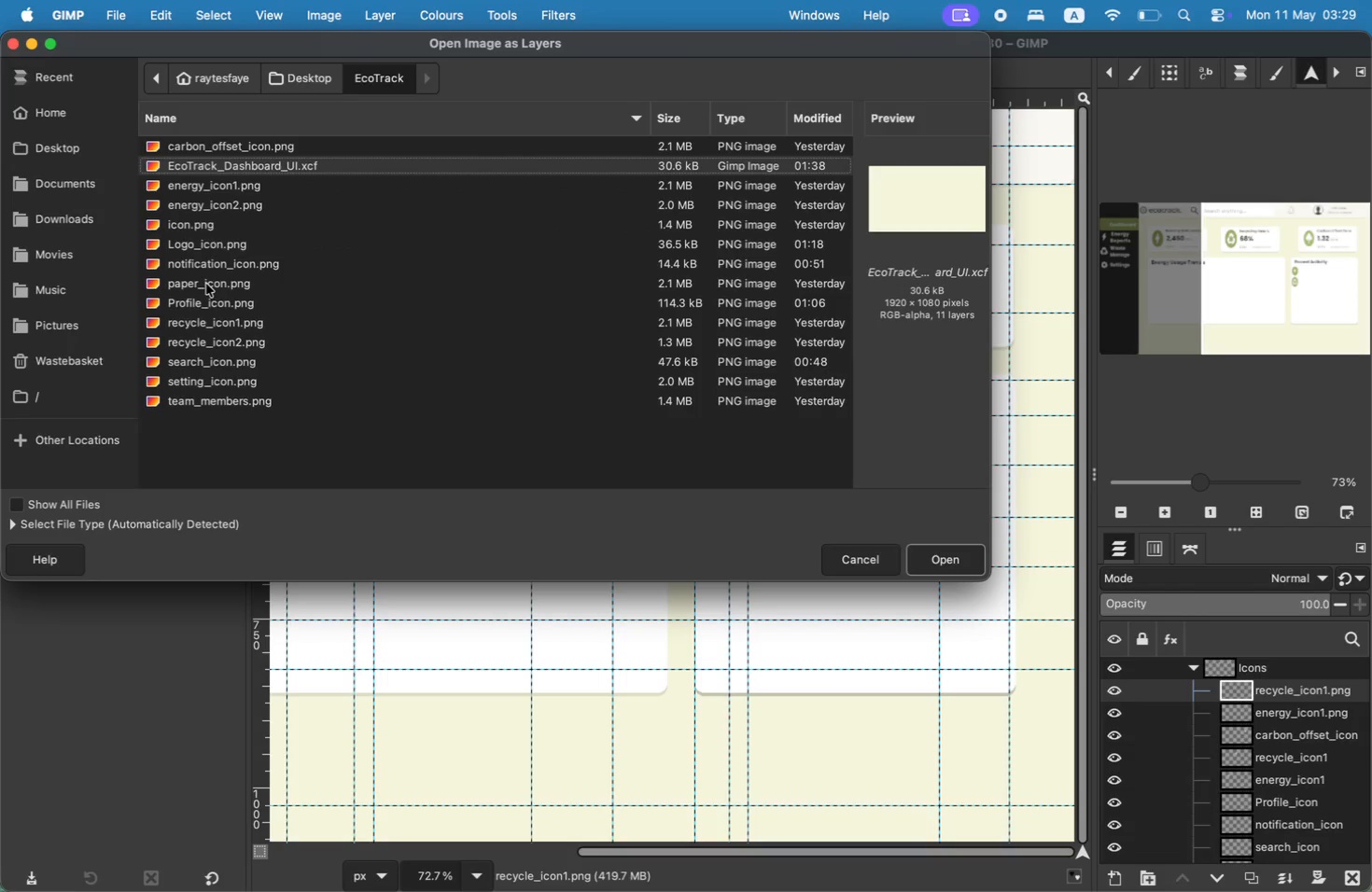 
key(ArrowUp)
 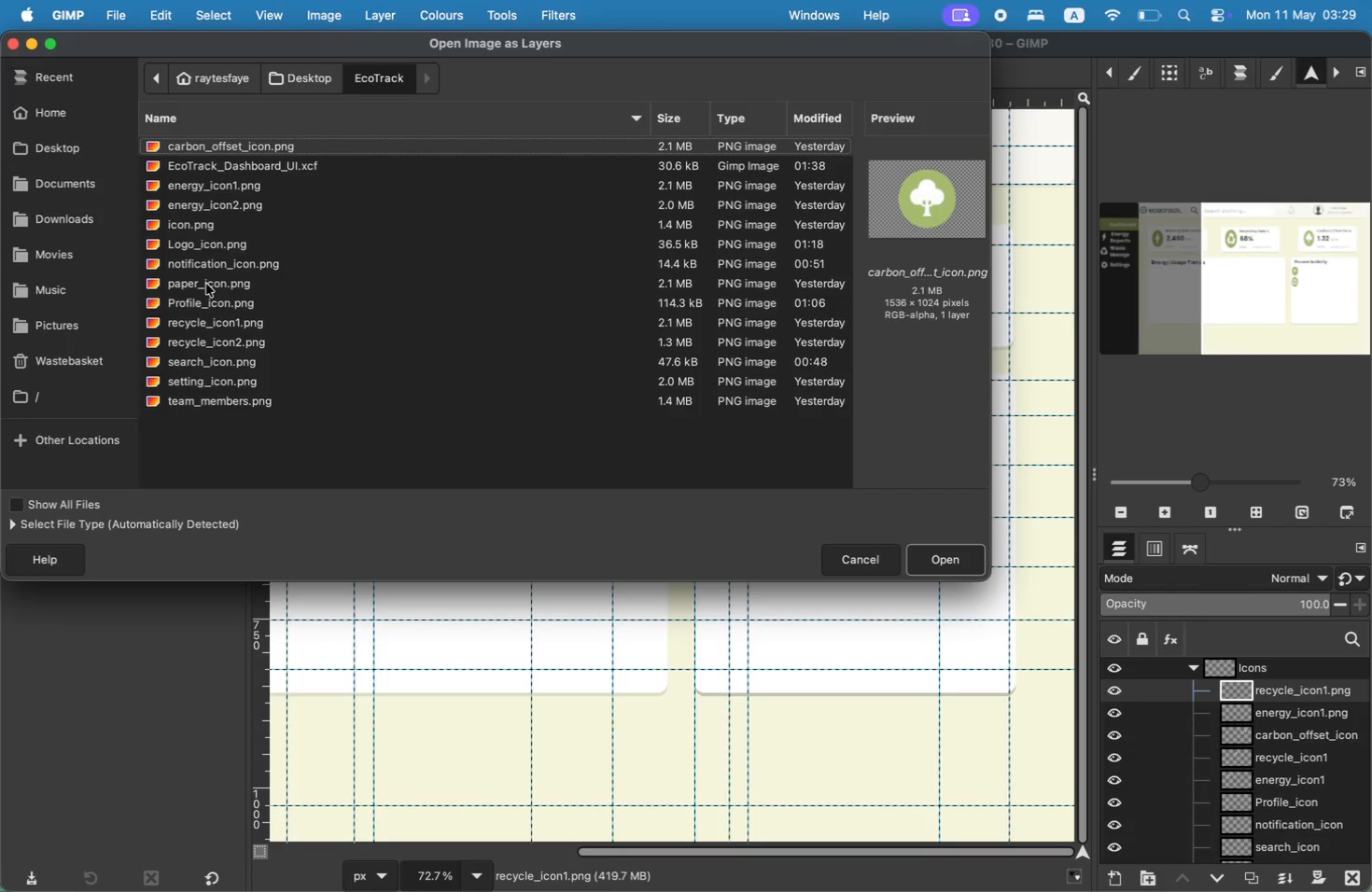 
key(Enter)
 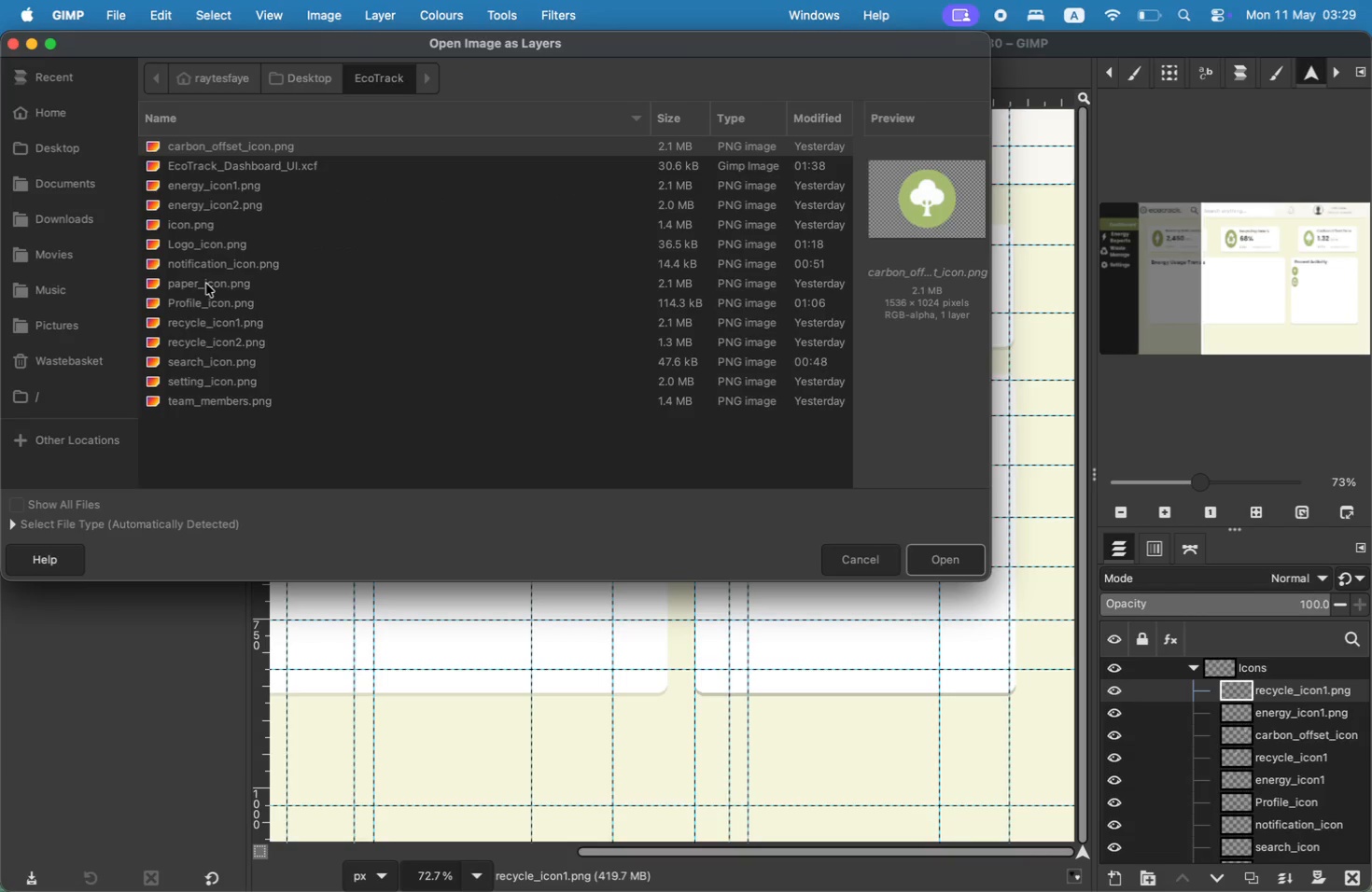 
type(S70)
 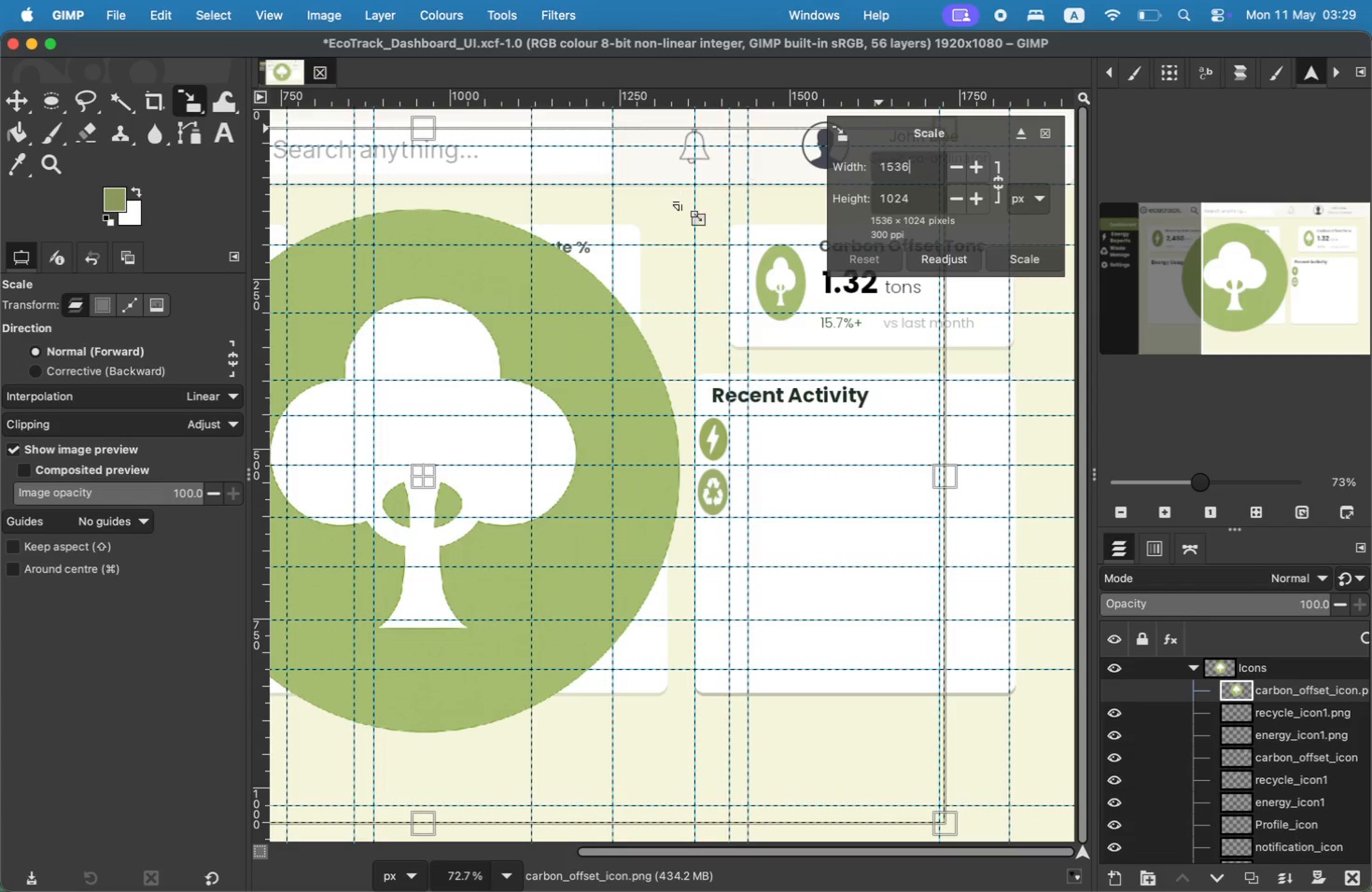 
left_click_drag(start_coordinate=[923, 164], to_coordinate=[681, 202])
 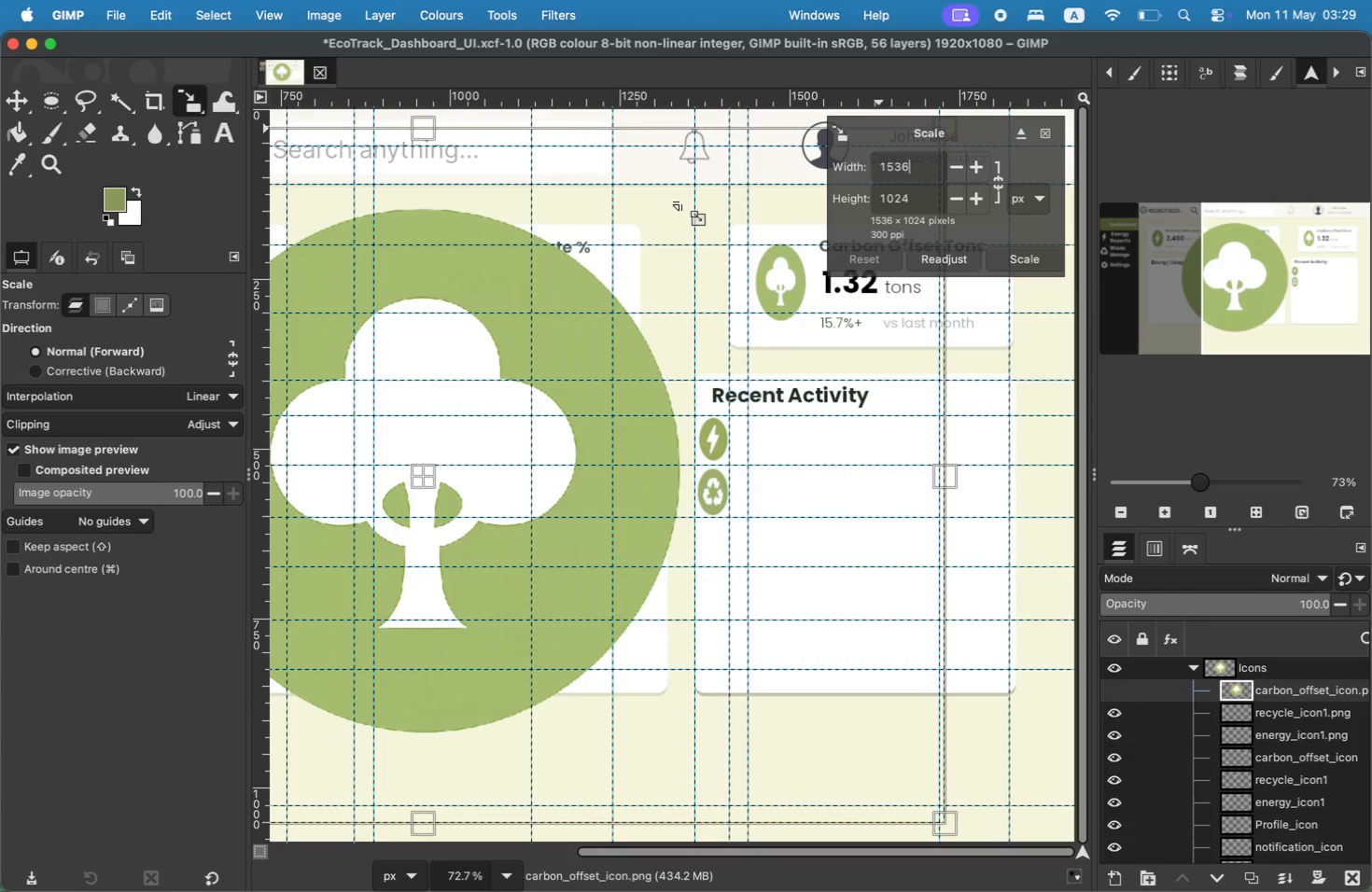 
type(A70)
 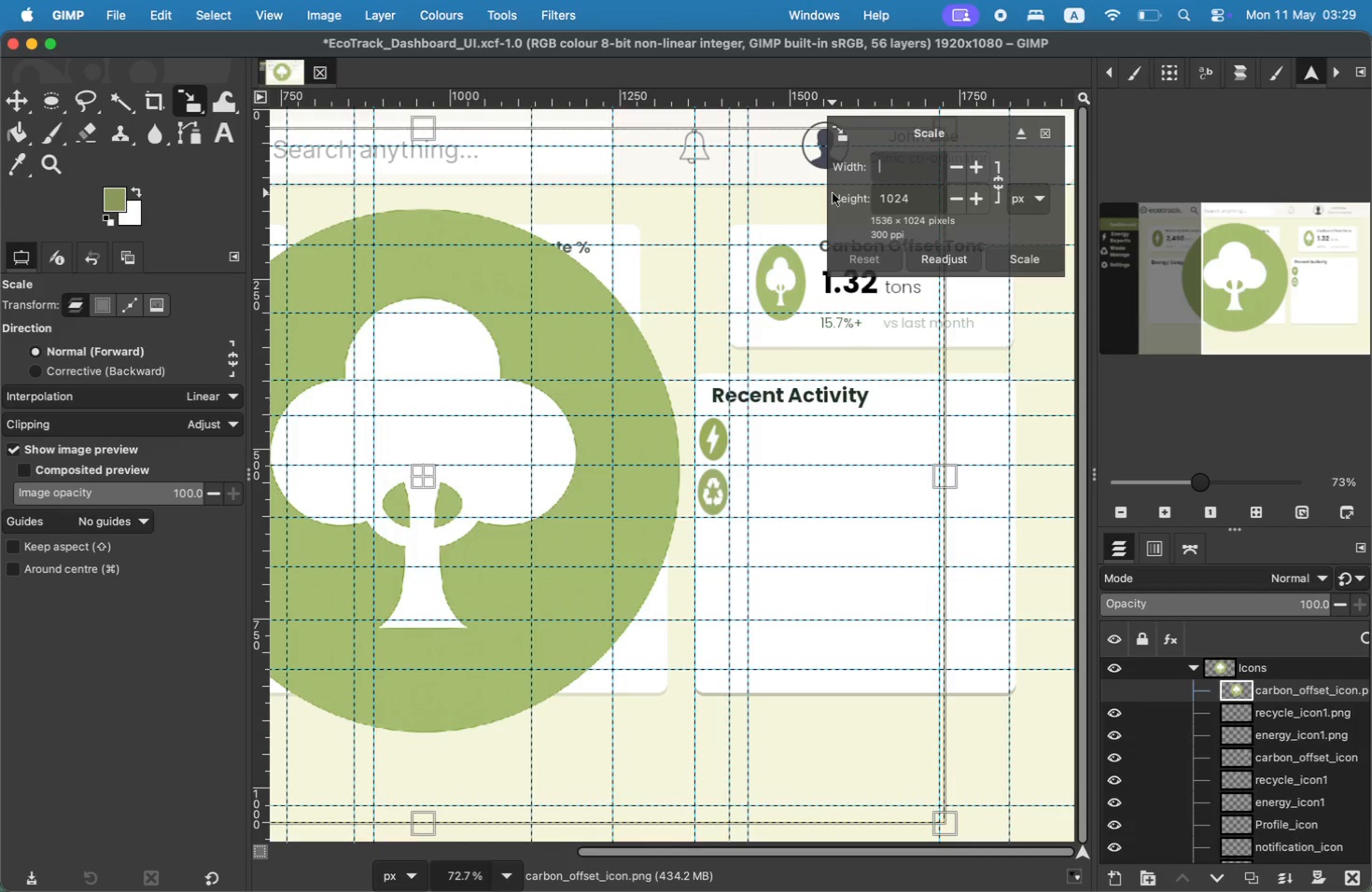 
hold_key(key=Backspace, duration=1.12)
 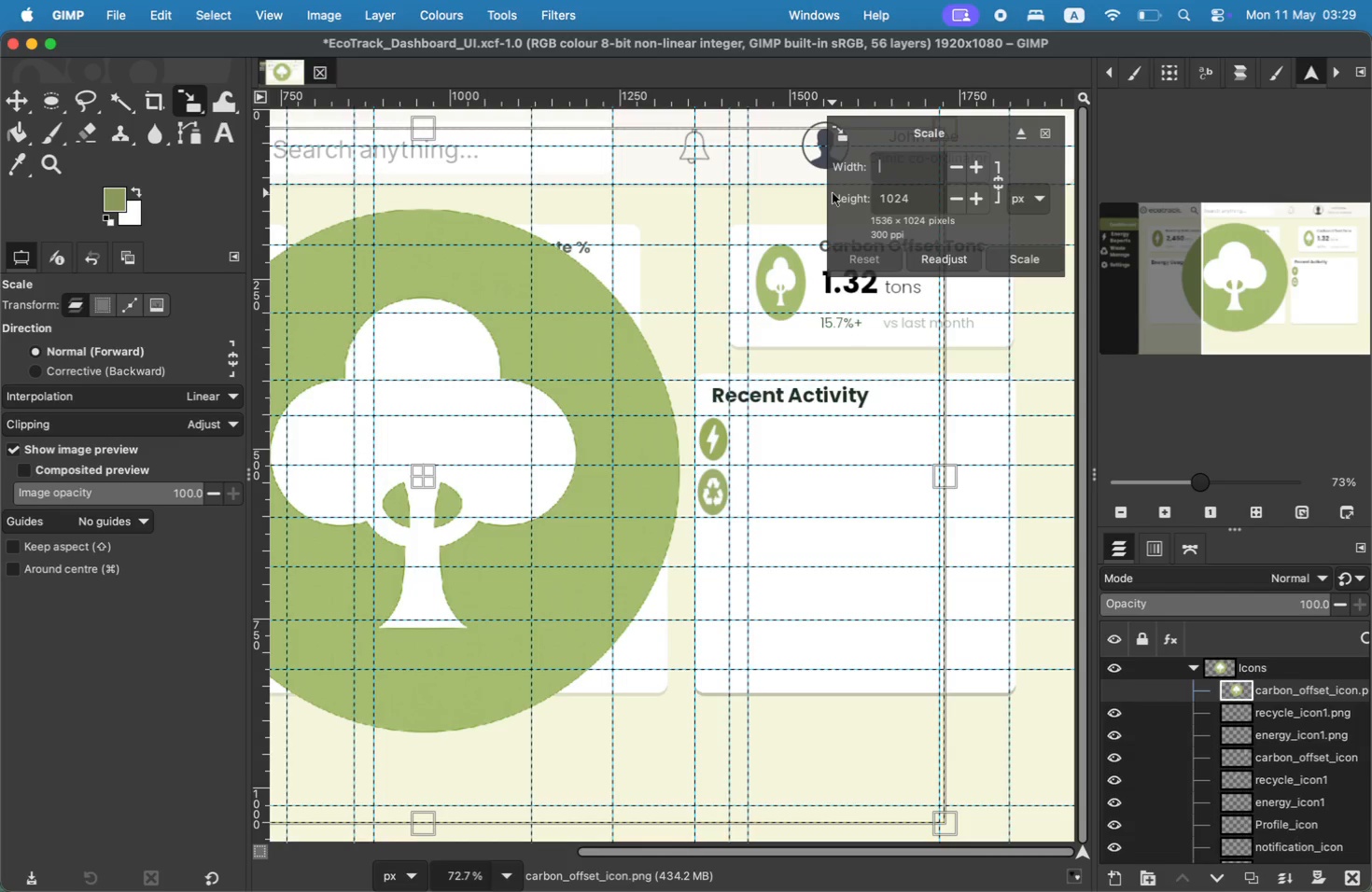 
left_click_drag(start_coordinate=[920, 198], to_coordinate=[781, 199])
 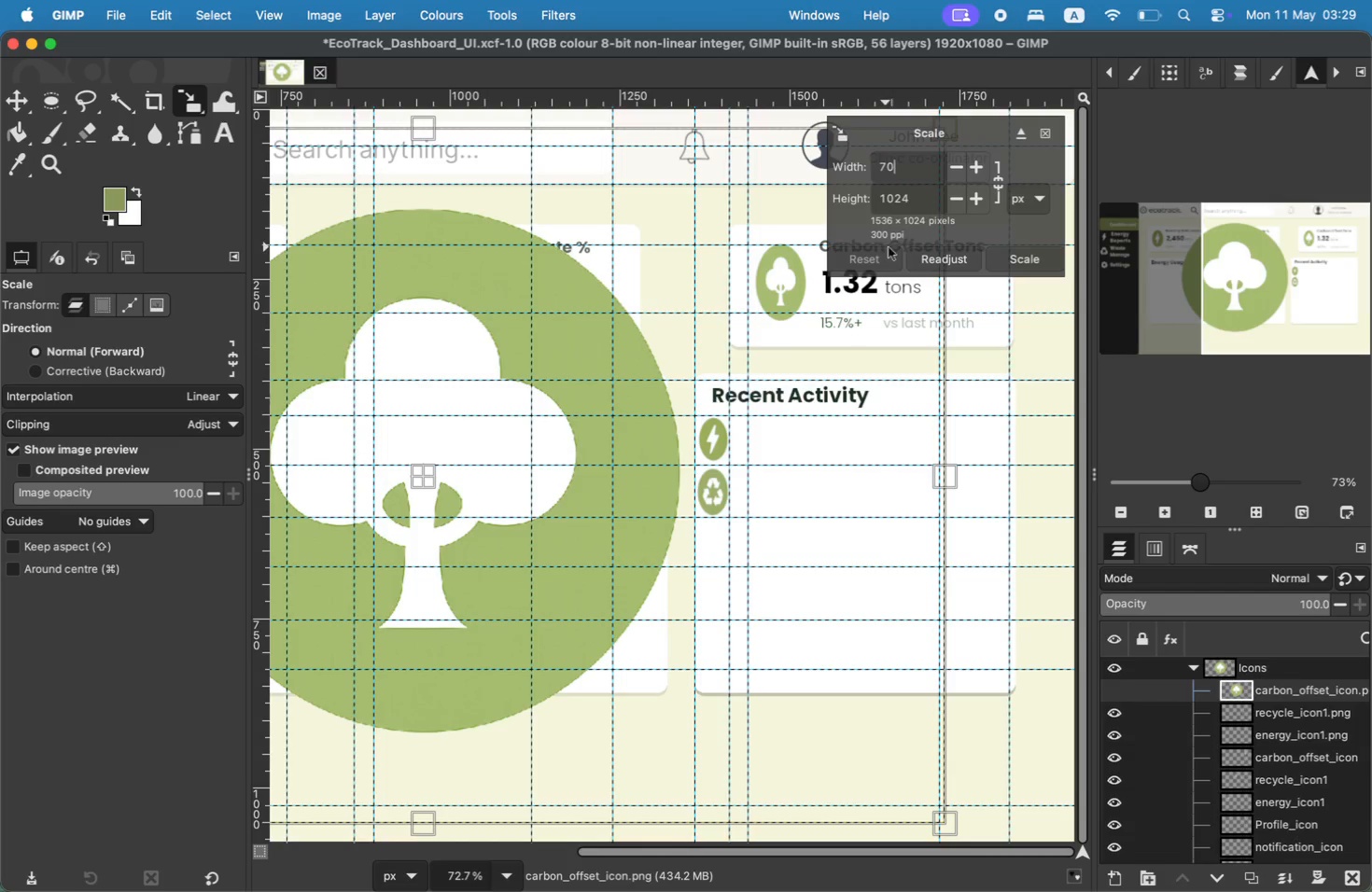 
type(70)
key(Backspace)
key(Backspace)
key(Backspace)
key(Backspace)
type(80)
 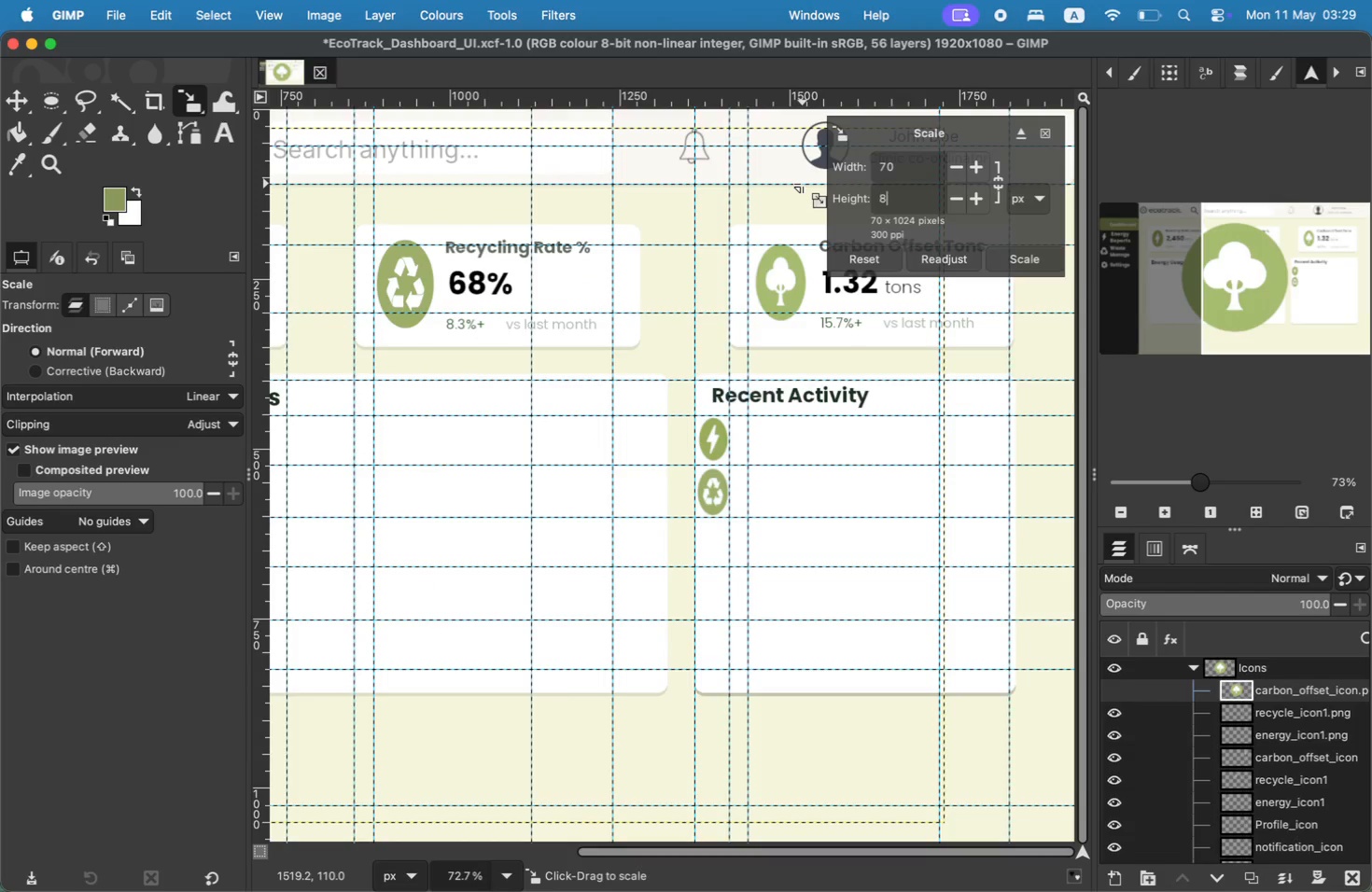 
left_click_drag(start_coordinate=[908, 153], to_coordinate=[868, 158])
 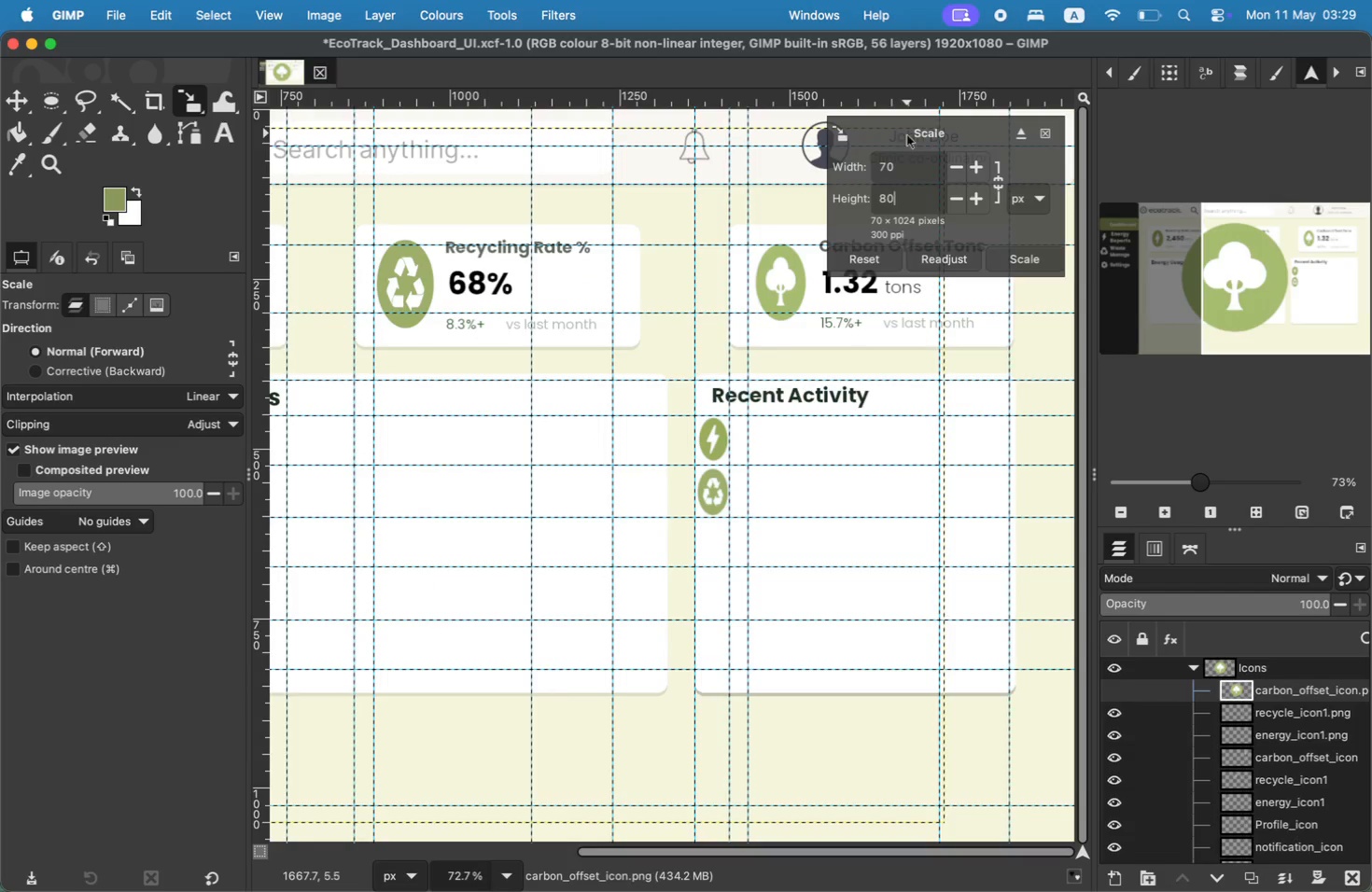 
type(80)
 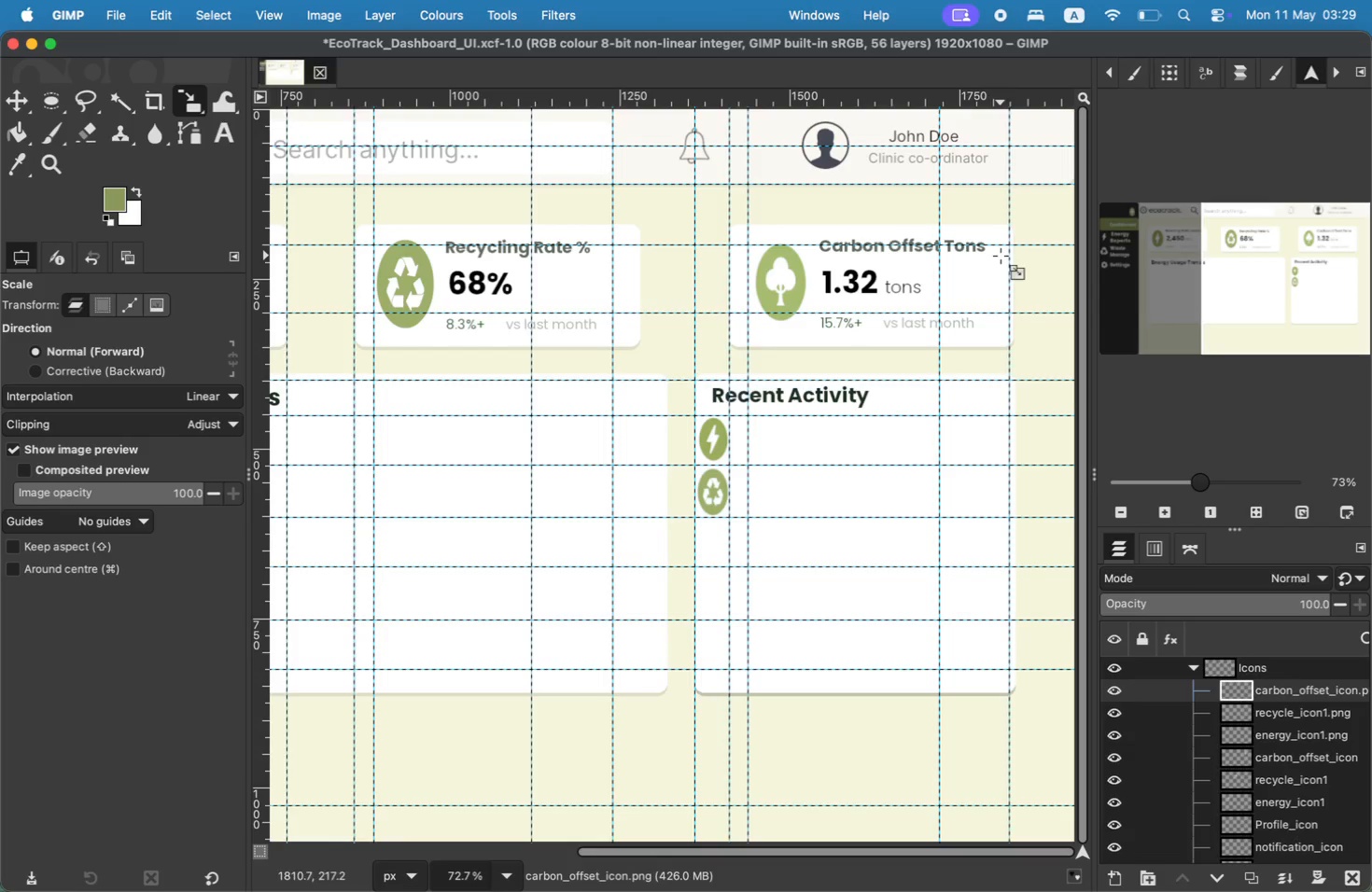 
key(M)
 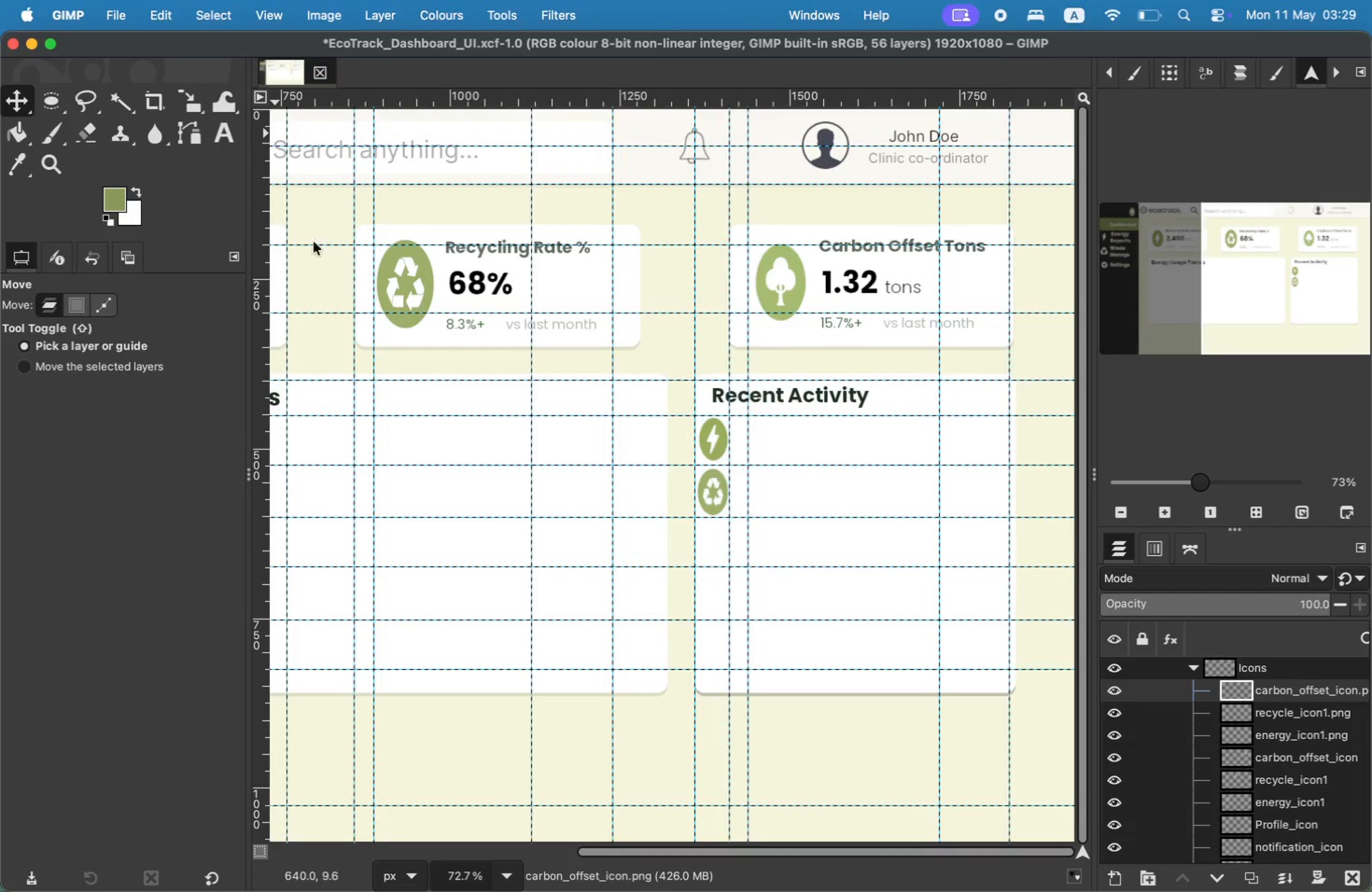 
left_click_drag(start_coordinate=[1259, 231], to_coordinate=[1154, 230])
 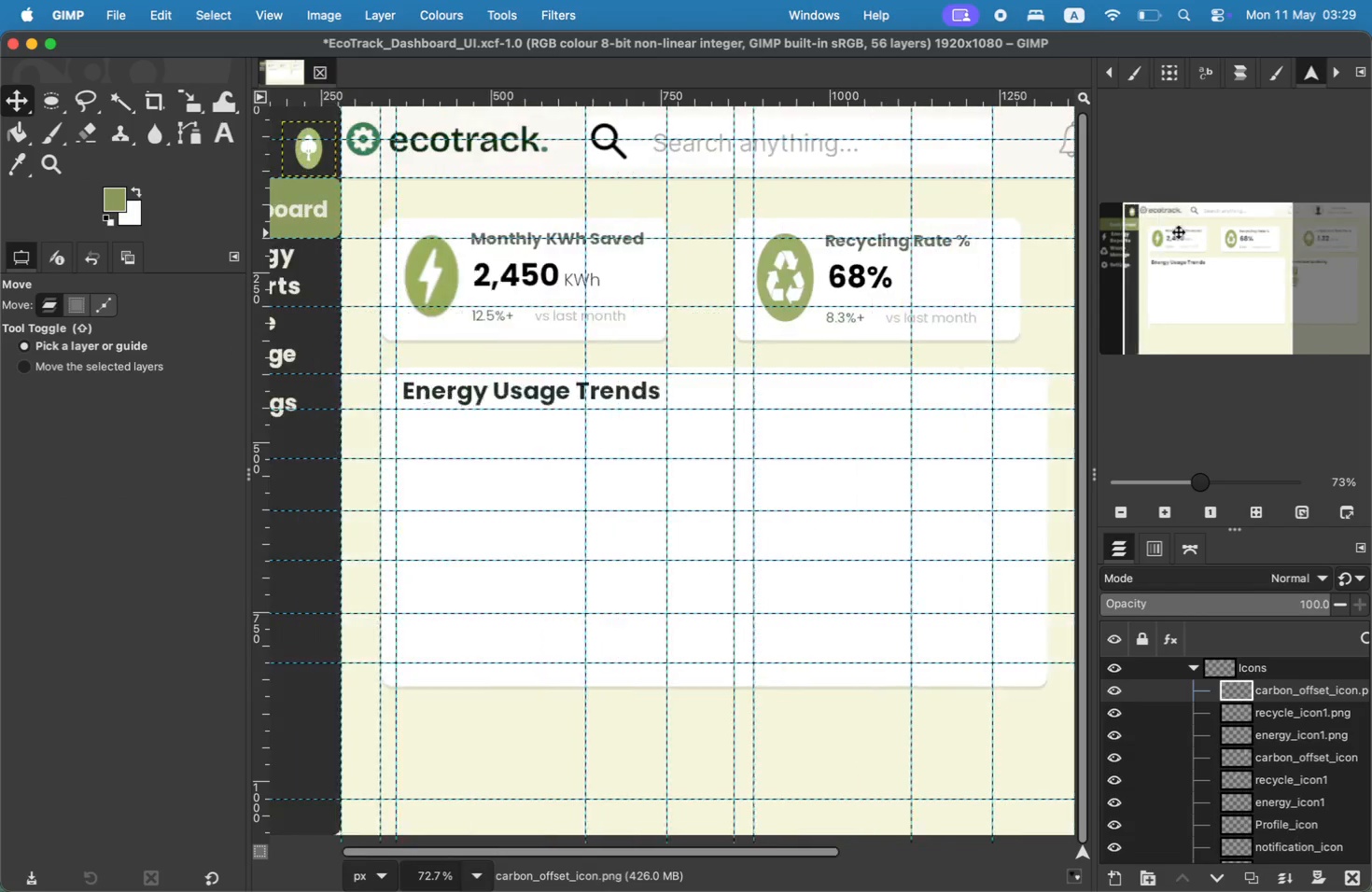 
left_click_drag(start_coordinate=[437, 164], to_coordinate=[955, 383])
 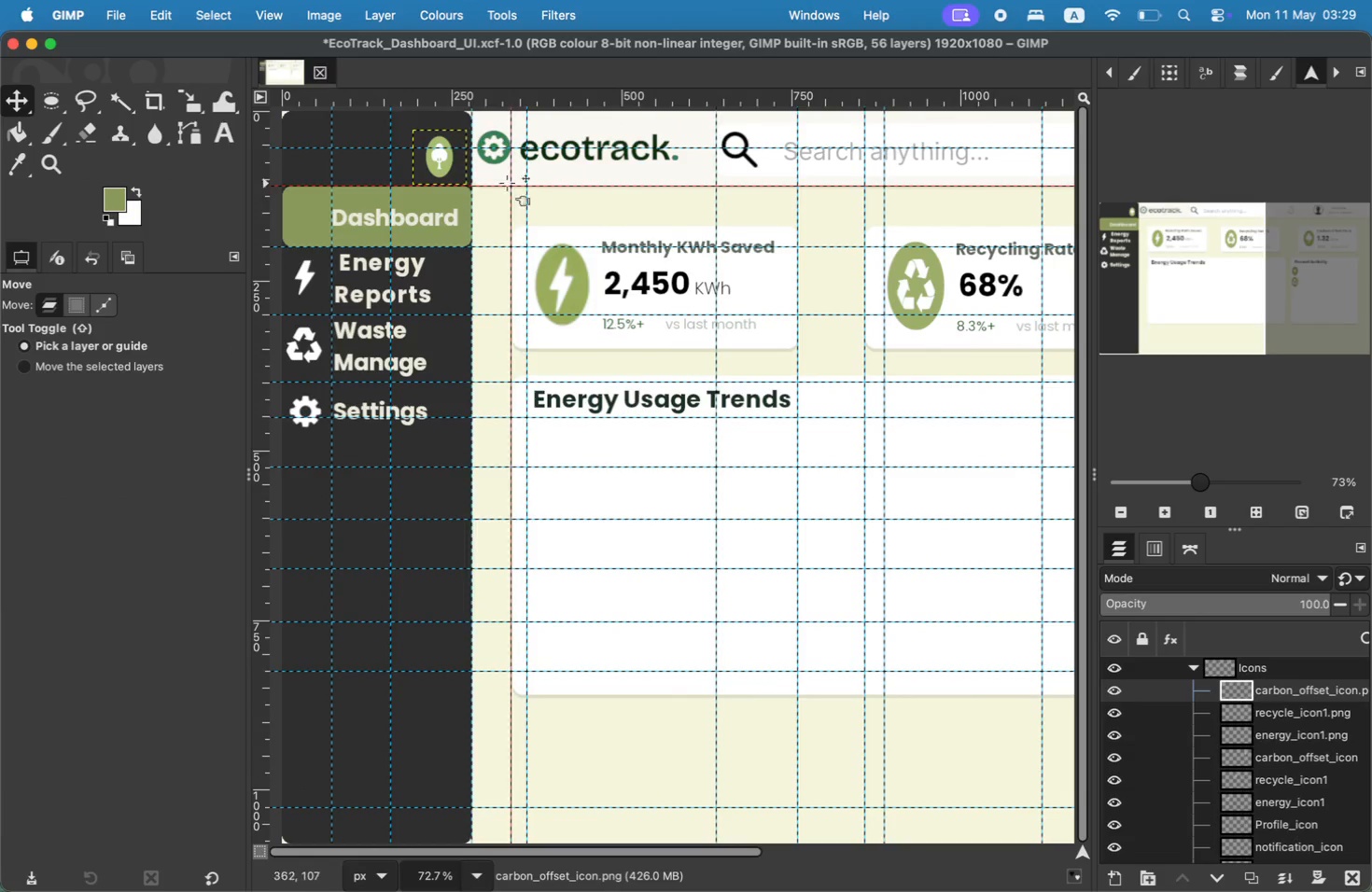 
scroll: coordinate [955, 383], scroll_direction: down, amount: 135.0
 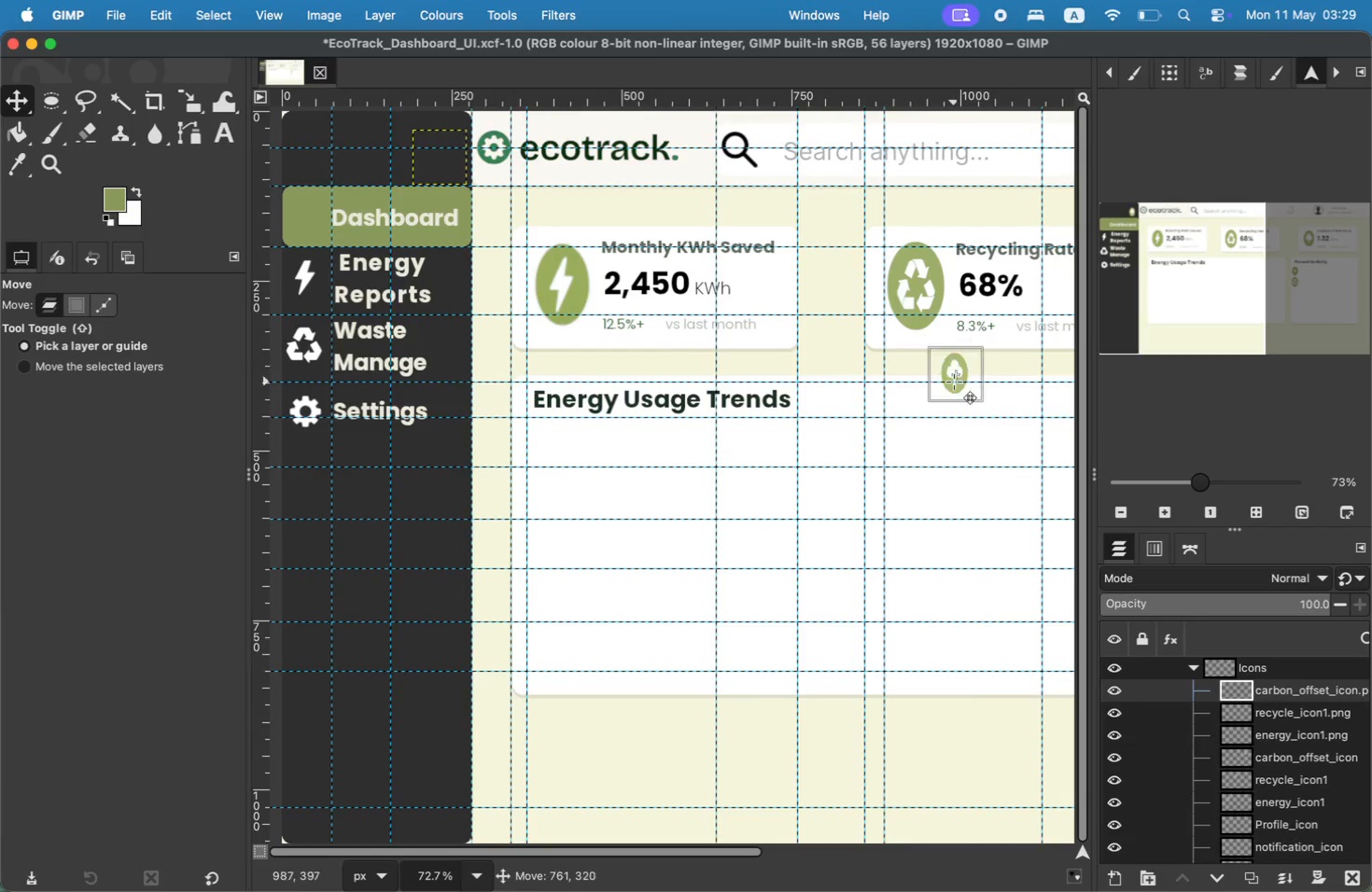 
left_click_drag(start_coordinate=[433, 384], to_coordinate=[508, 380])
 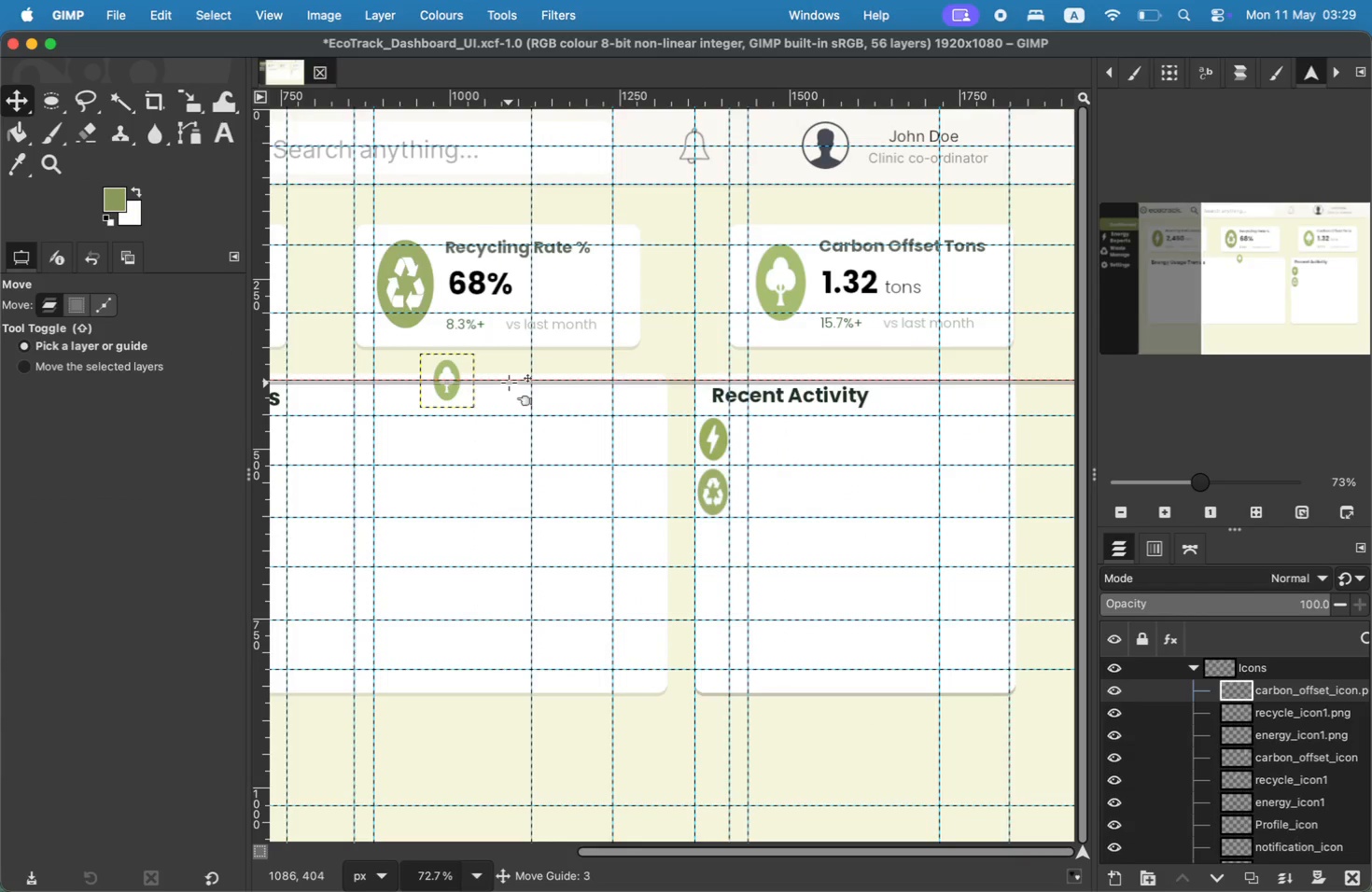 
left_click_drag(start_coordinate=[439, 394], to_coordinate=[710, 537])
 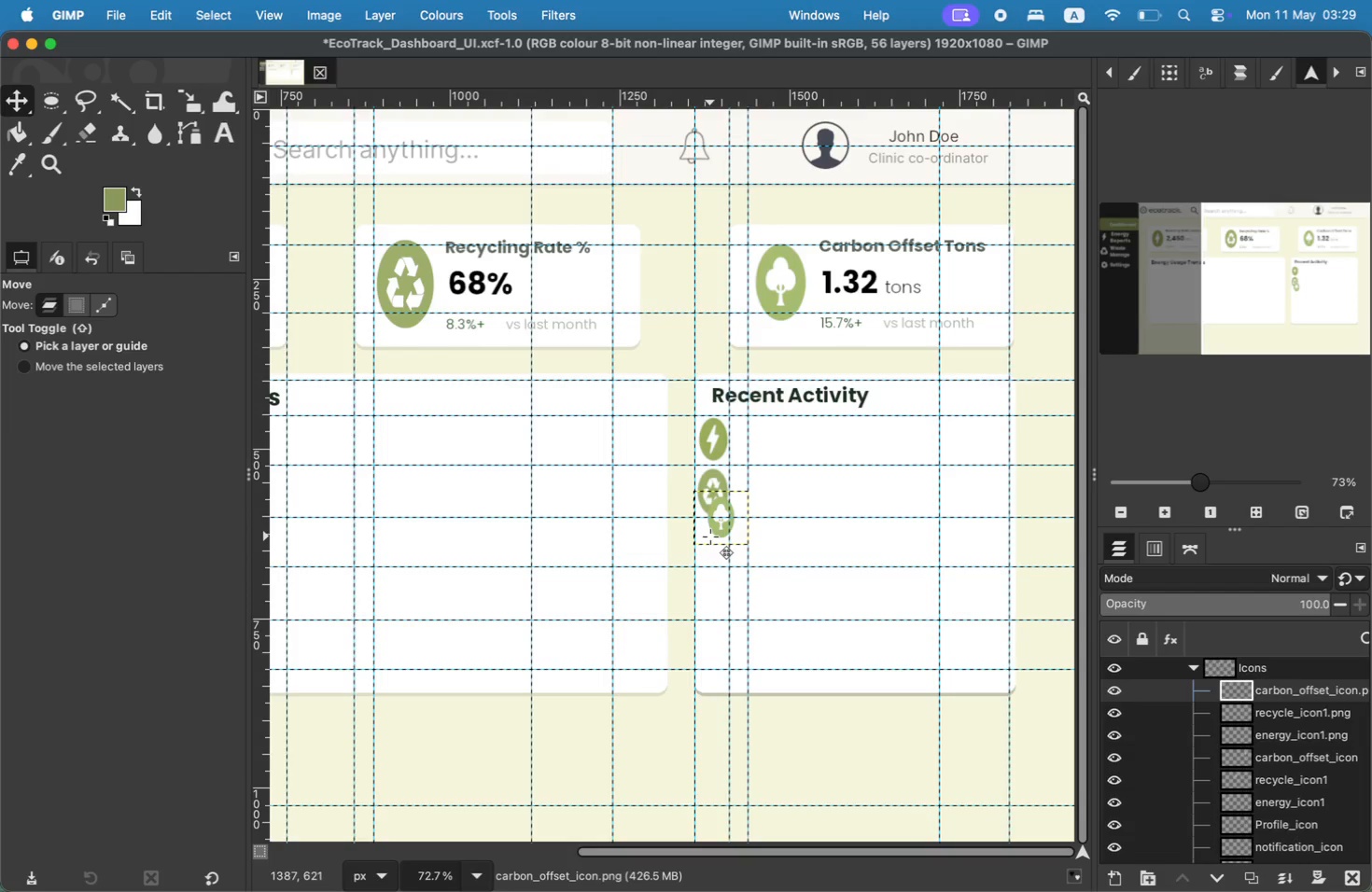 
left_click_drag(start_coordinate=[716, 530], to_coordinate=[707, 553])
 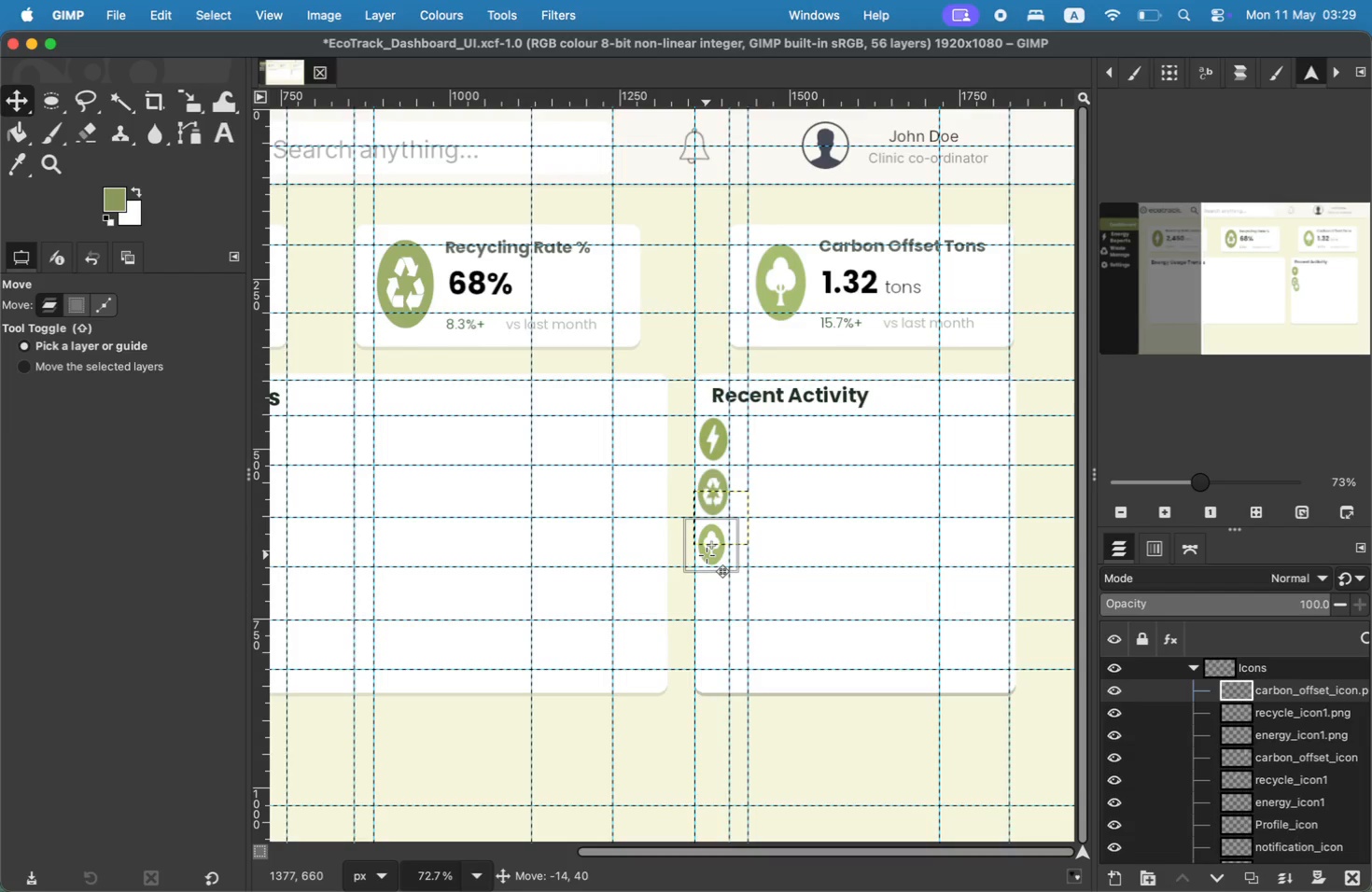 
hold_key(key=CommandLeft, duration=1.3)
 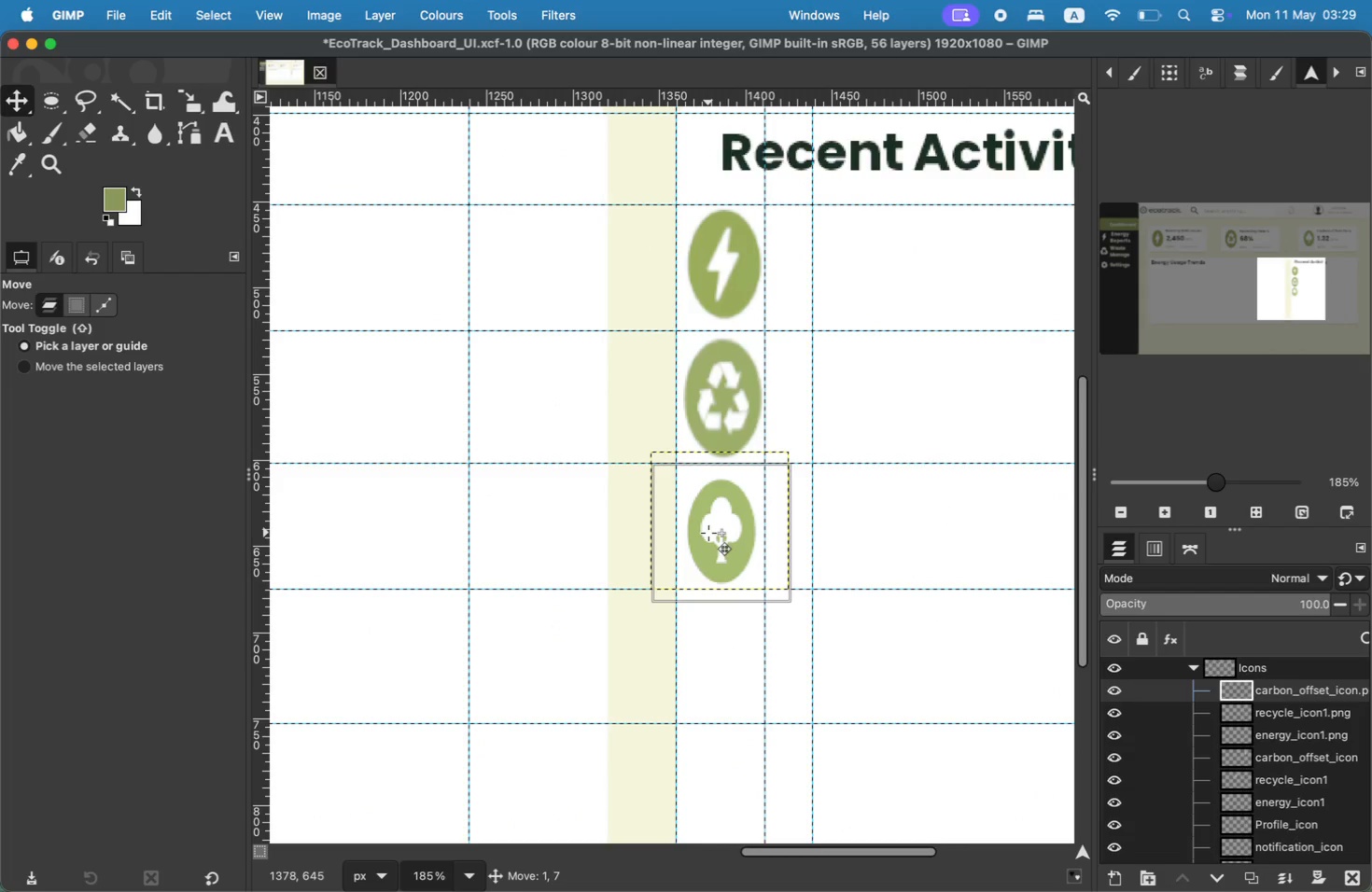 
wait(7.17)
 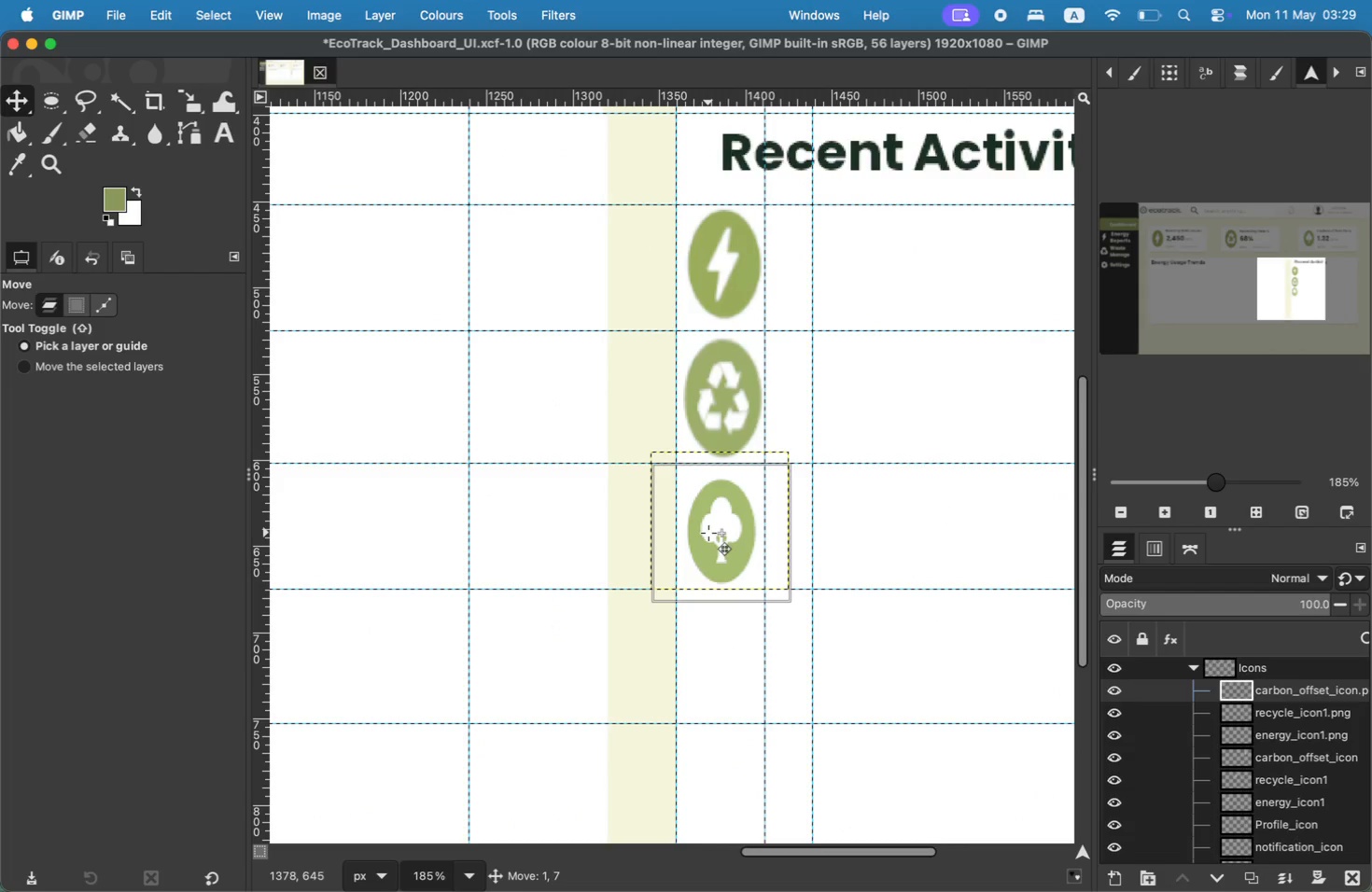 
key(Shift+ShiftLeft)
 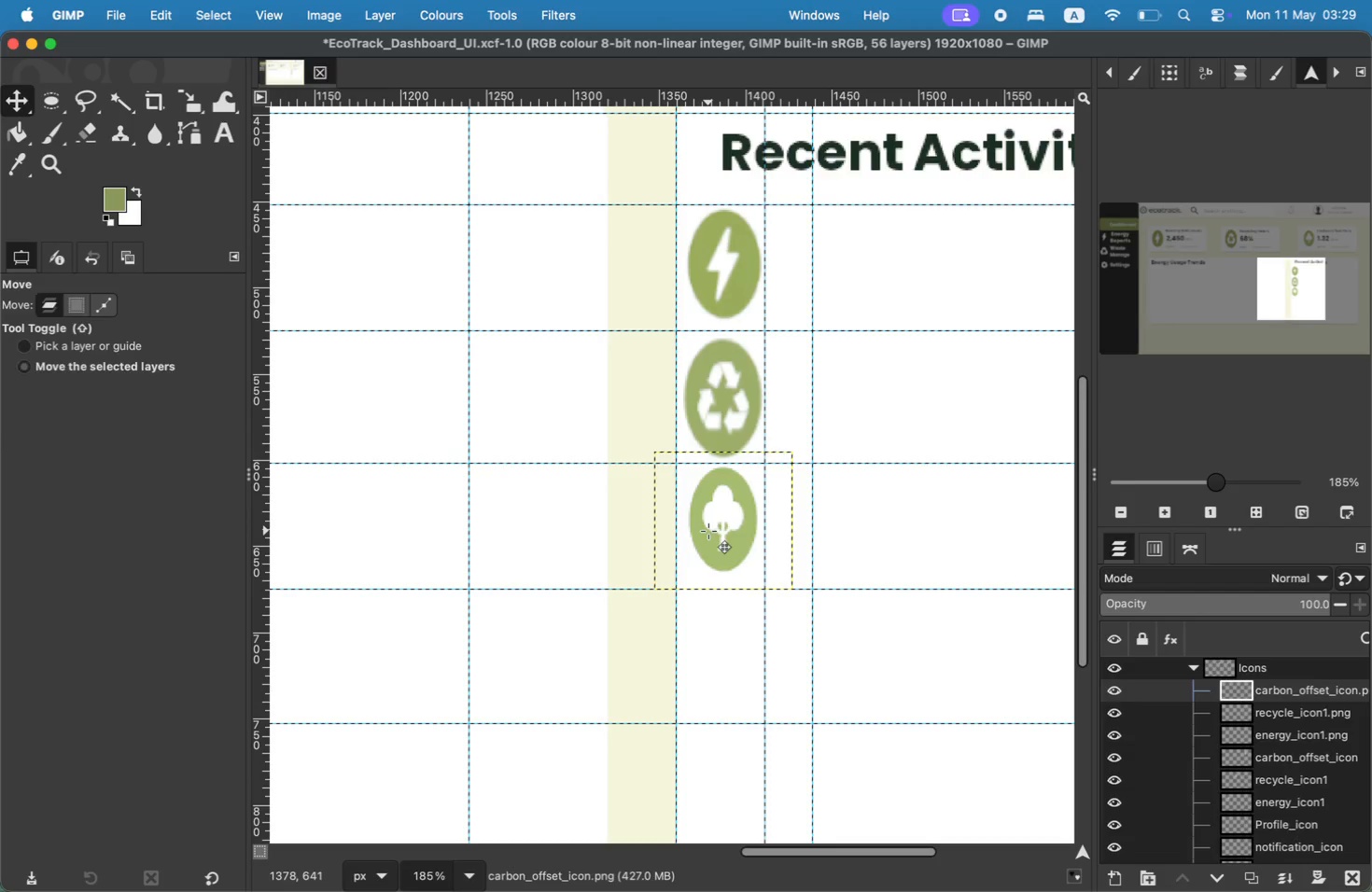 
key(Shift+S)
 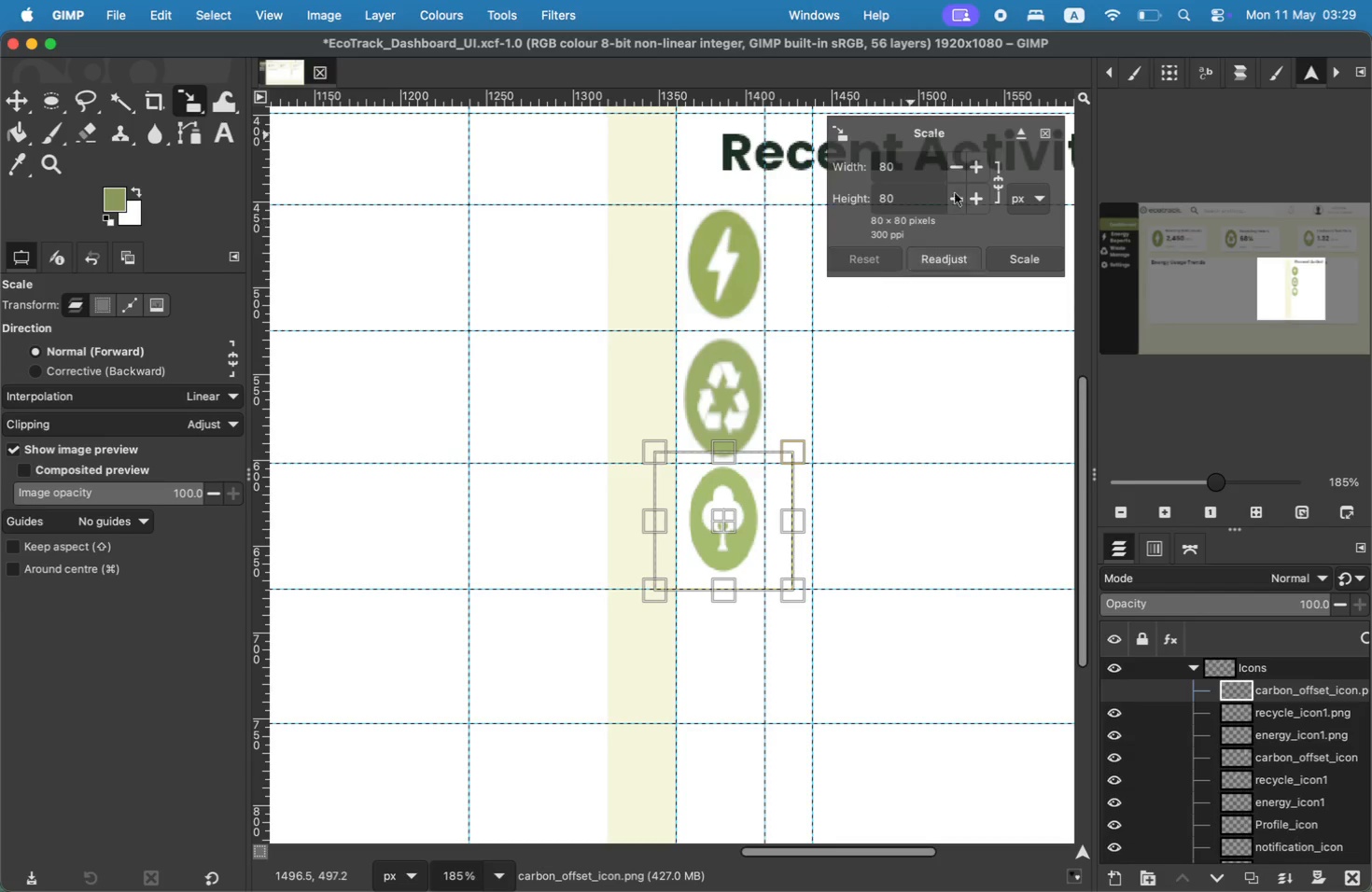 
left_click([998, 181])
 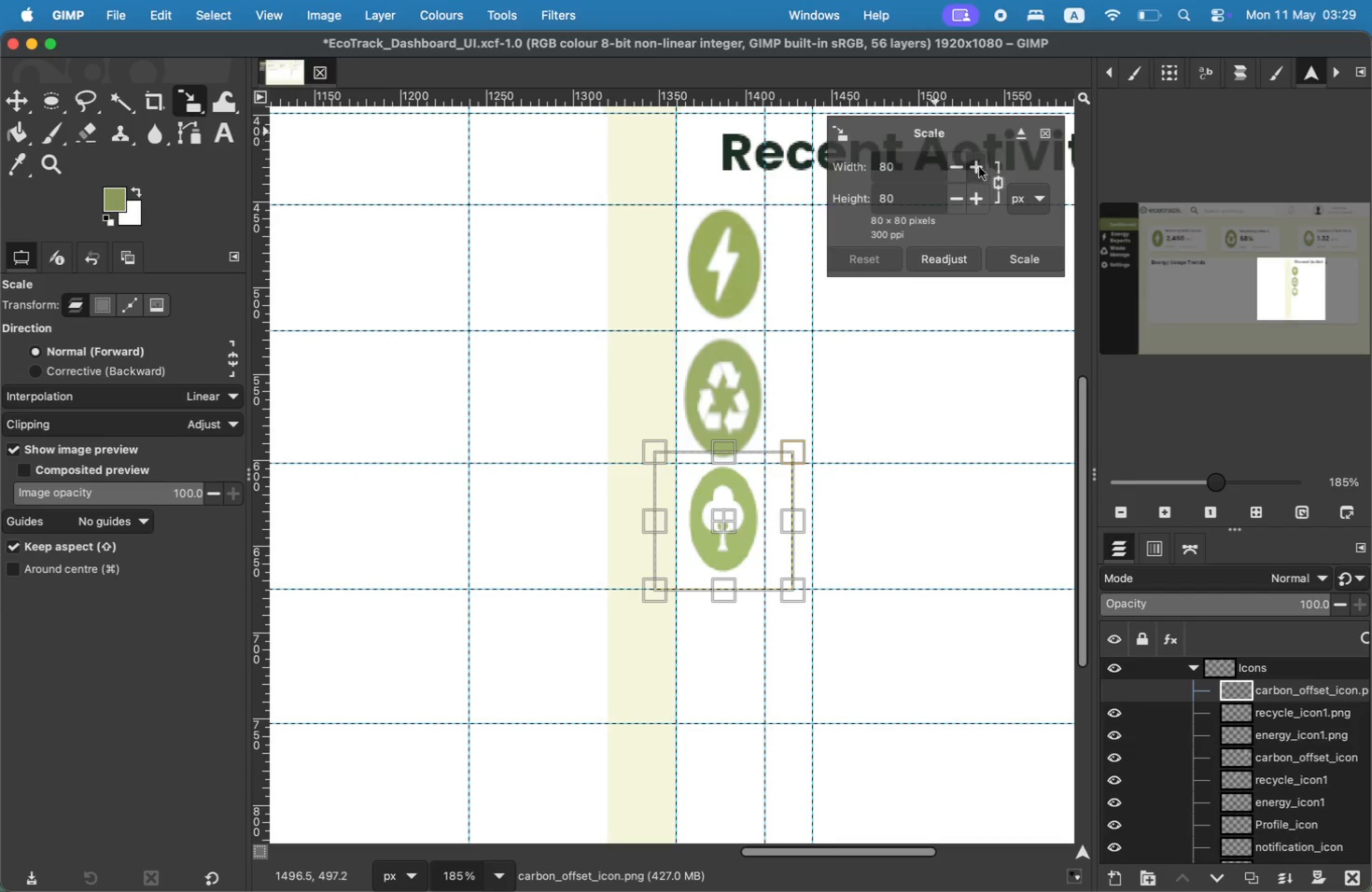 
double_click([979, 167])
 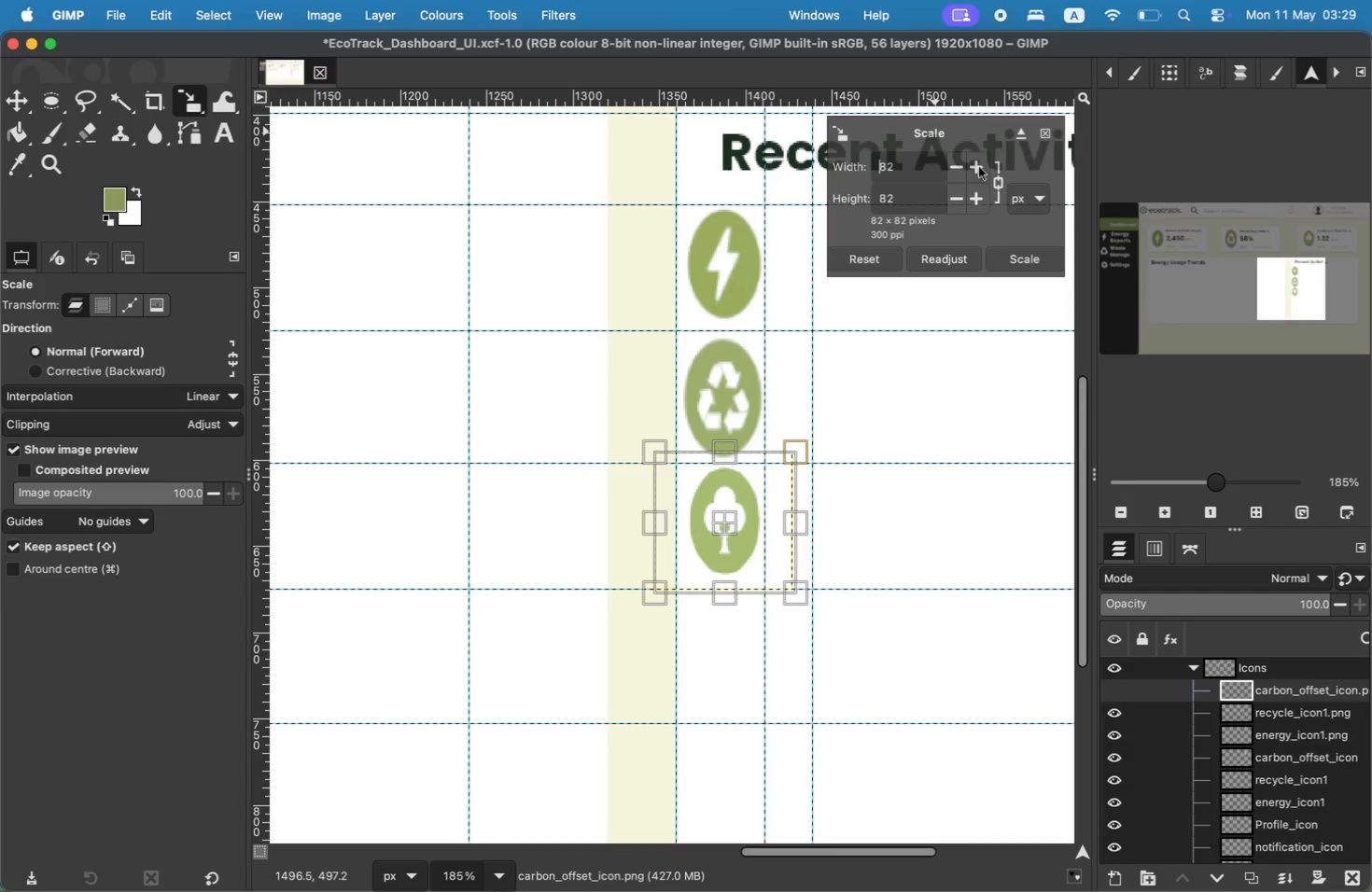 
triple_click([979, 167])
 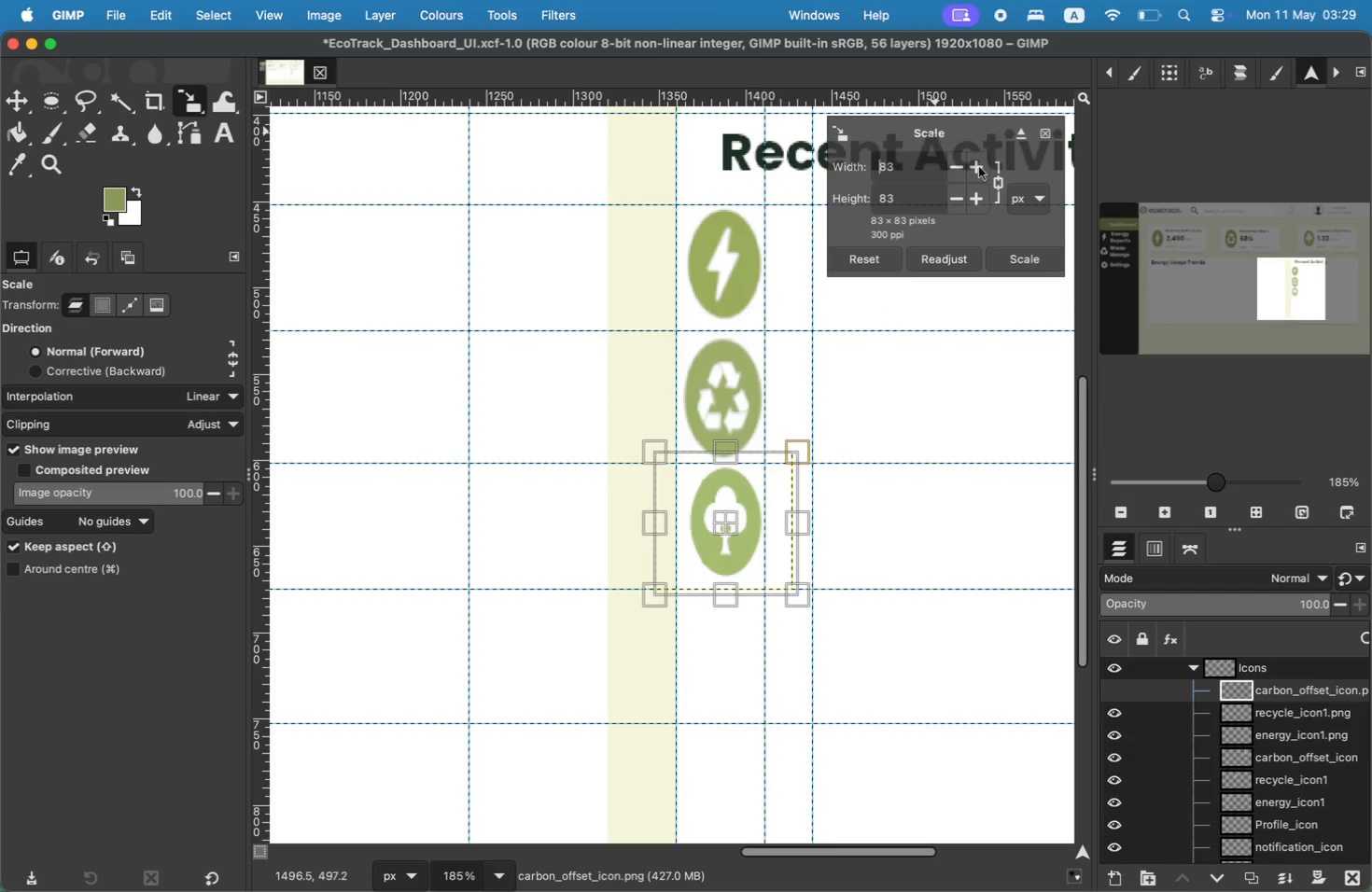 
triple_click([979, 167])
 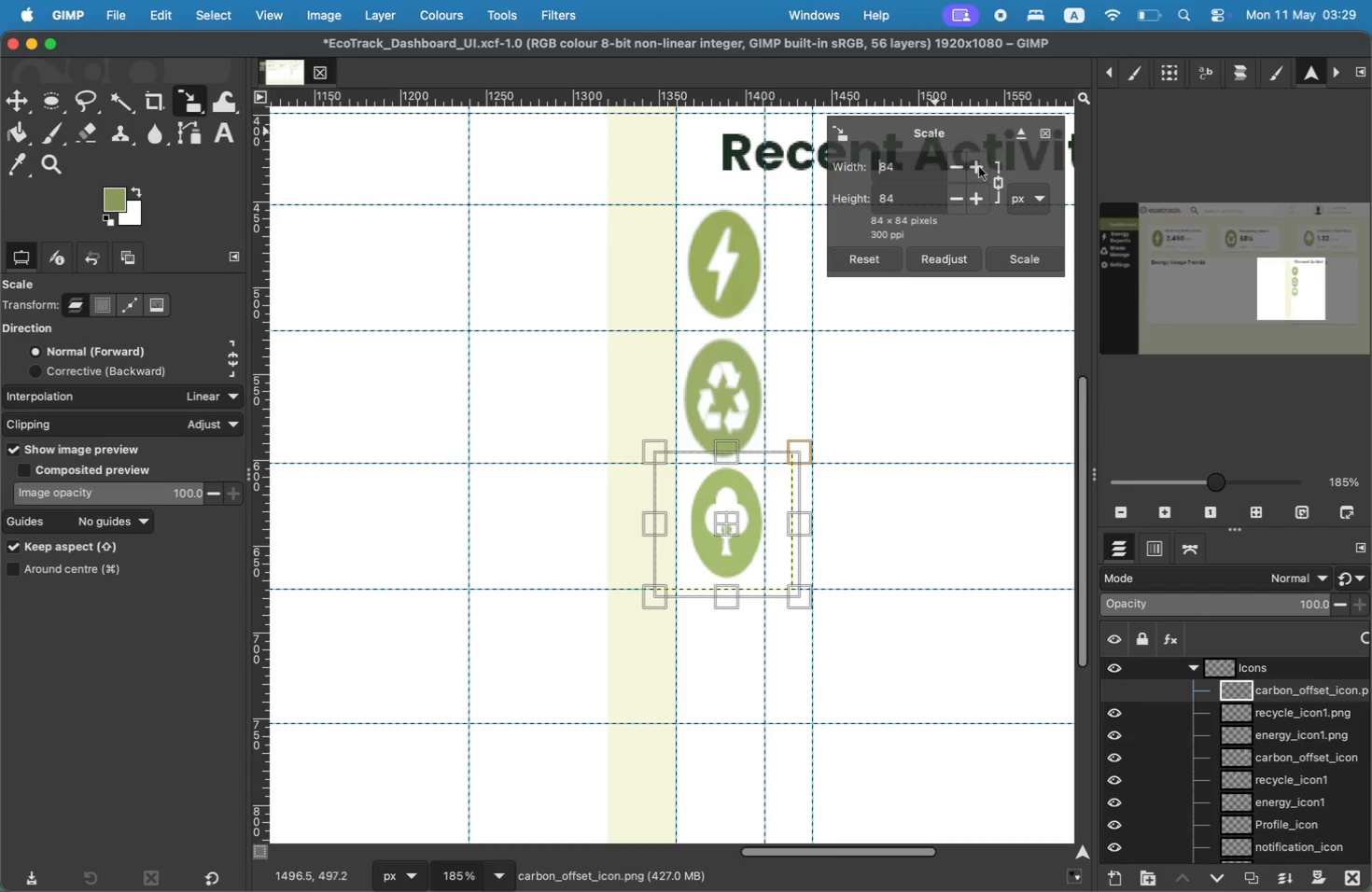 
triple_click([979, 167])
 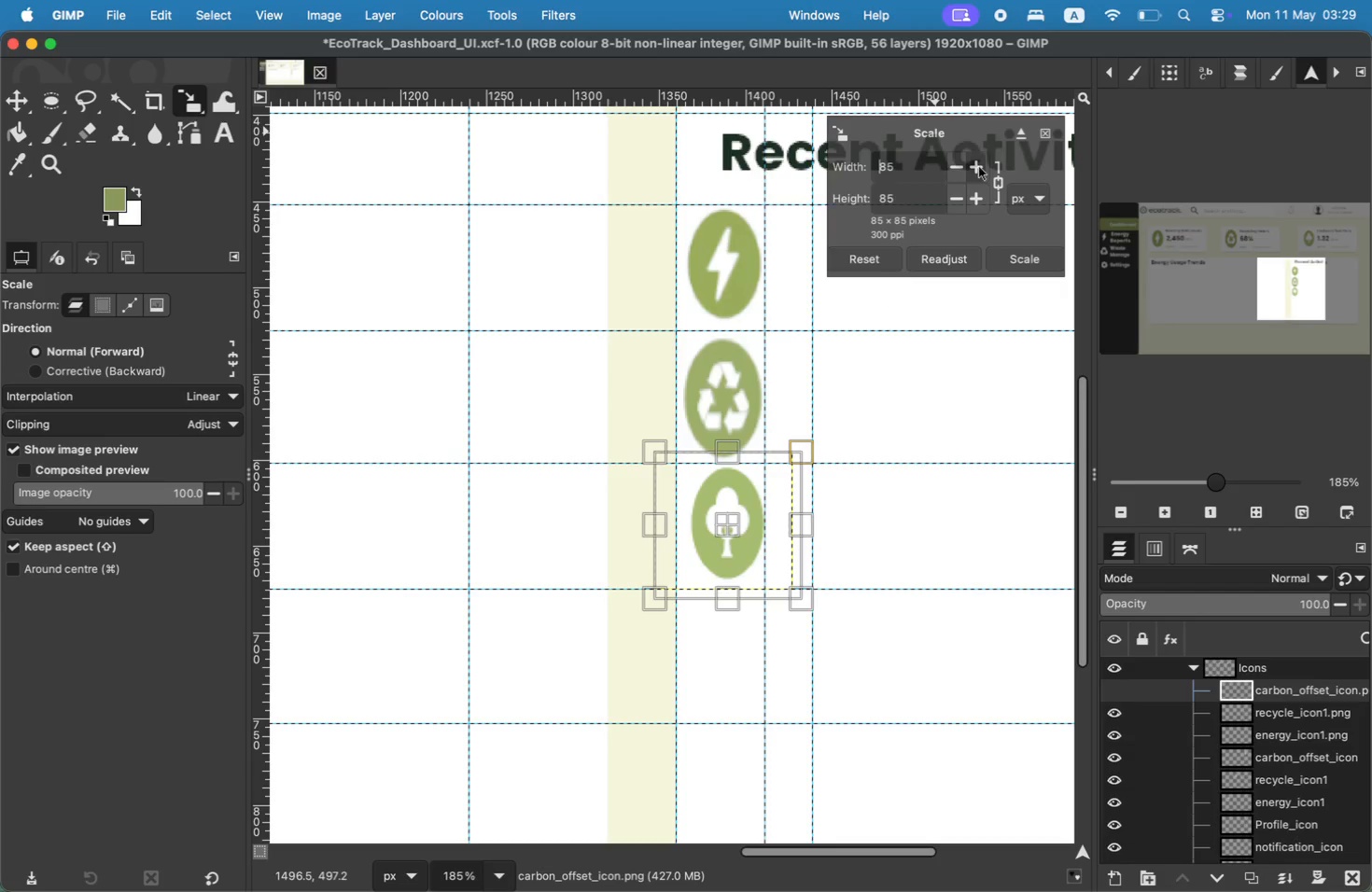 
double_click([979, 167])
 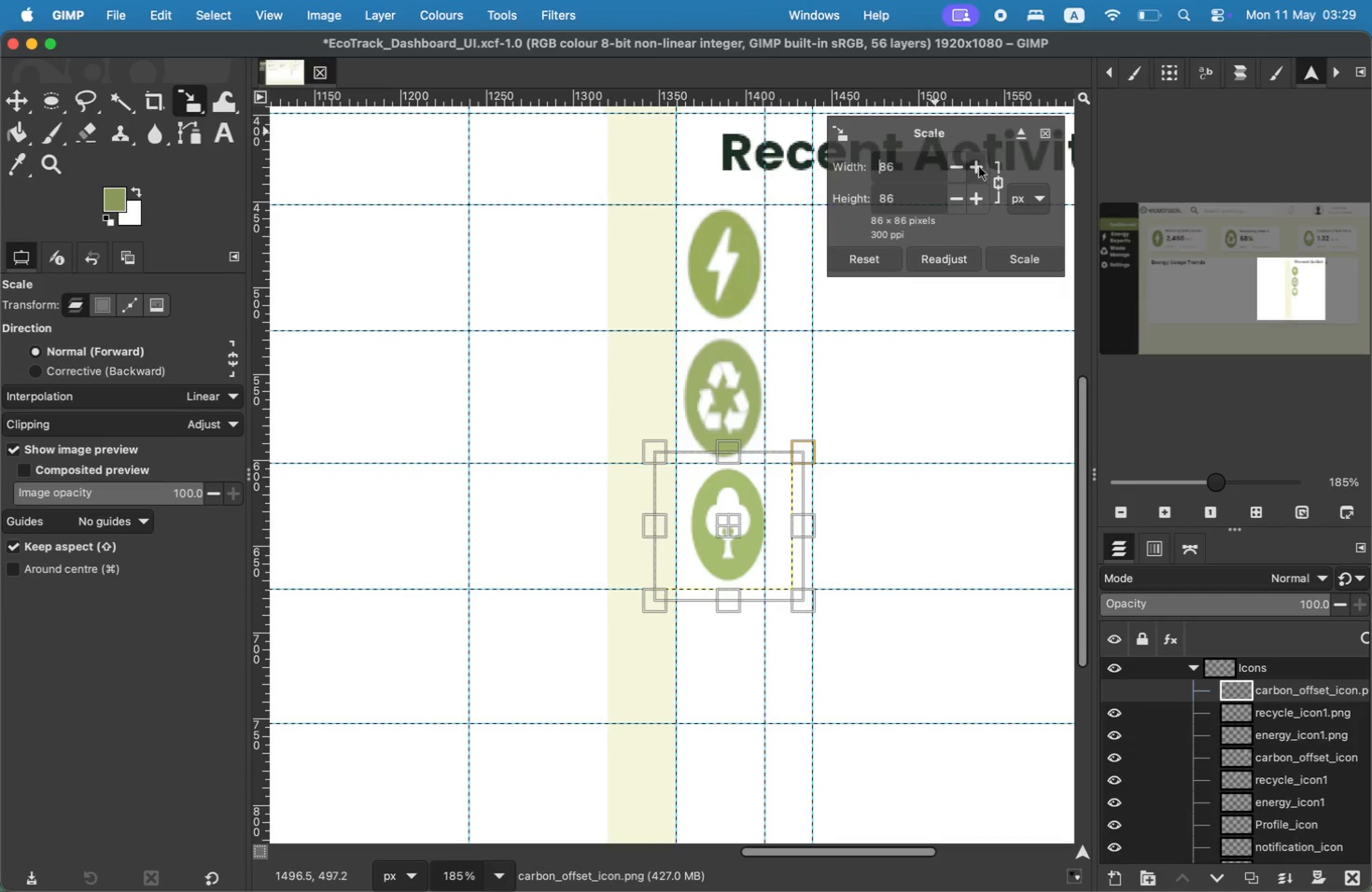 
triple_click([979, 167])
 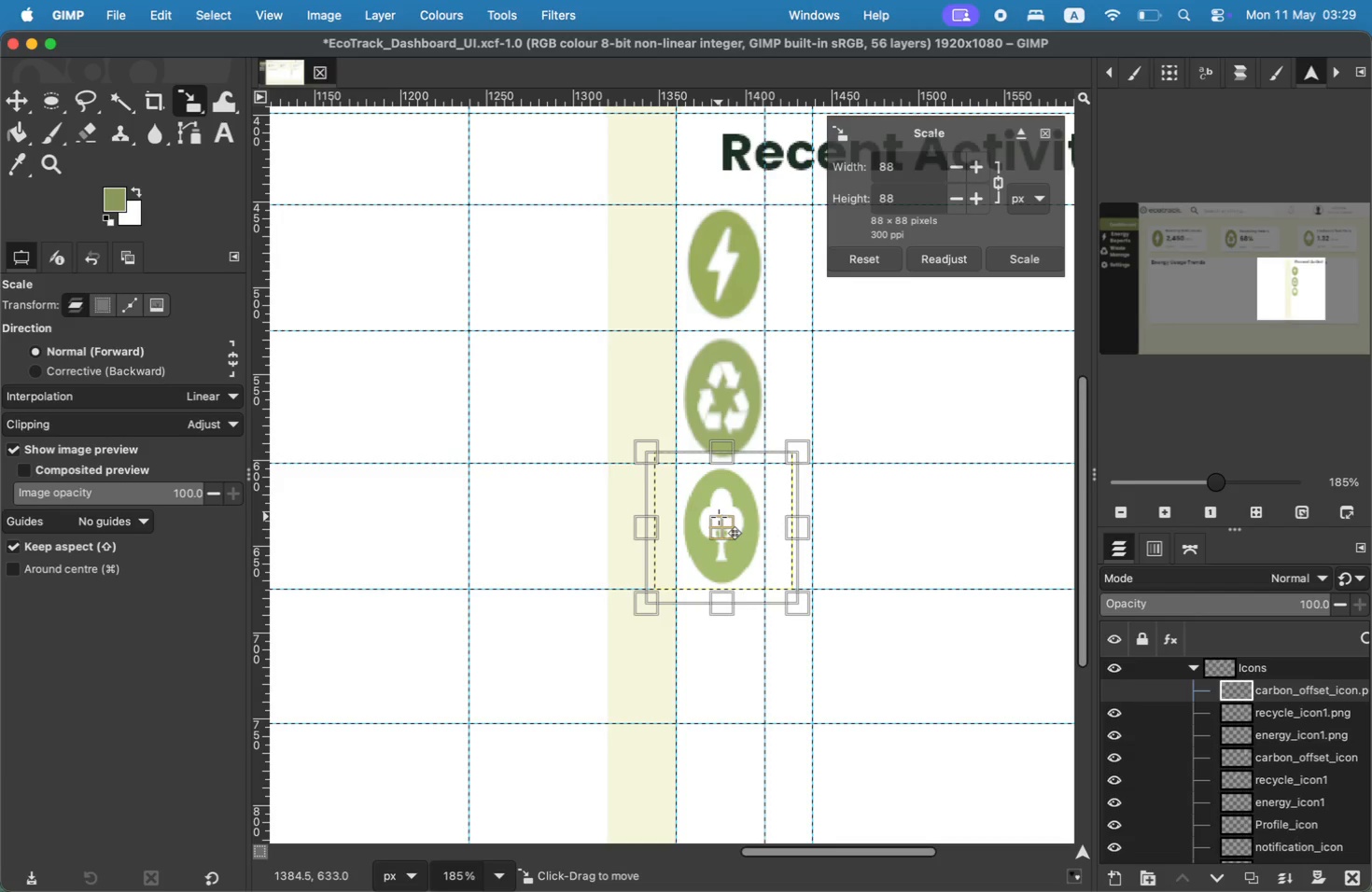 
left_click_drag(start_coordinate=[727, 517], to_coordinate=[719, 517])
 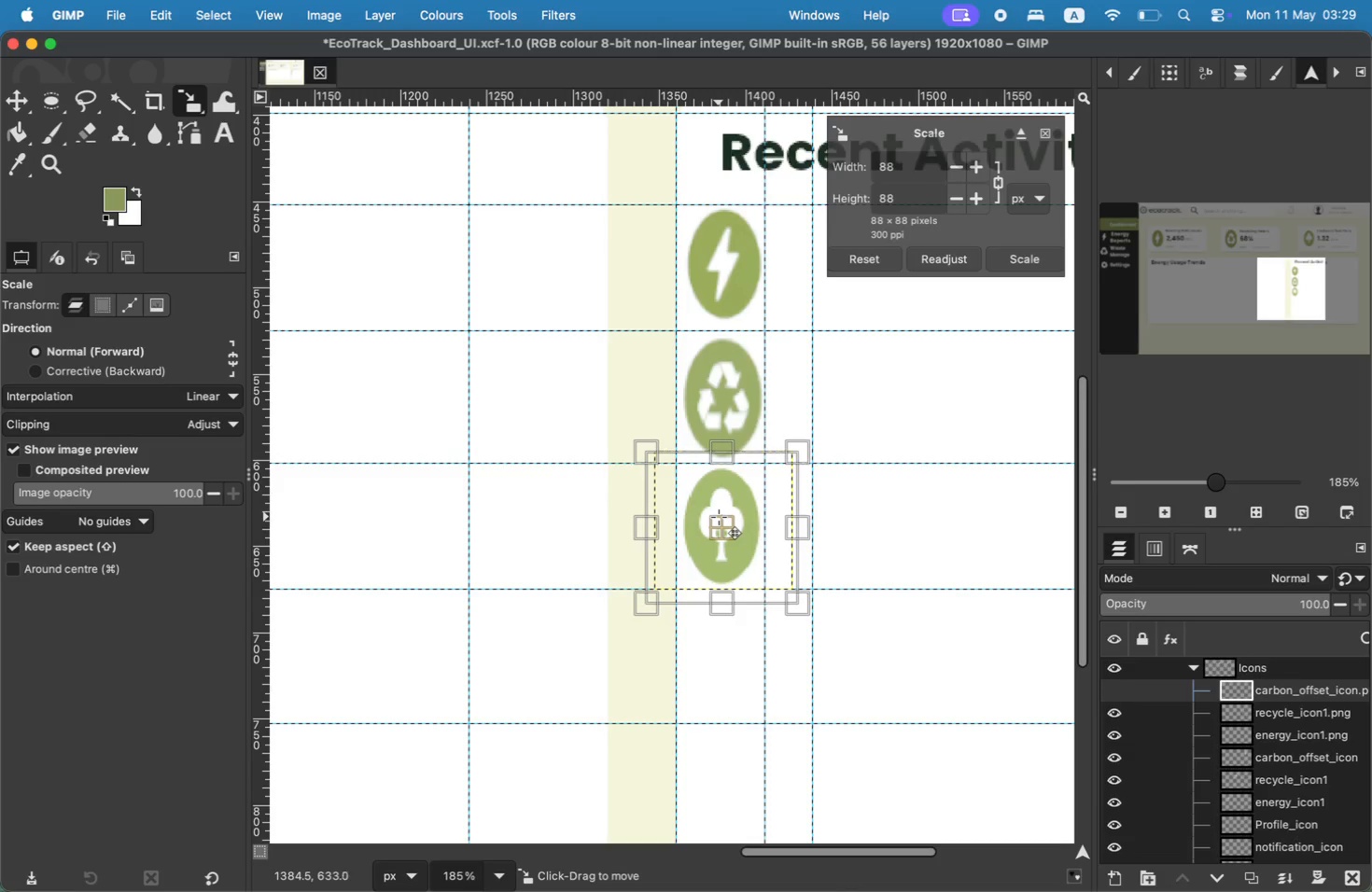 
left_click([1012, 248])
 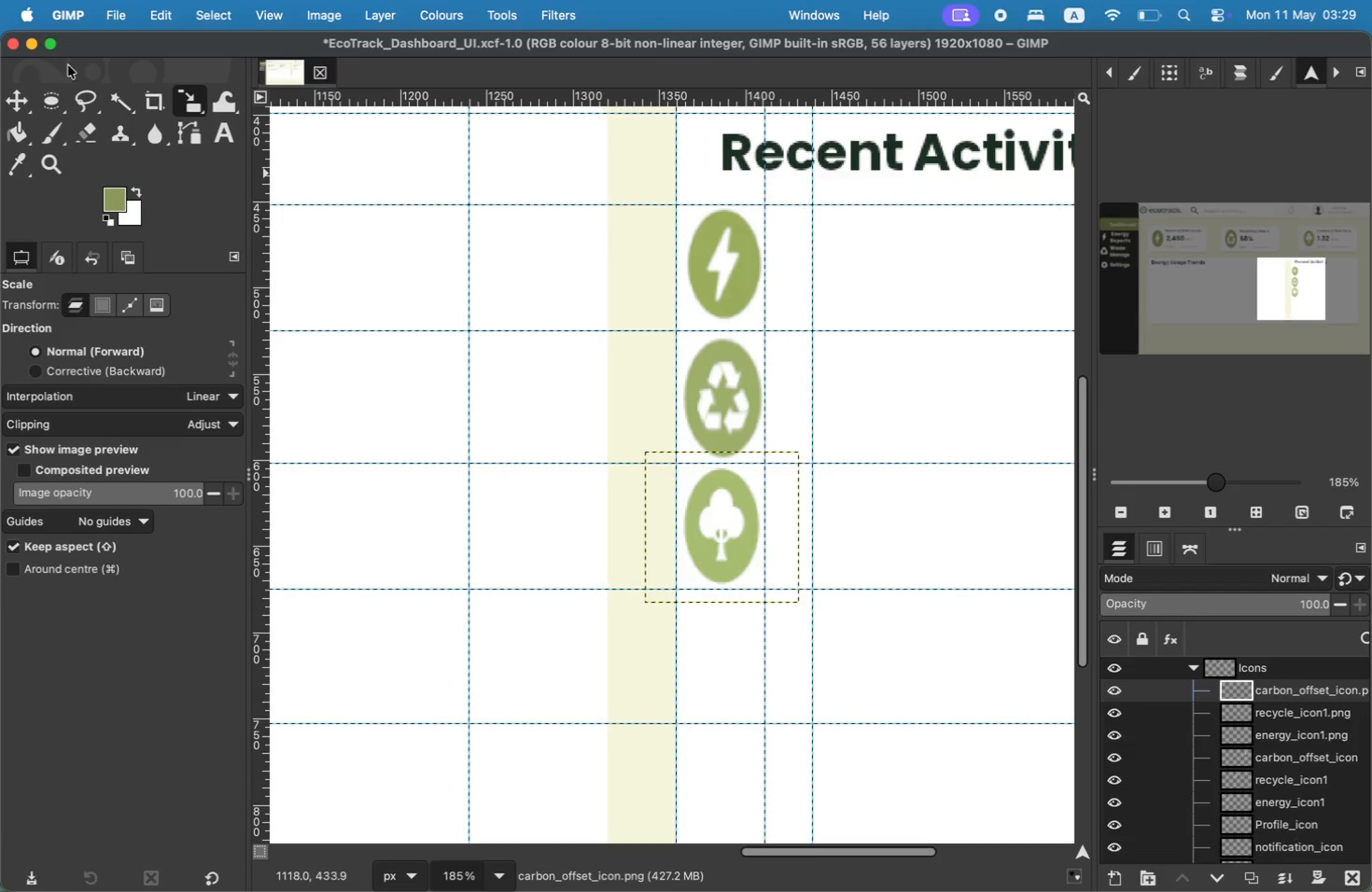 
left_click([129, 10])
 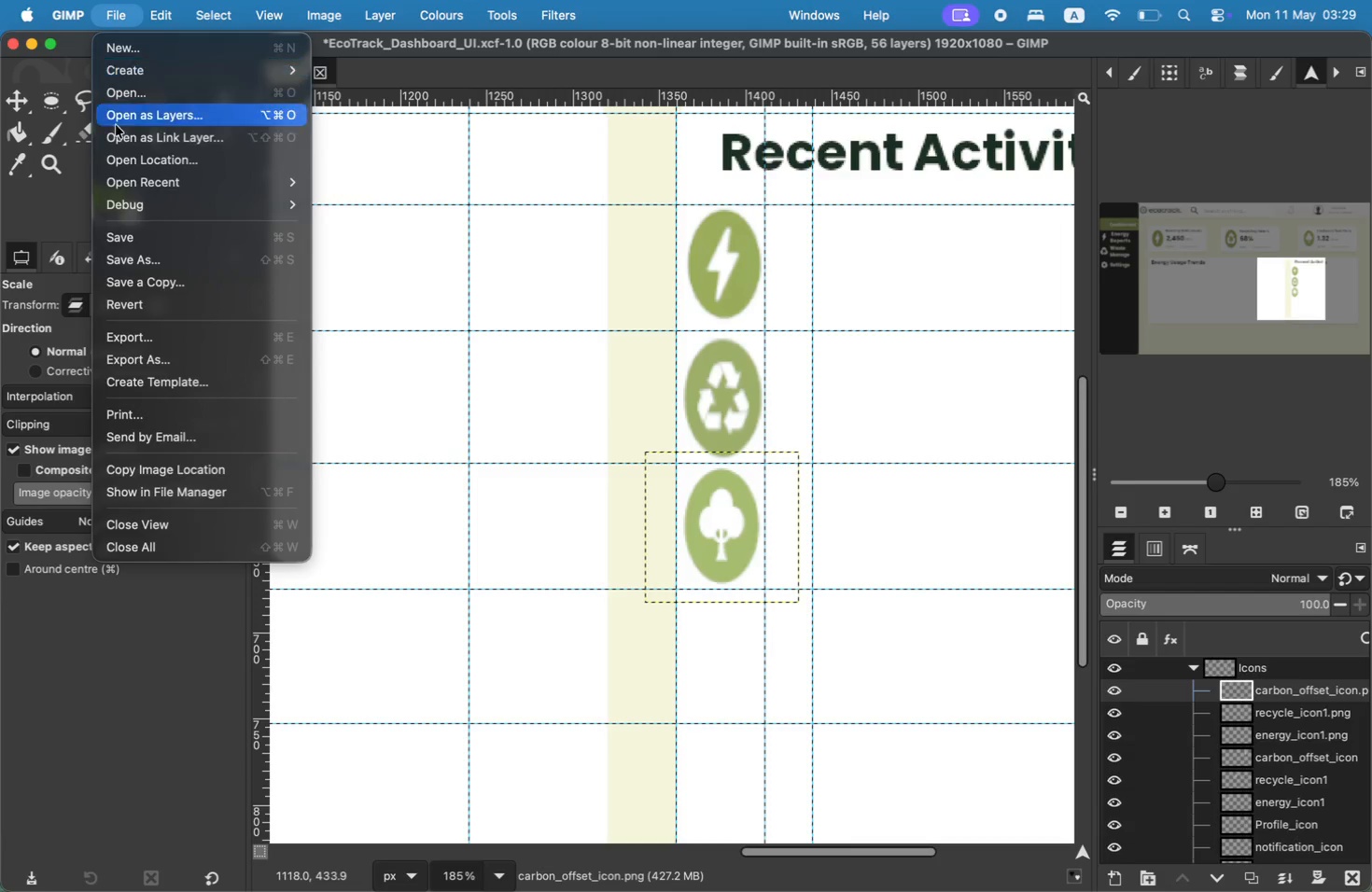 
left_click([143, 115])
 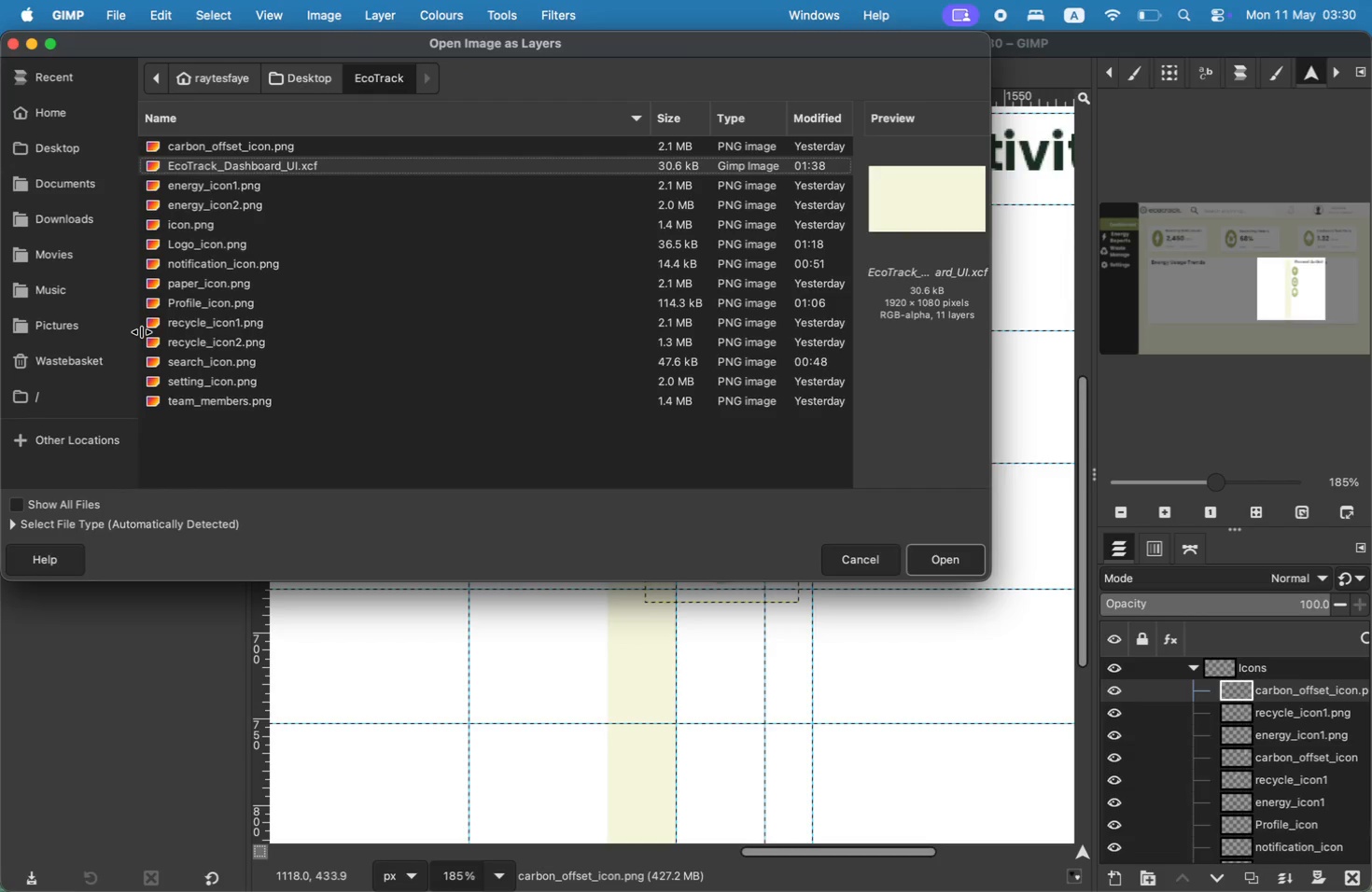 
left_click([233, 302])
 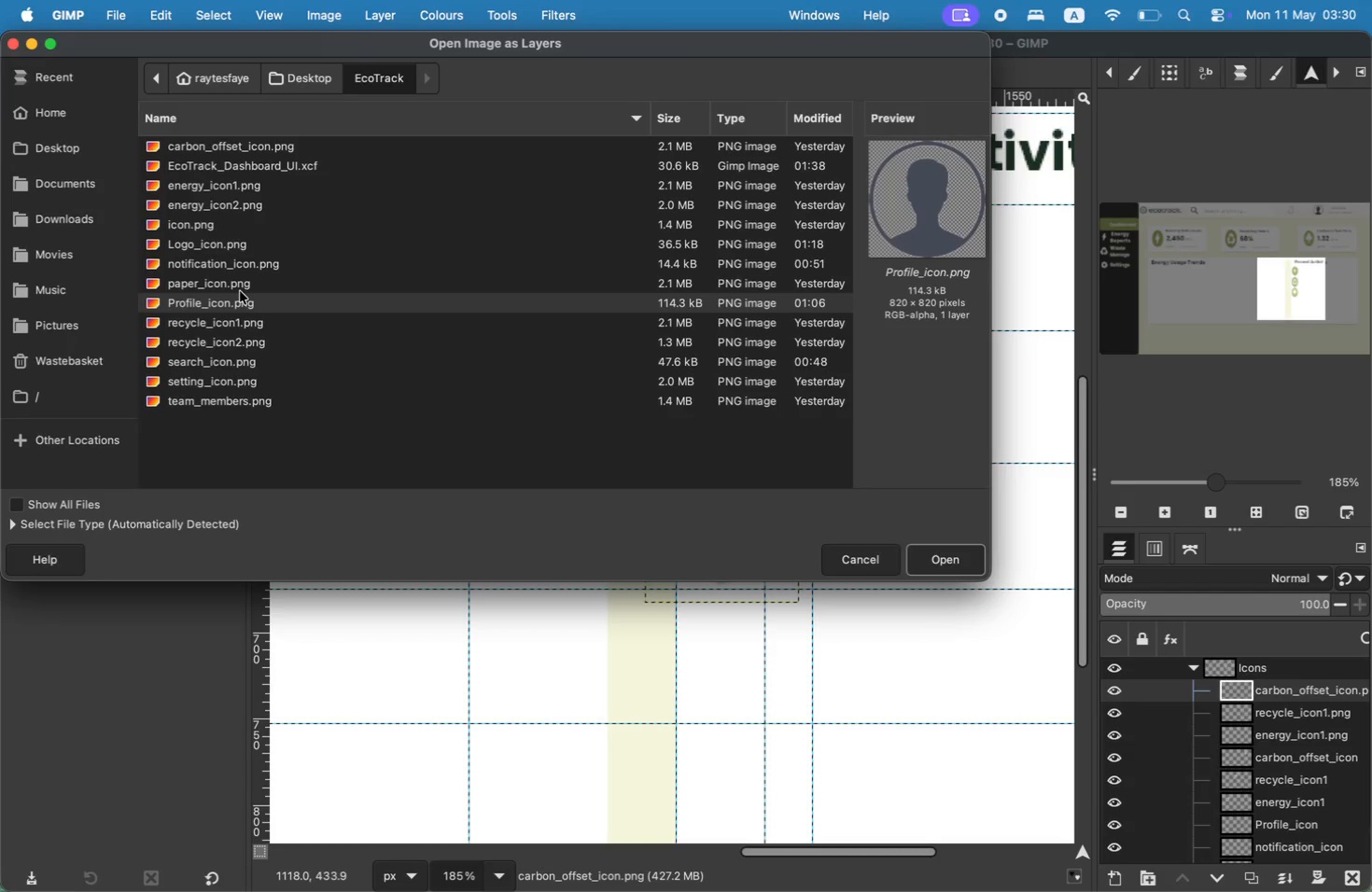 
left_click([245, 284])
 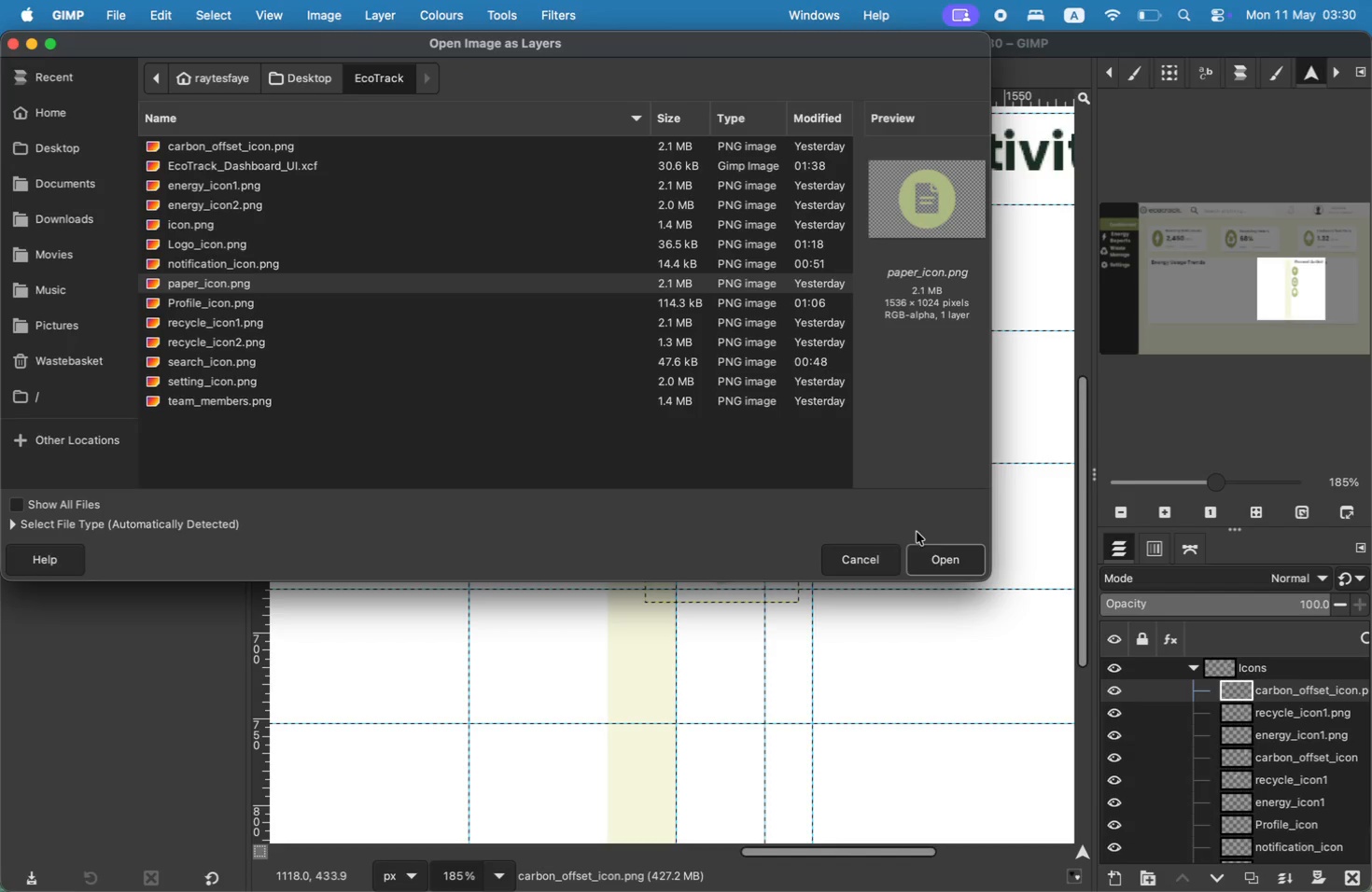 
left_click([931, 554])
 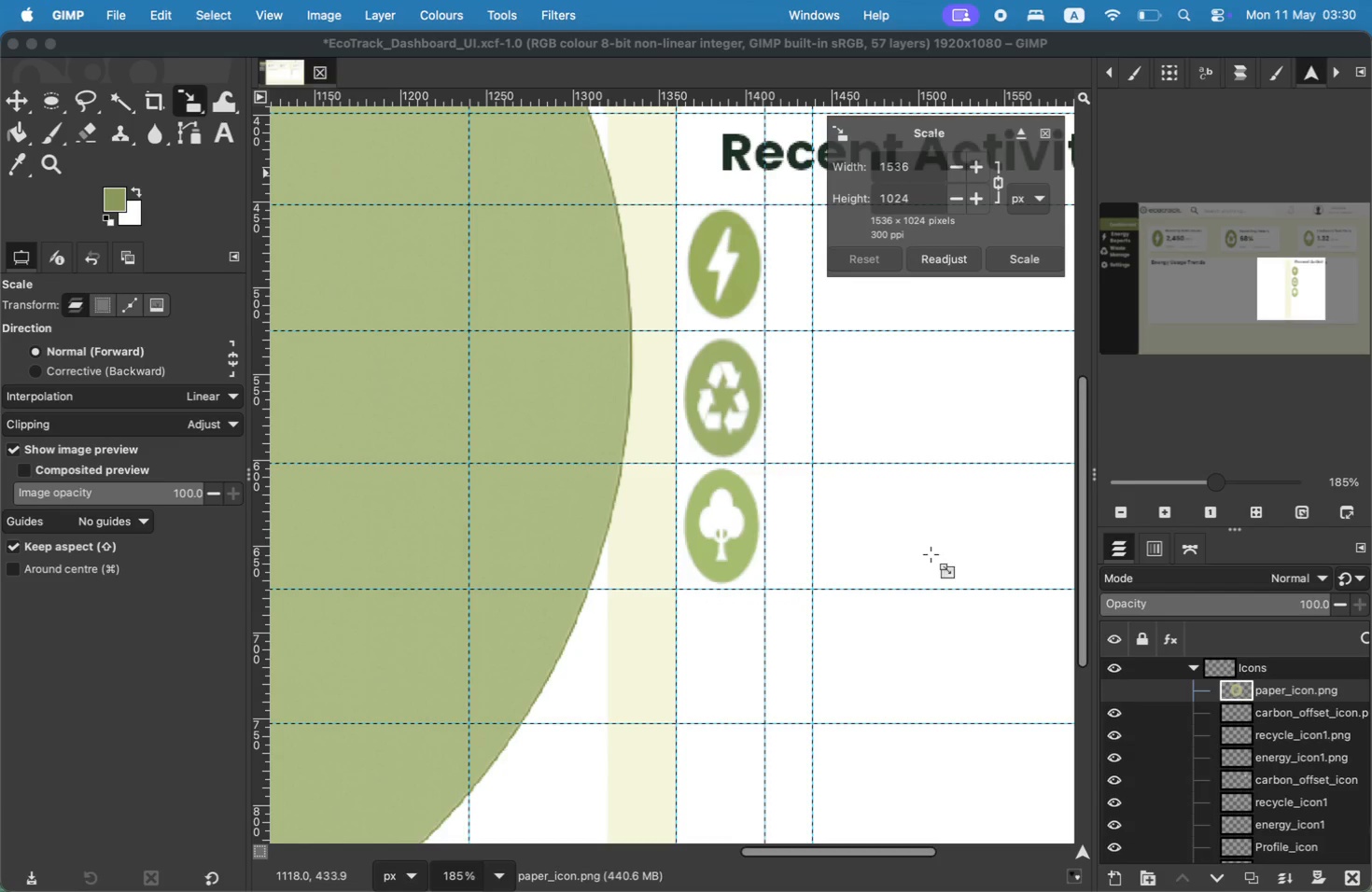 
left_click_drag(start_coordinate=[919, 160], to_coordinate=[828, 165])
 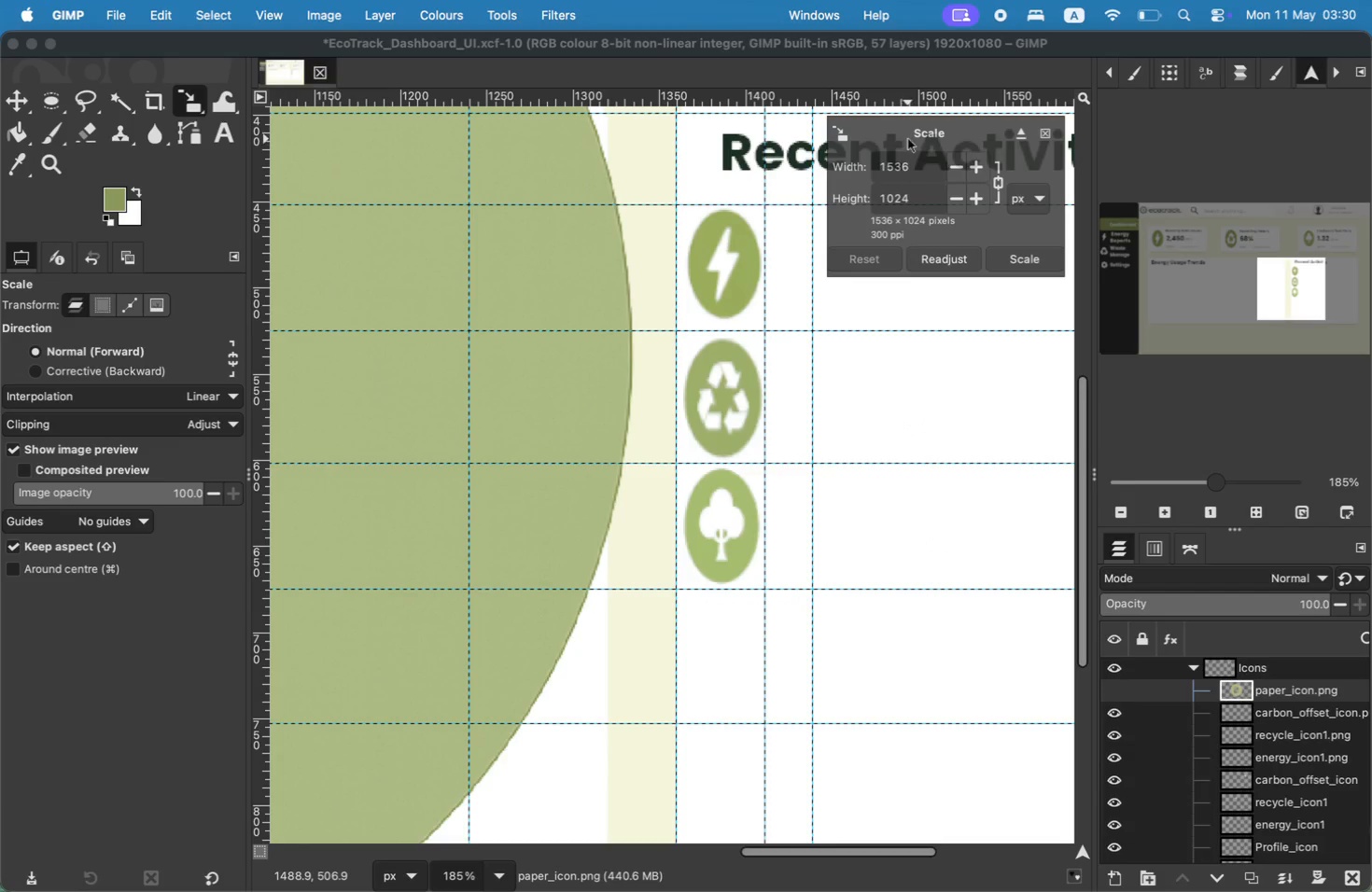 
type(70)
key(Backspace)
key(Backspace)
type(80)
 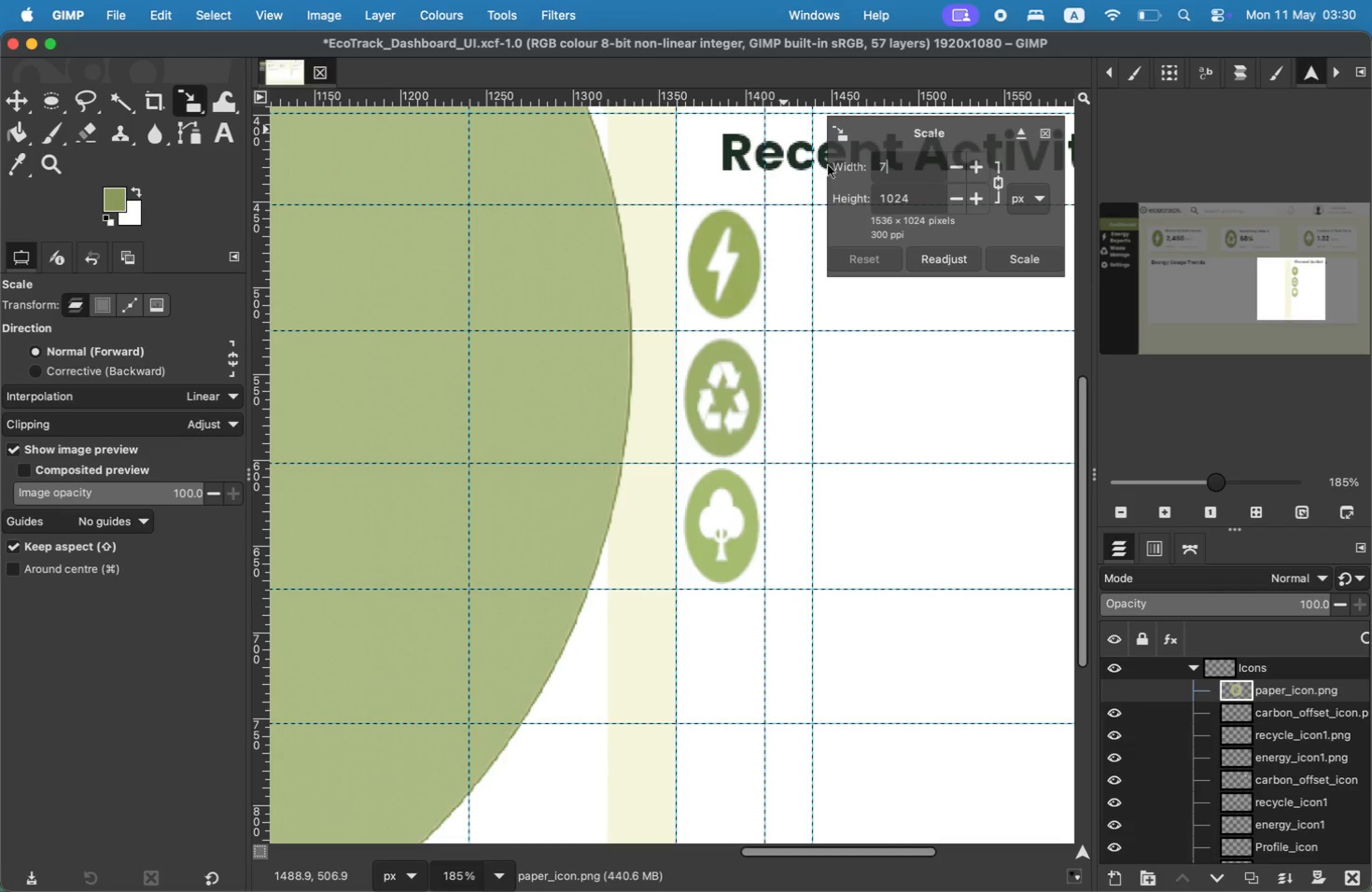 
left_click_drag(start_coordinate=[921, 194], to_coordinate=[792, 194])
 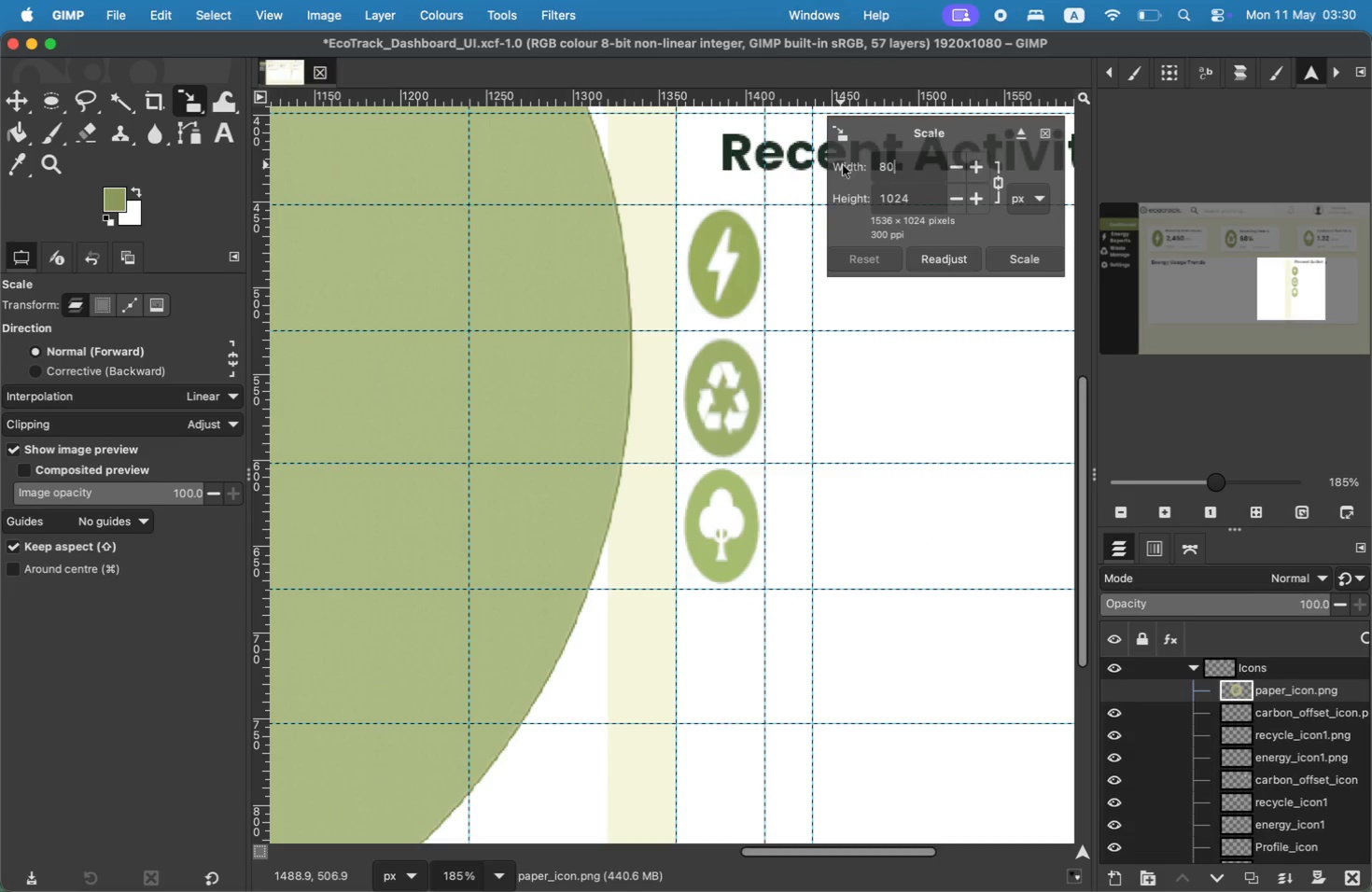 
type(80)
 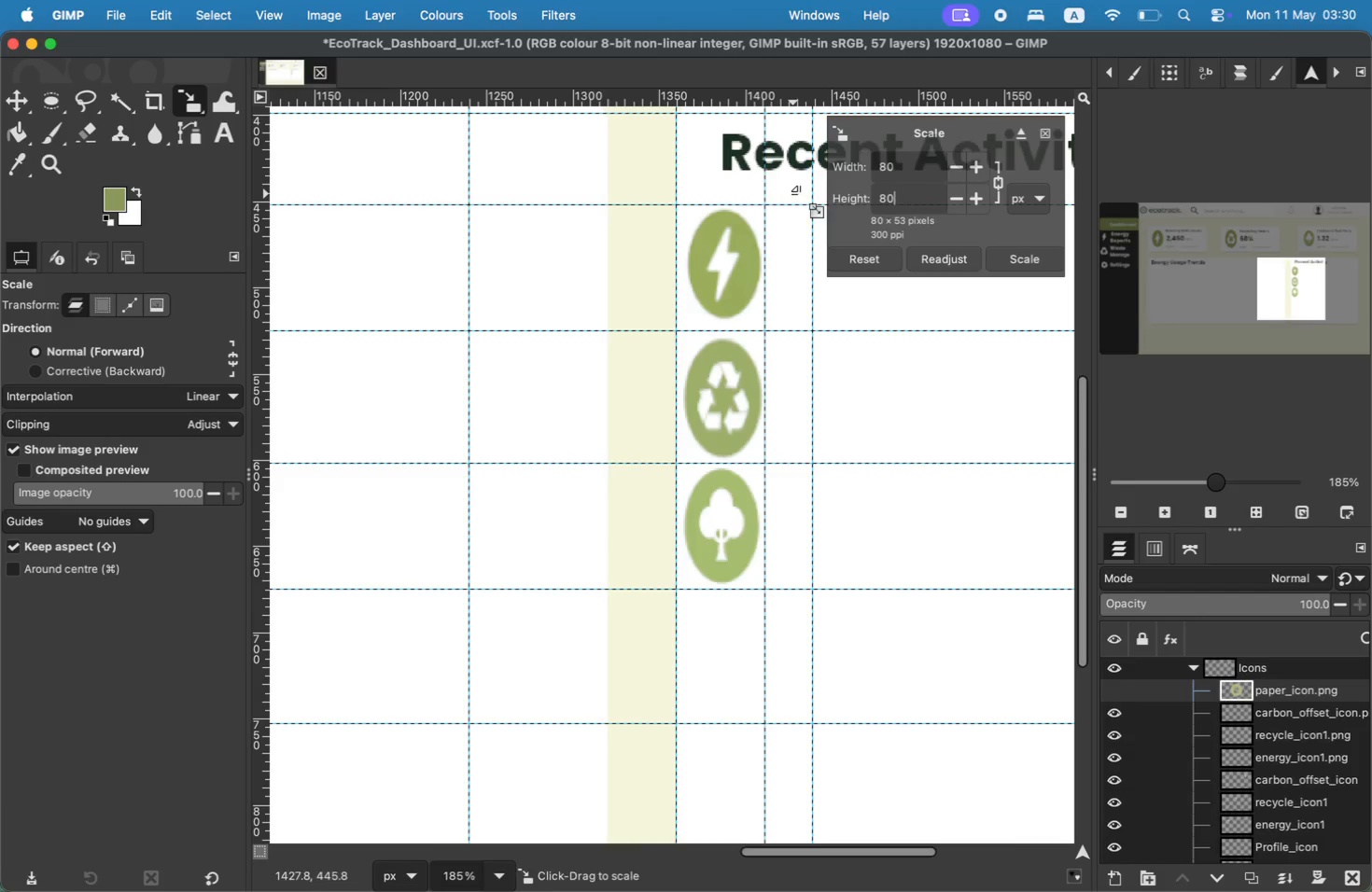 
left_click([1000, 184])
 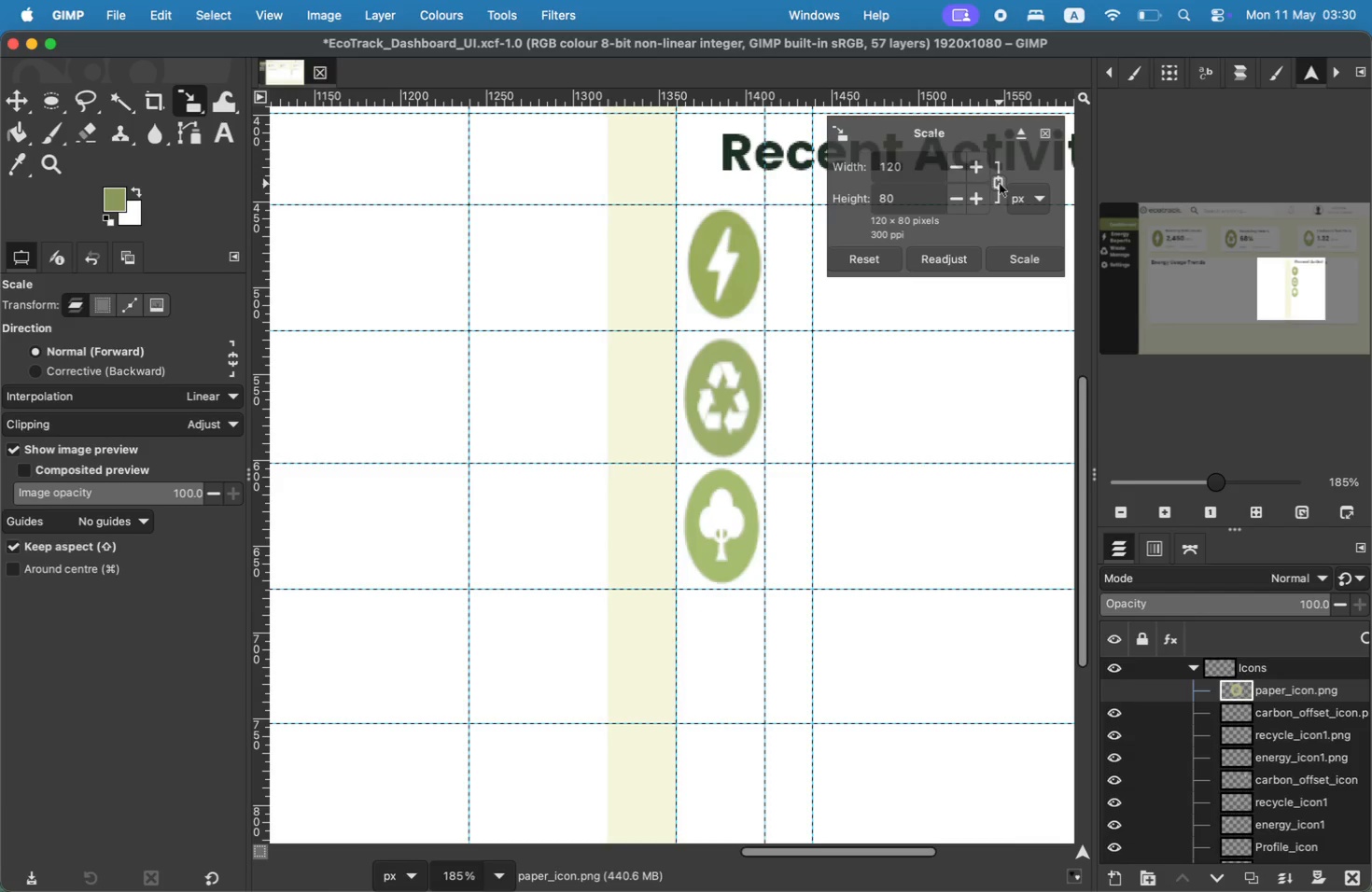 
left_click_drag(start_coordinate=[915, 165], to_coordinate=[861, 165])
 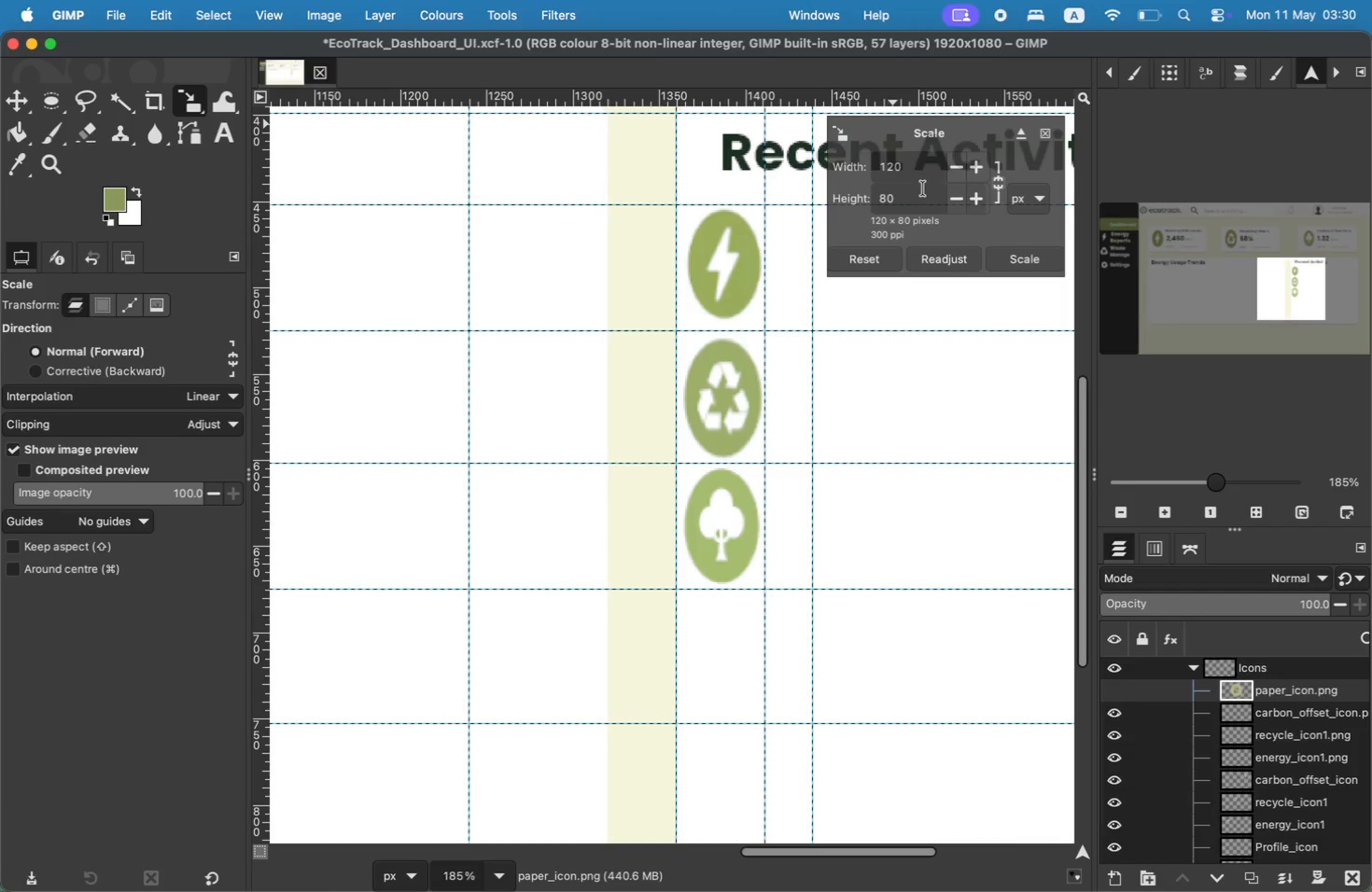 
type(80)
 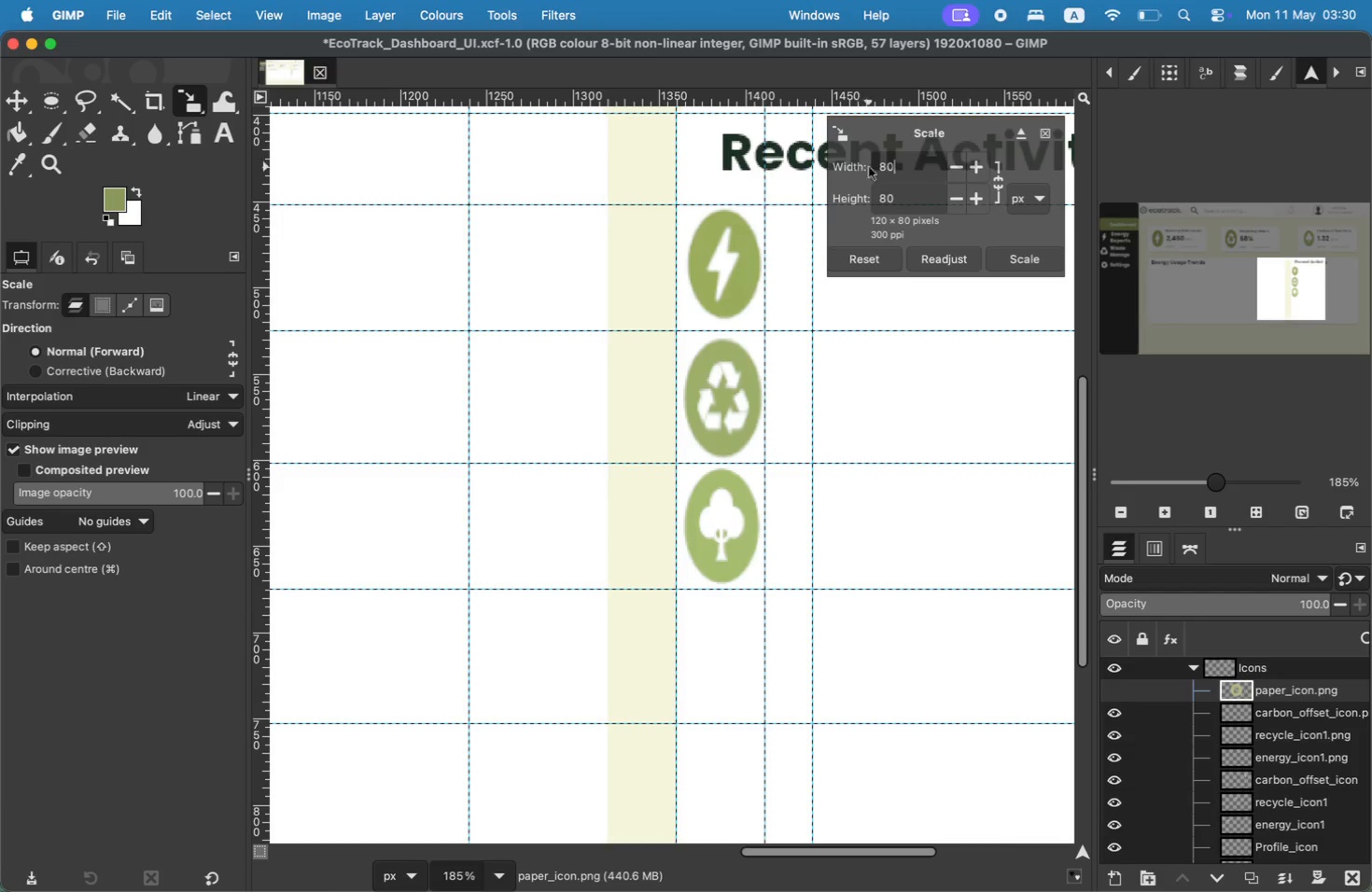 
left_click([1006, 252])
 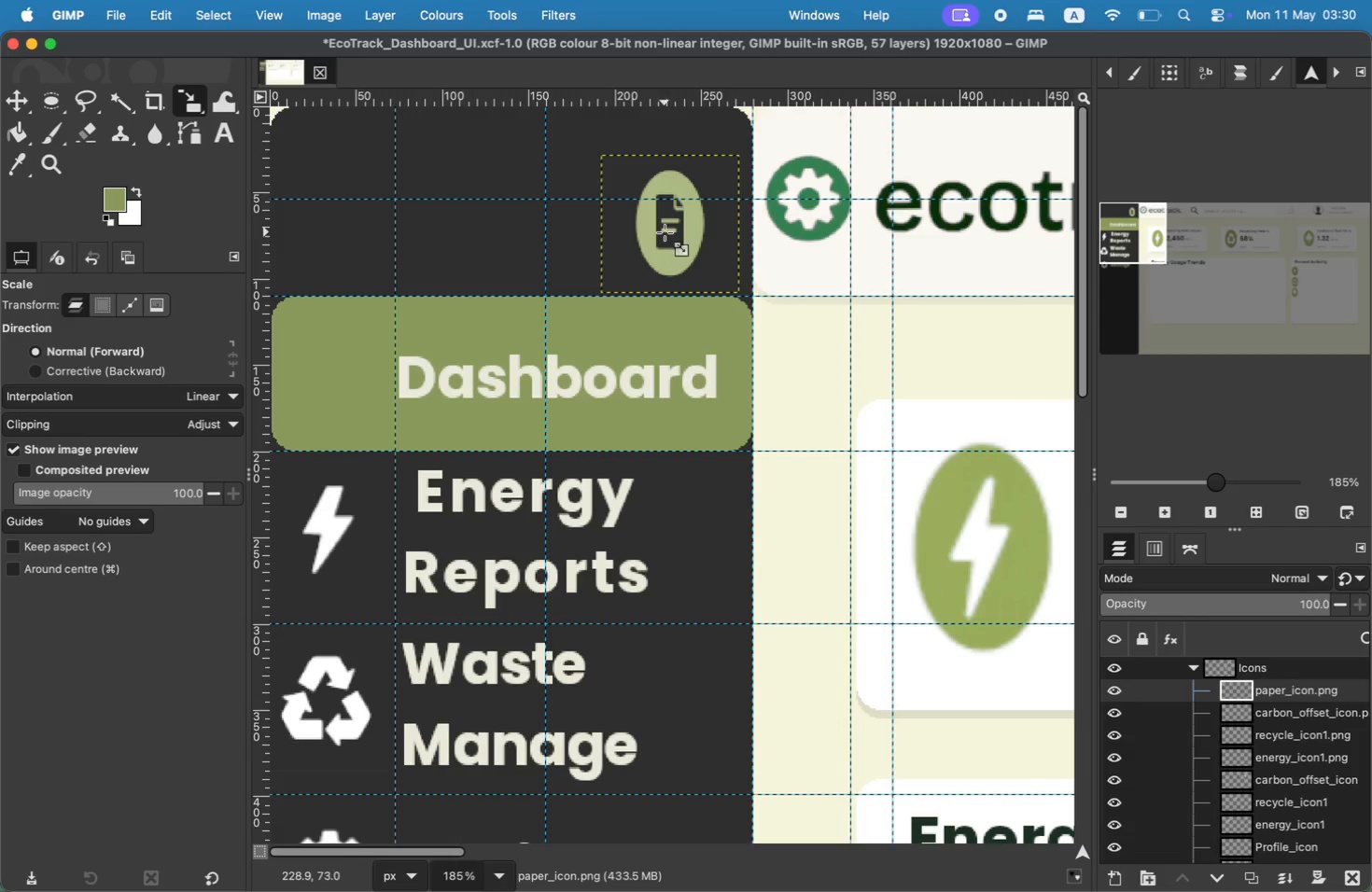 
scroll: coordinate [712, 233], scroll_direction: up, amount: 156.0
 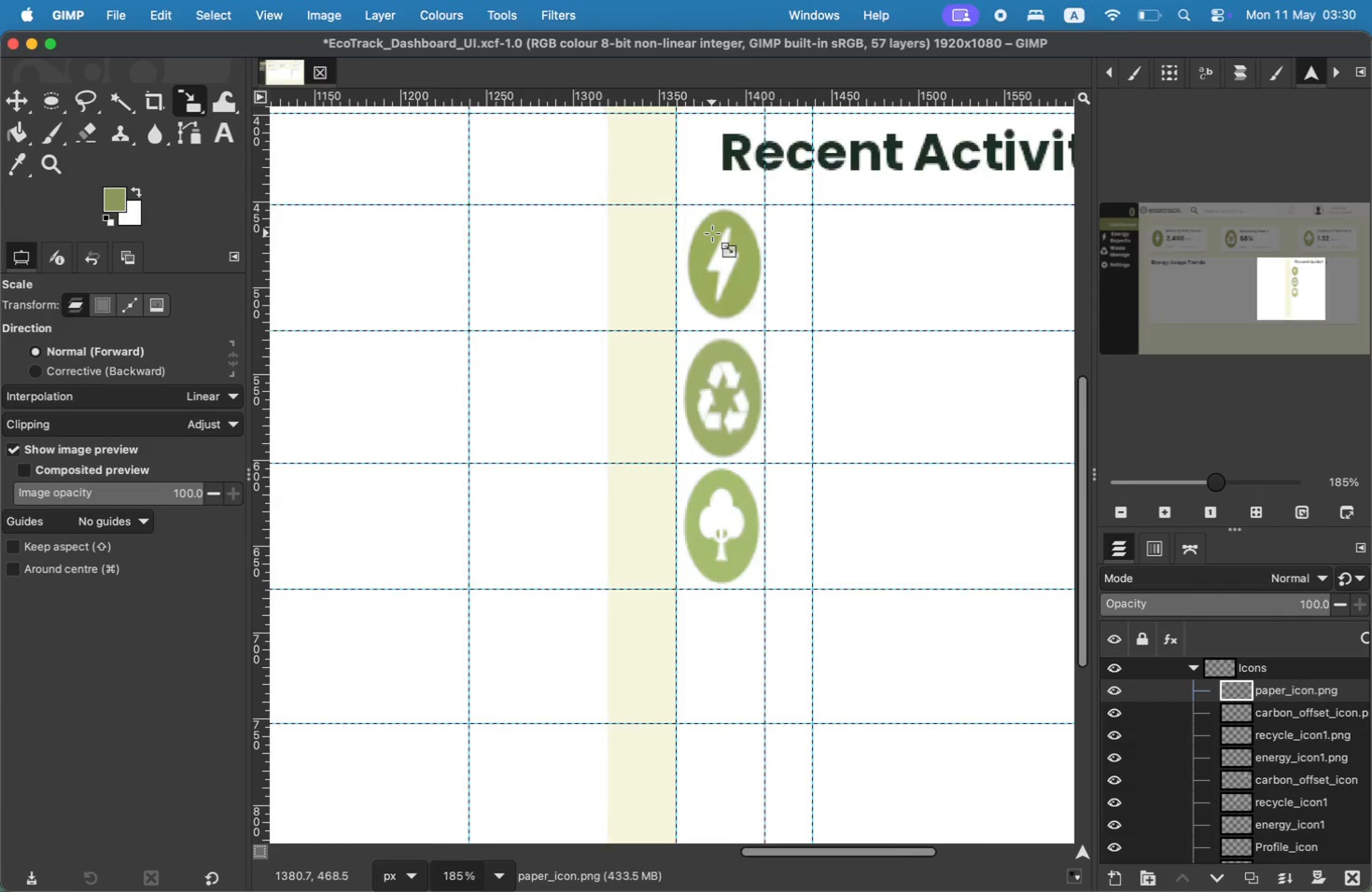 
left_click([15, 102])
 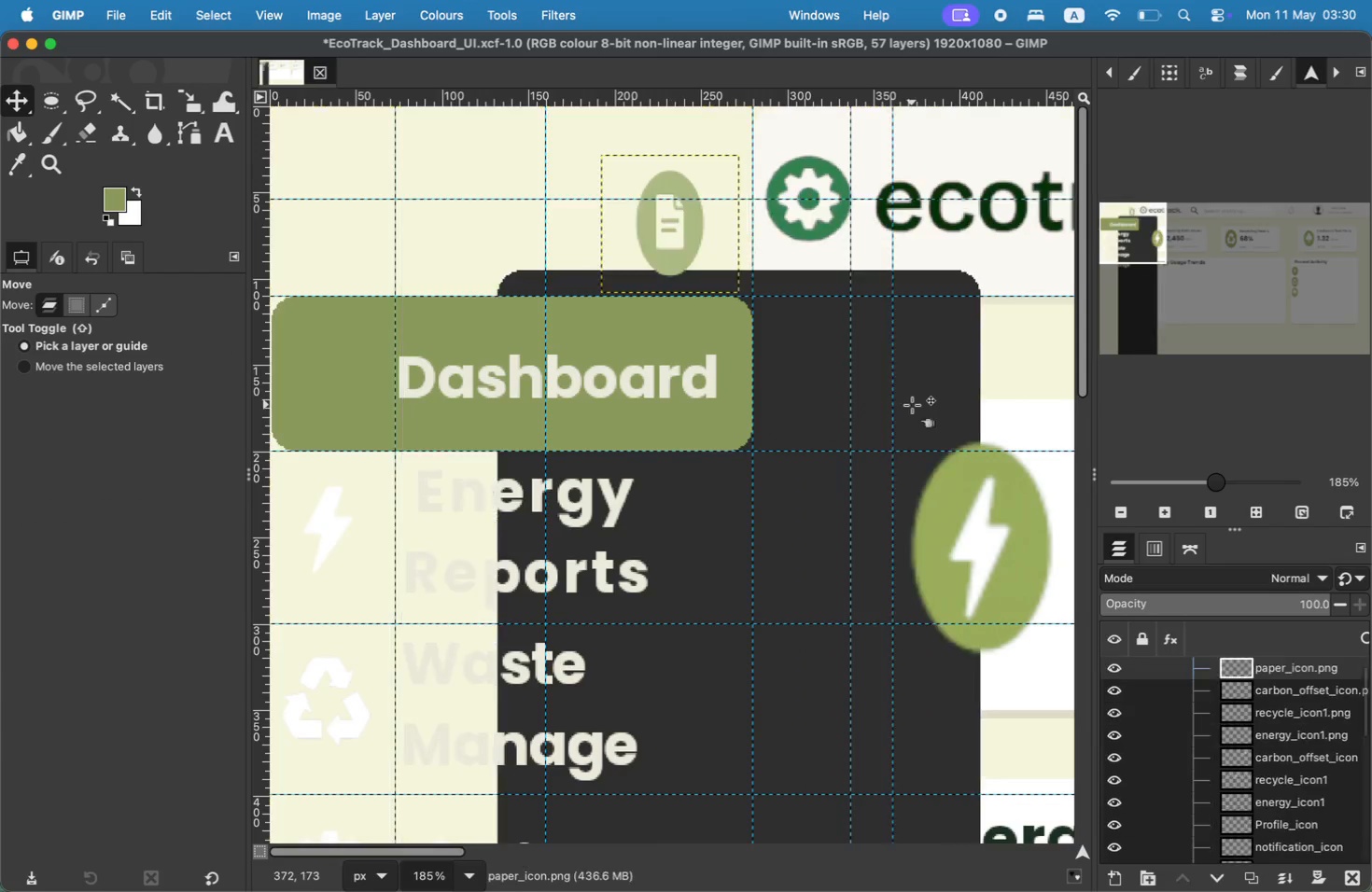 
left_click_drag(start_coordinate=[677, 232], to_coordinate=[910, 404])
 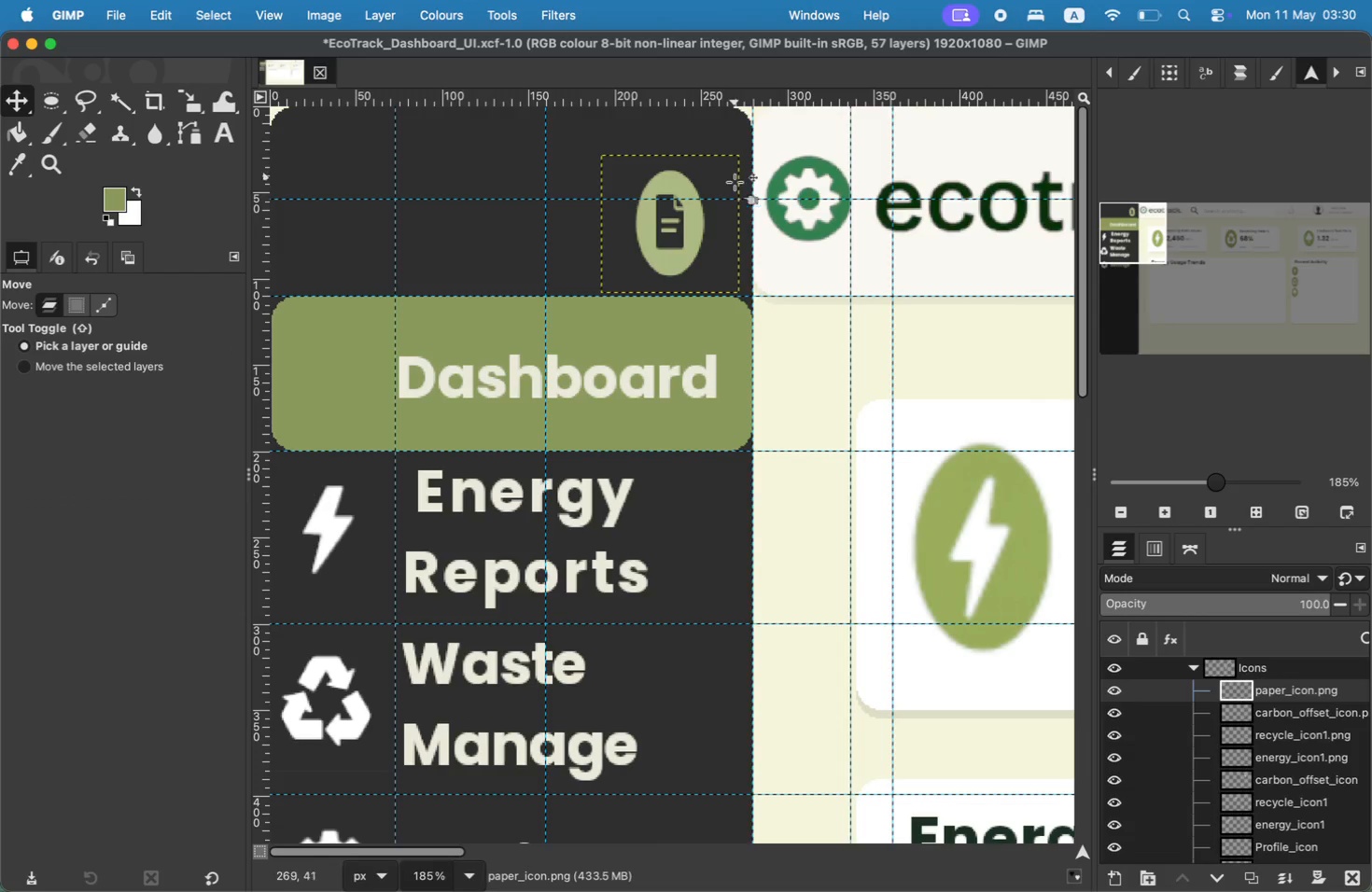 
key(Meta+CommandLeft)
 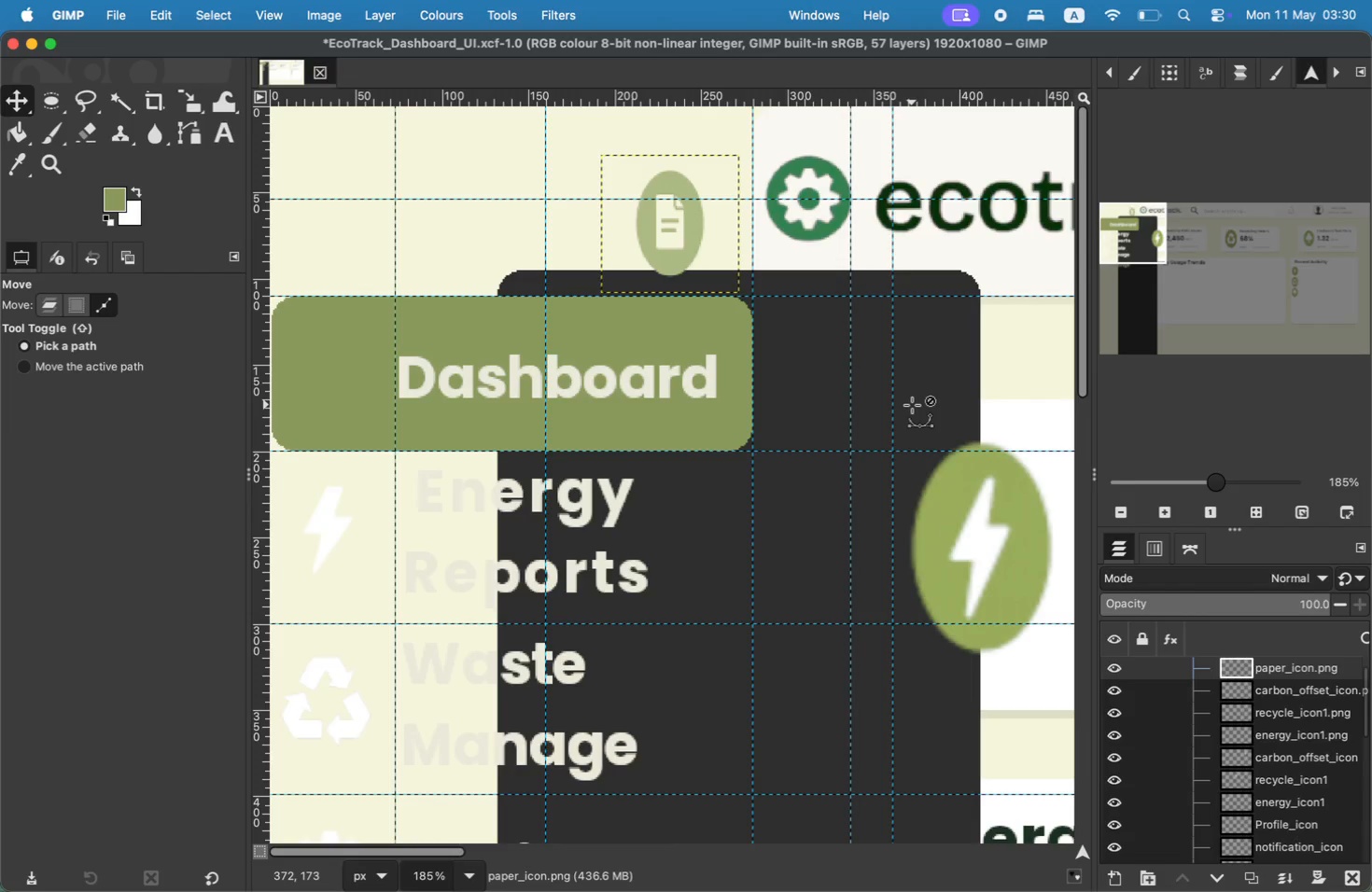 
key(Meta+Z)
 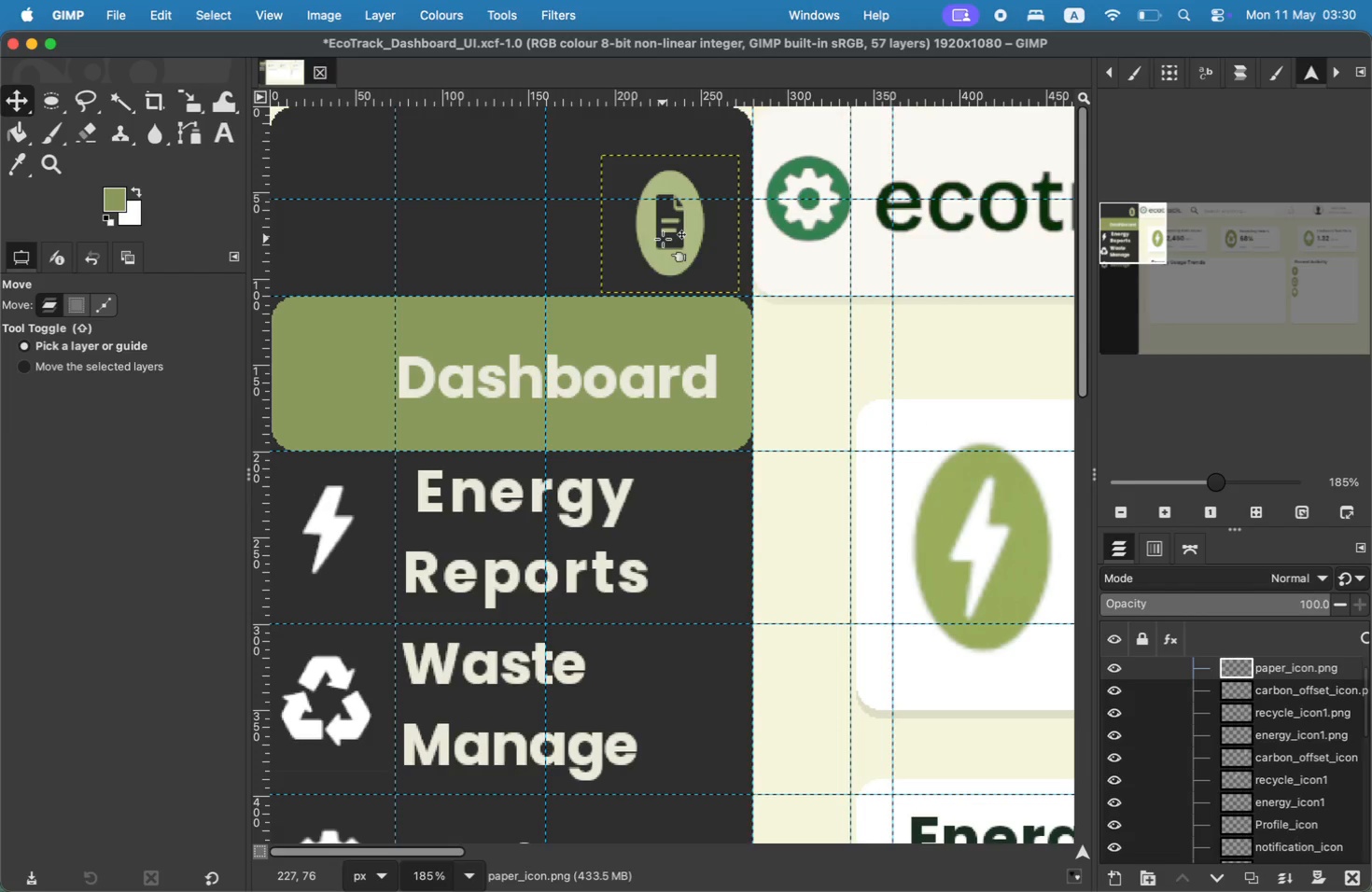 
left_click_drag(start_coordinate=[658, 243], to_coordinate=[675, 266])
 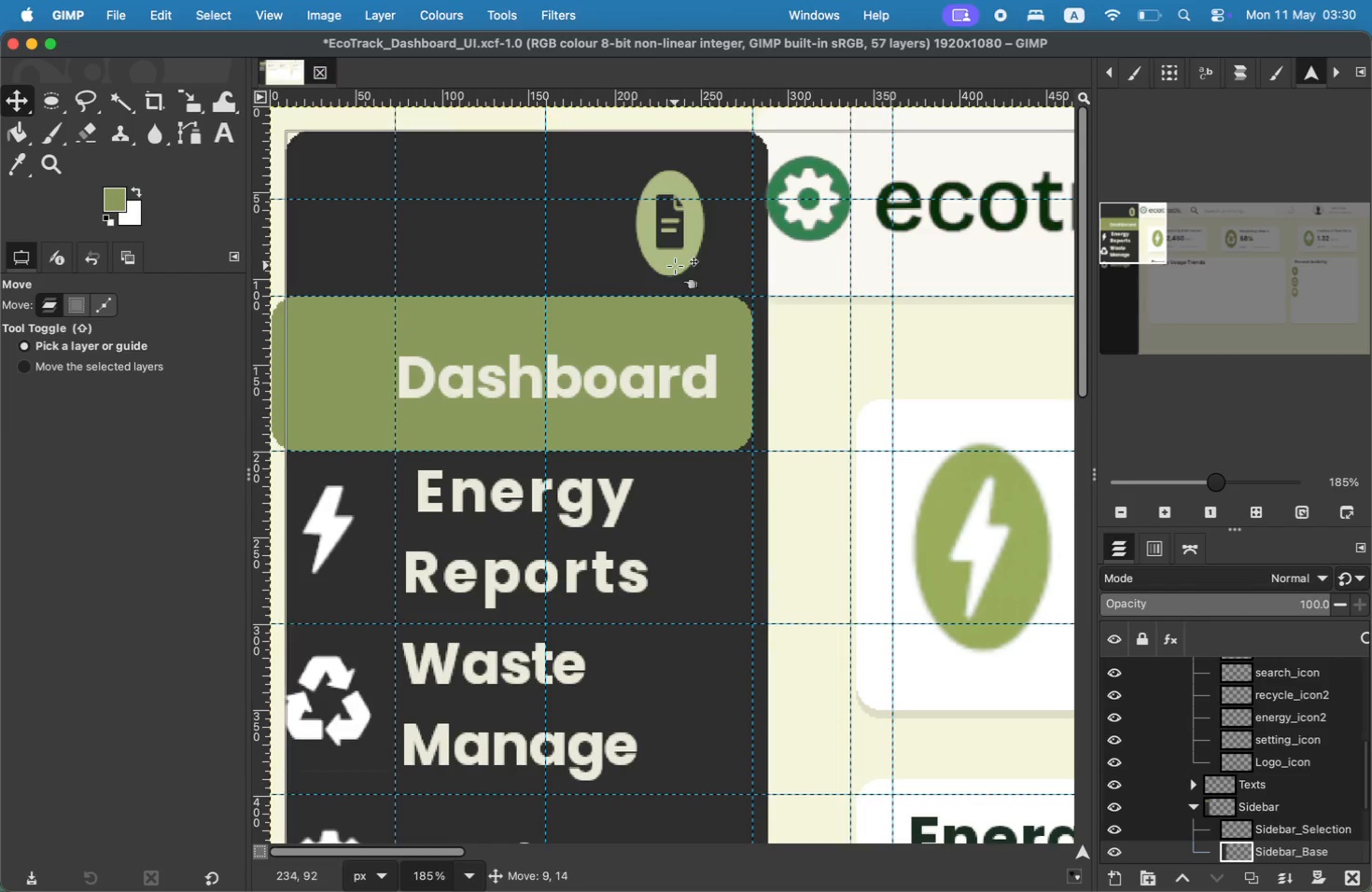 
key(Meta+CommandLeft)
 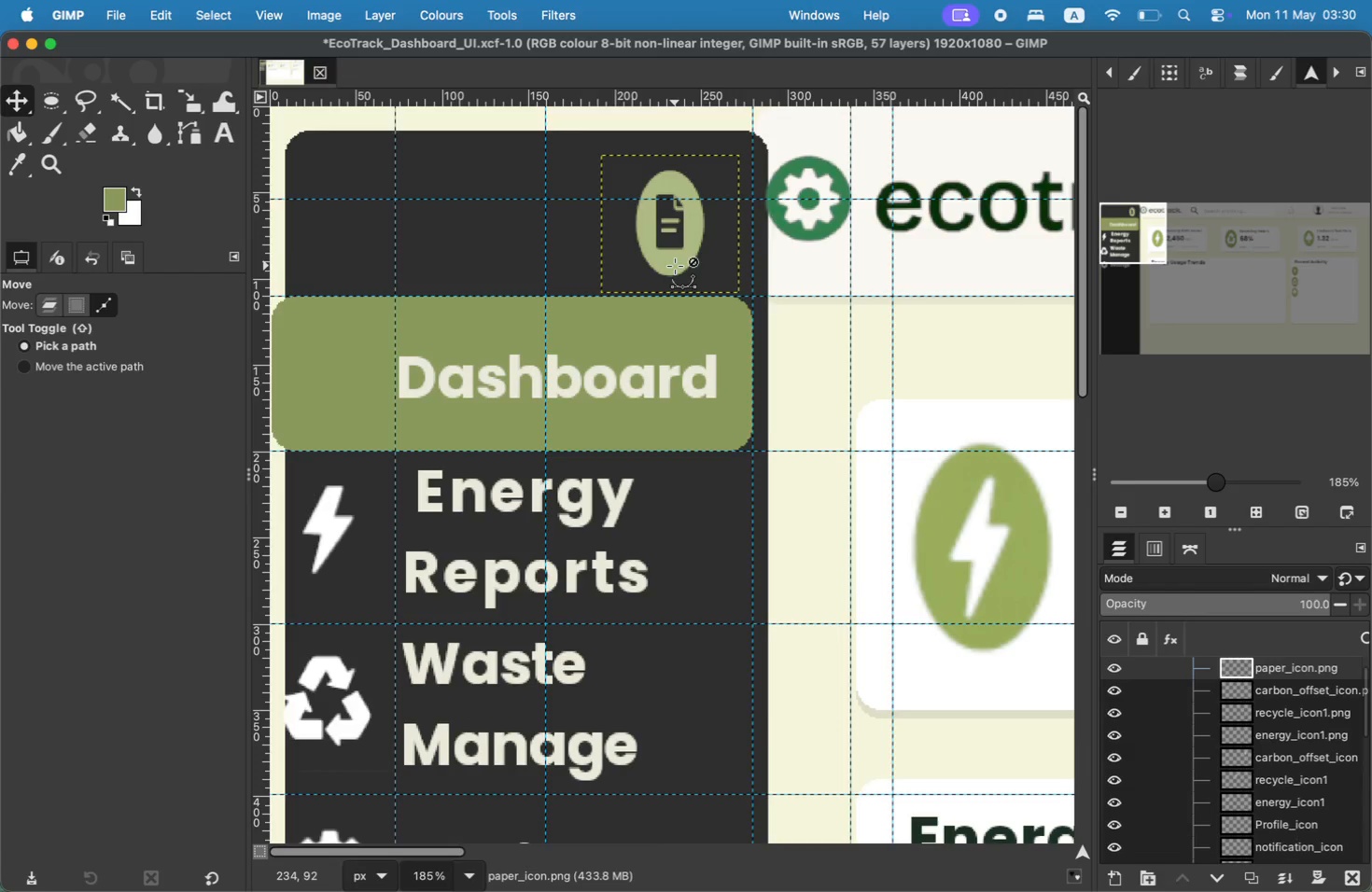 
key(Meta+Z)
 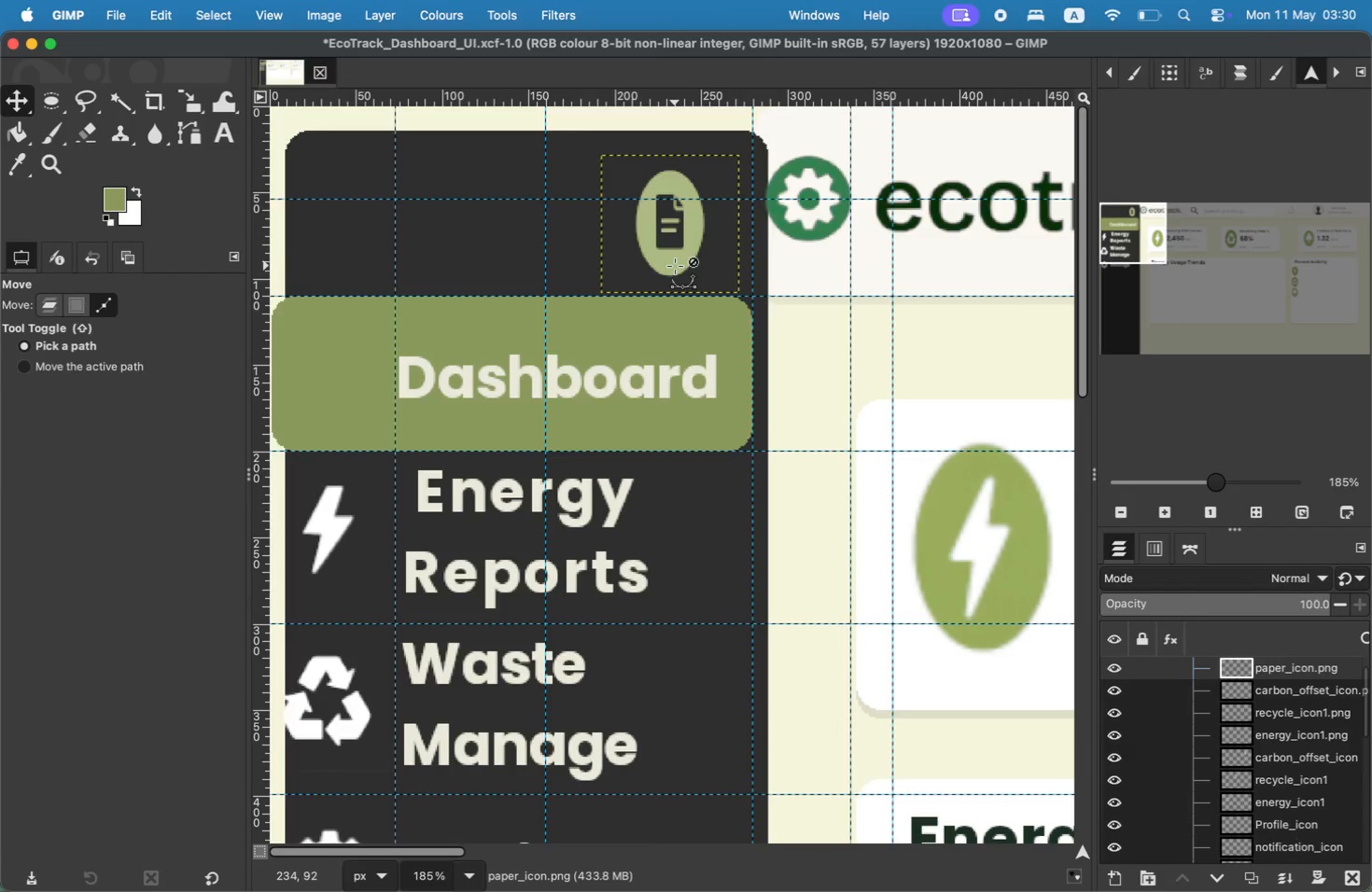 
left_click_drag(start_coordinate=[657, 222], to_coordinate=[662, 227])
 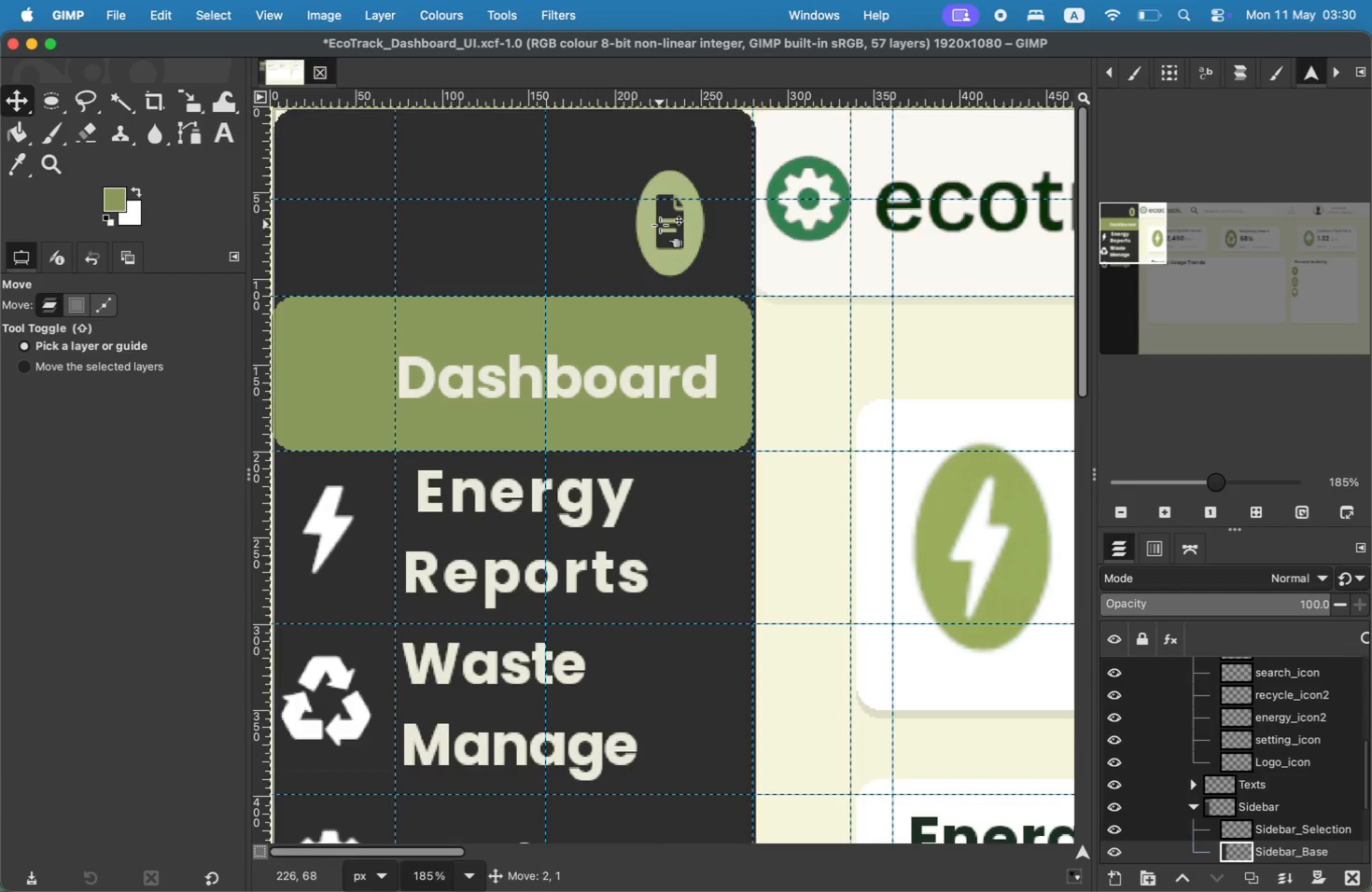 
key(Meta+CommandLeft)
 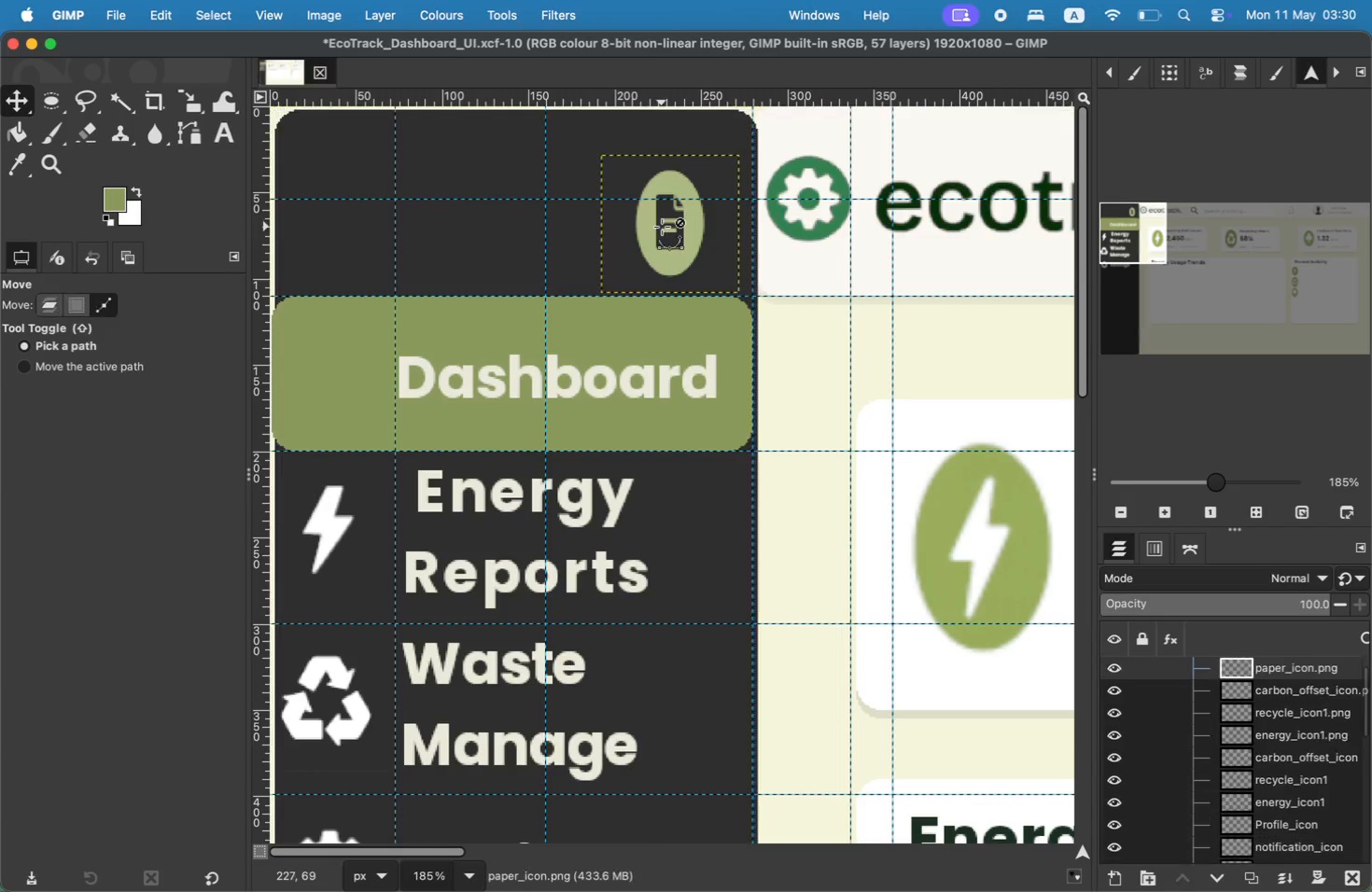 
key(Meta+Z)
 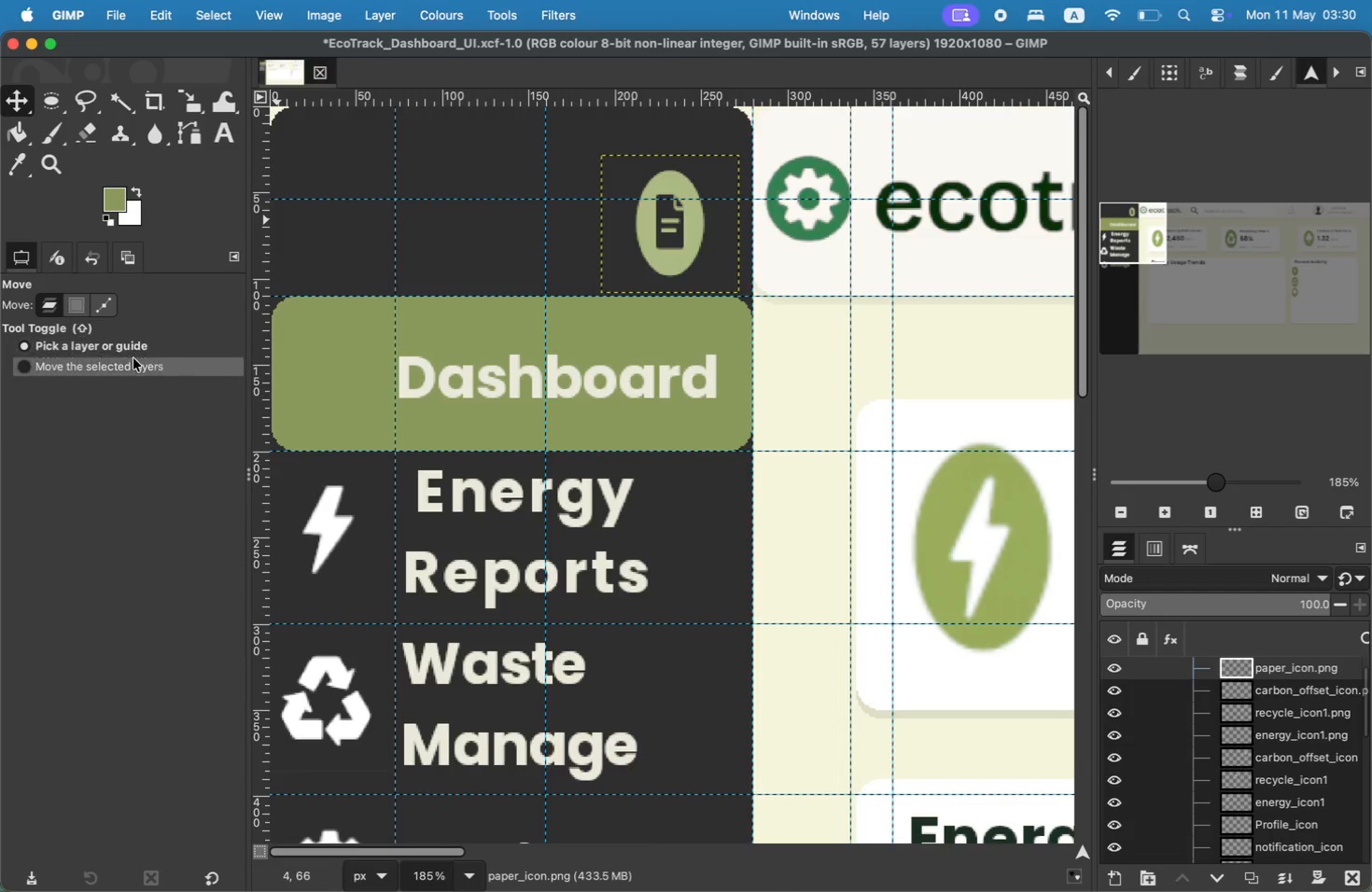 
left_click([135, 366])
 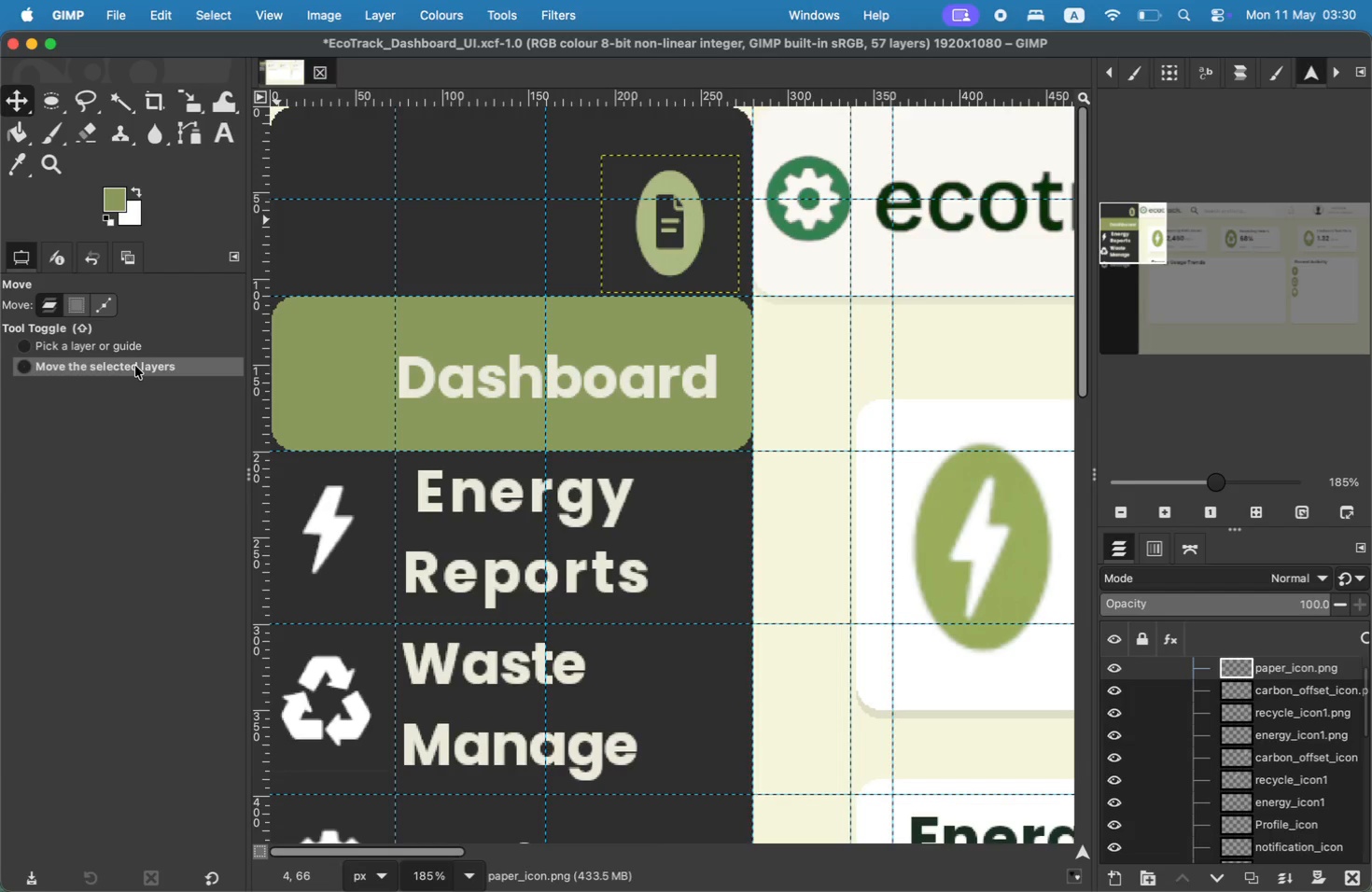 
left_click_drag(start_coordinate=[665, 233], to_coordinate=[890, 467])
 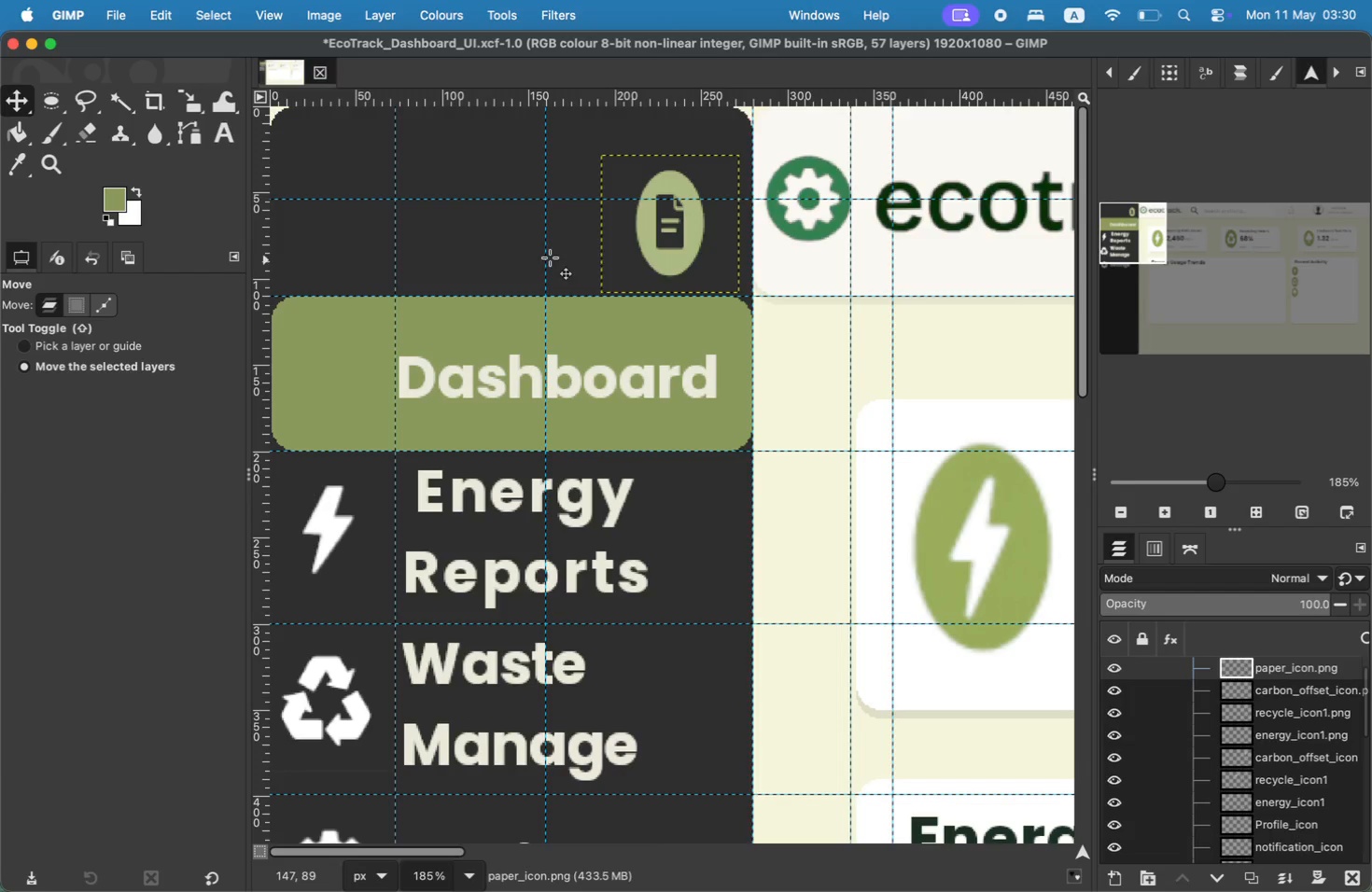 
scroll: coordinate [891, 469], scroll_direction: down, amount: 26.0
 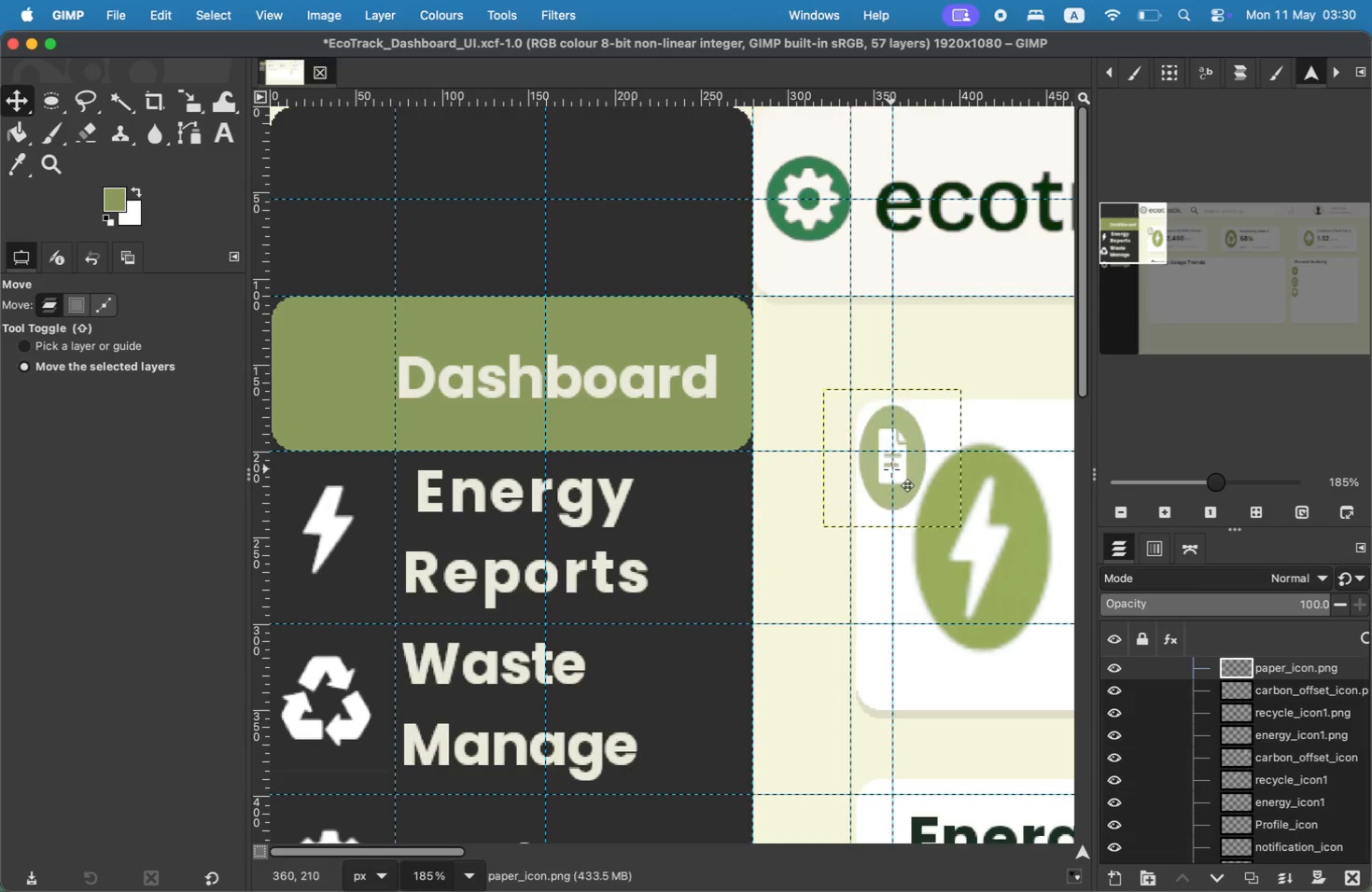 
left_click_drag(start_coordinate=[1354, 340], to_coordinate=[1187, 252])
 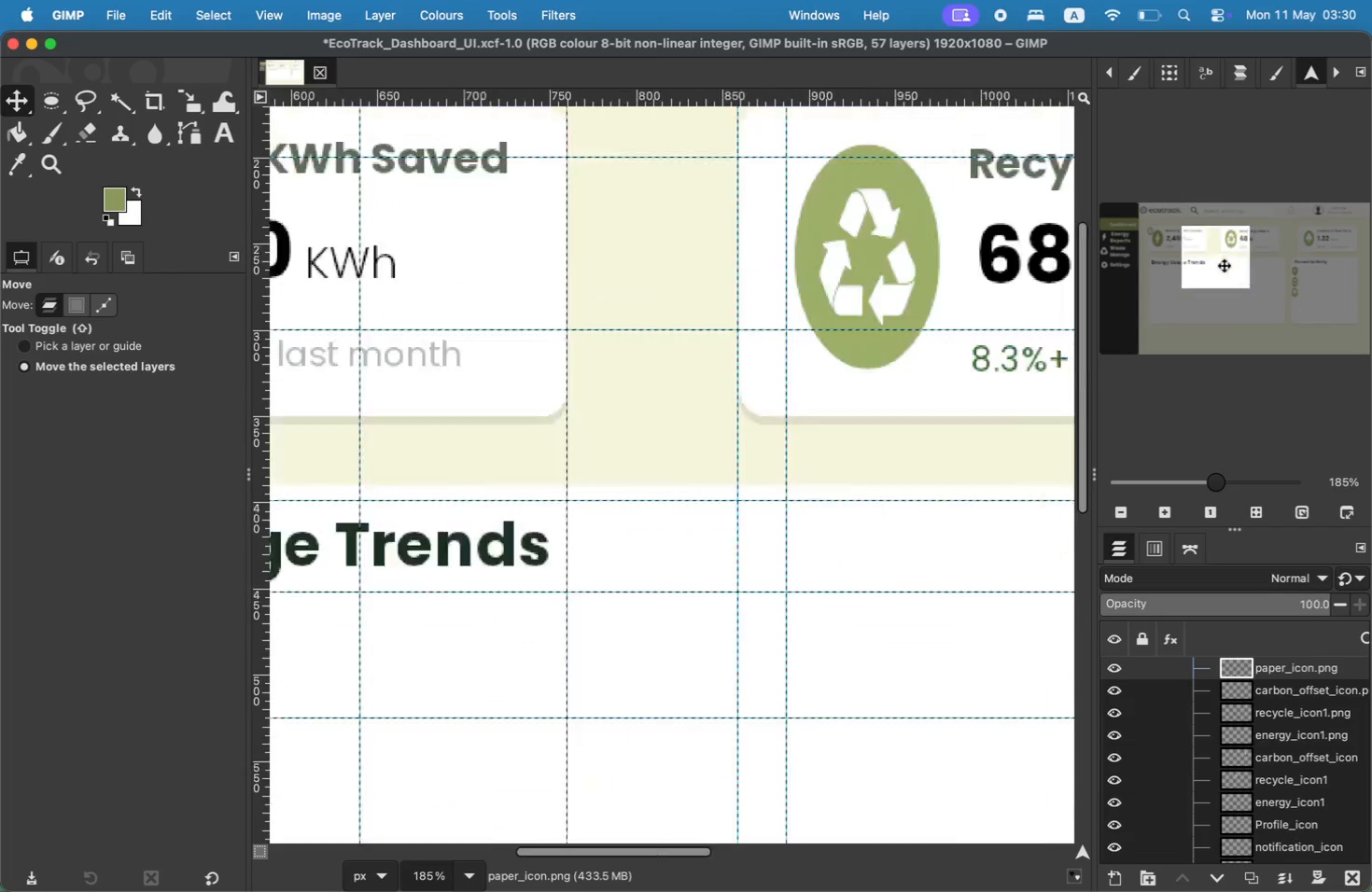 
left_click_drag(start_coordinate=[443, 414], to_coordinate=[986, 606])
 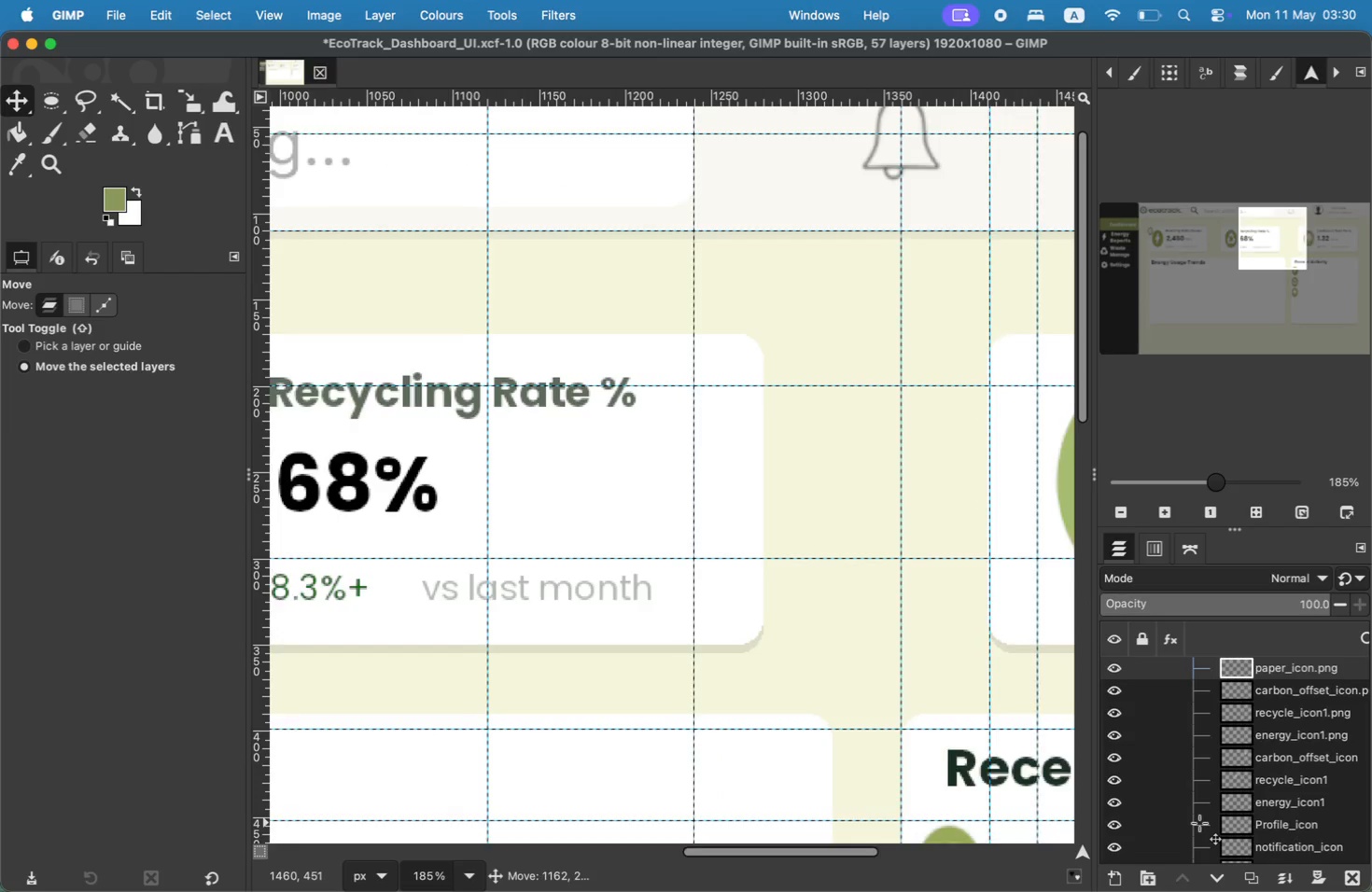 
scroll: coordinate [985, 606], scroll_direction: down, amount: 6.0
 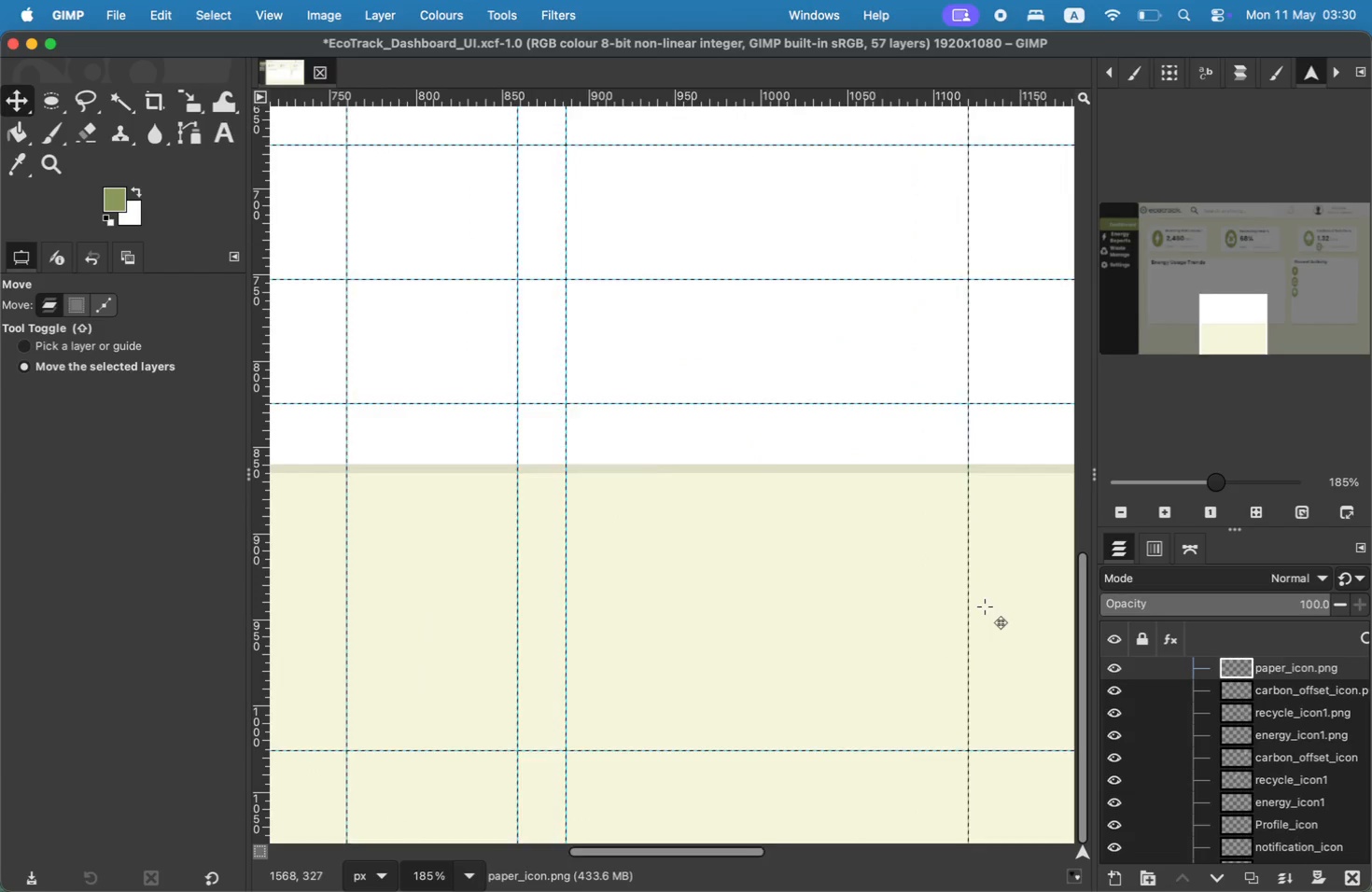 
left_click_drag(start_coordinate=[1149, 239], to_coordinate=[1322, 267])
 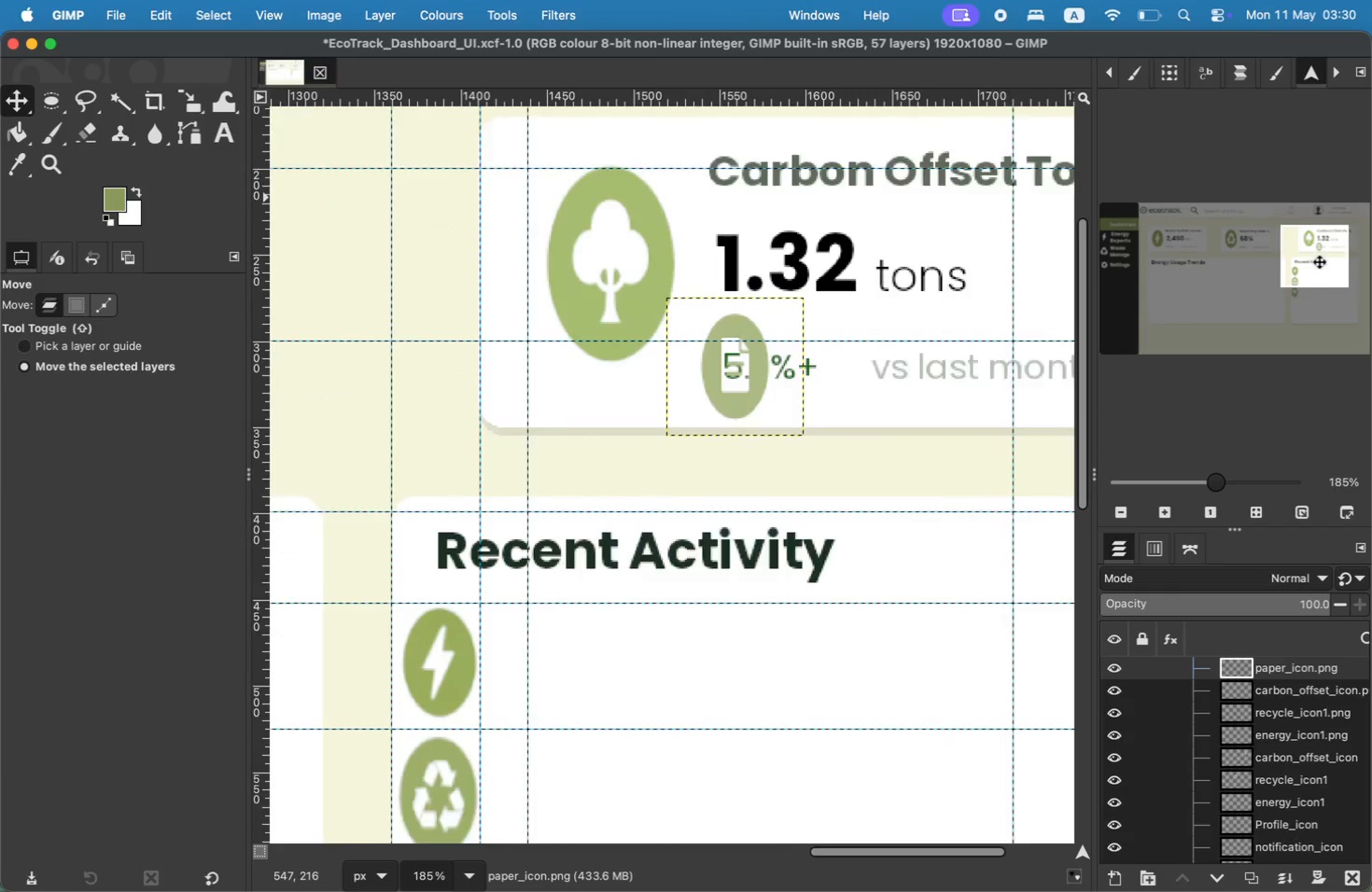 
left_click_drag(start_coordinate=[682, 321], to_coordinate=[626, 676])
 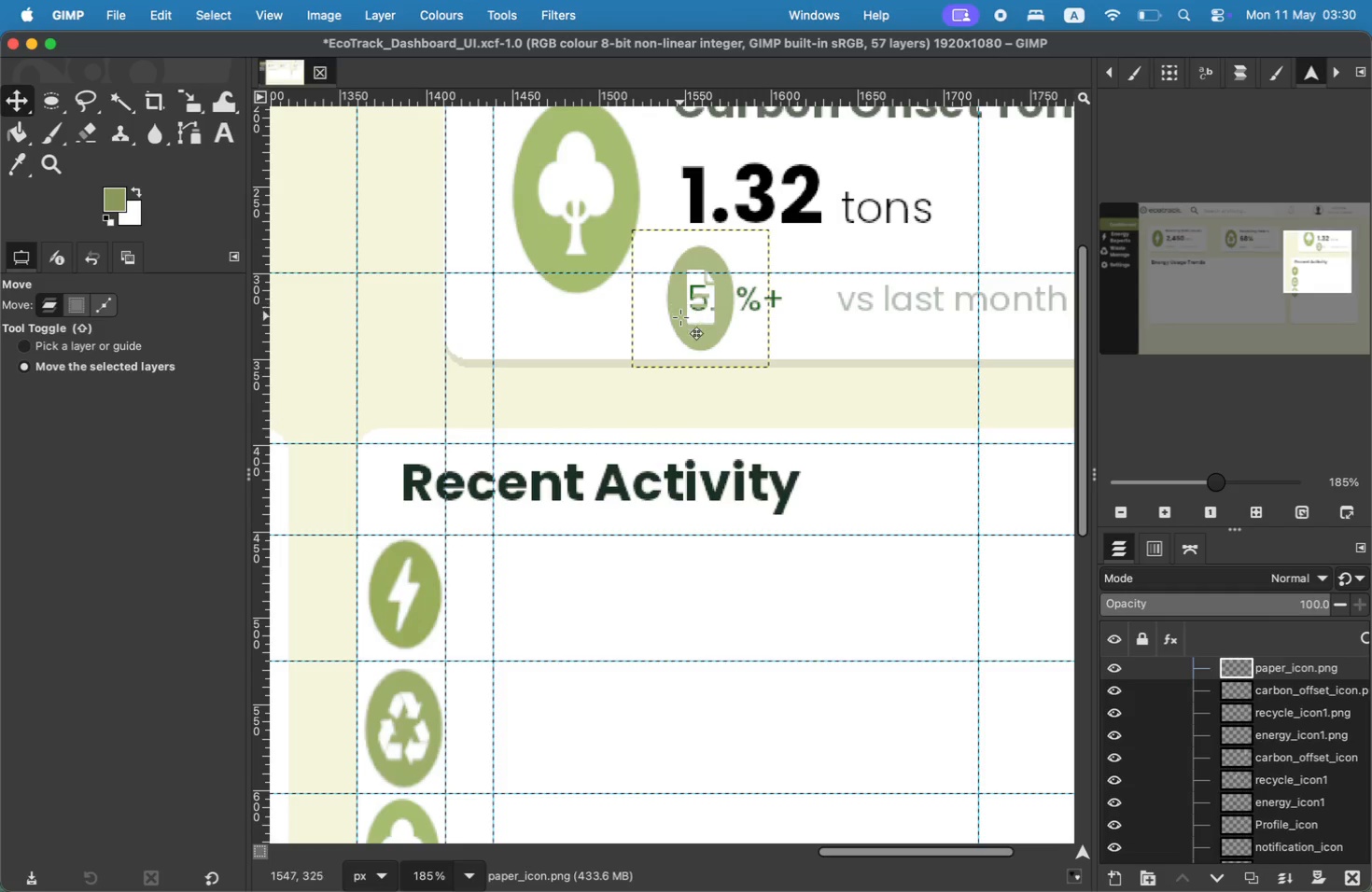 
left_click_drag(start_coordinate=[1314, 273], to_coordinate=[1309, 308])
 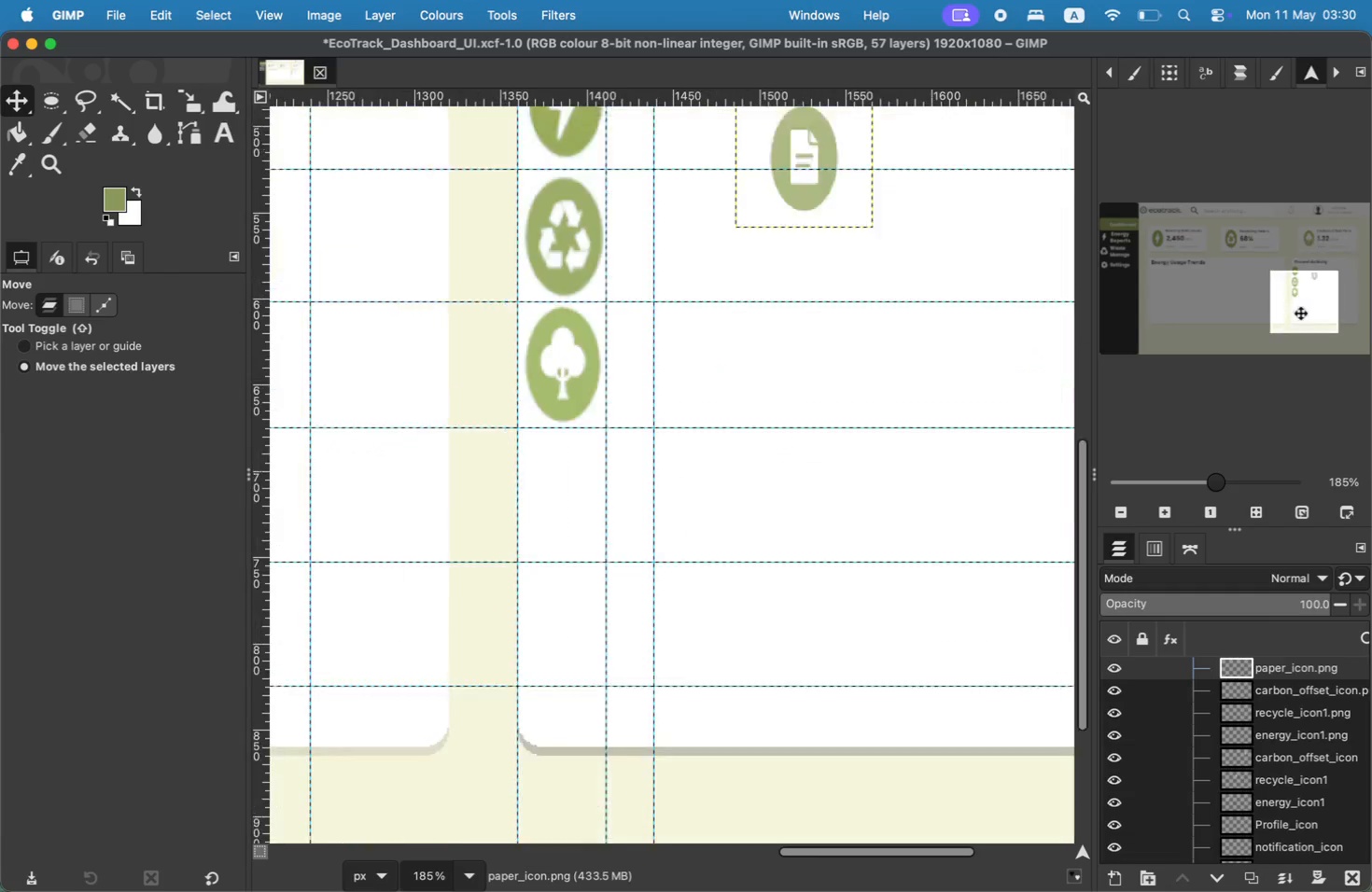 
left_click_drag(start_coordinate=[701, 234], to_coordinate=[480, 572])
 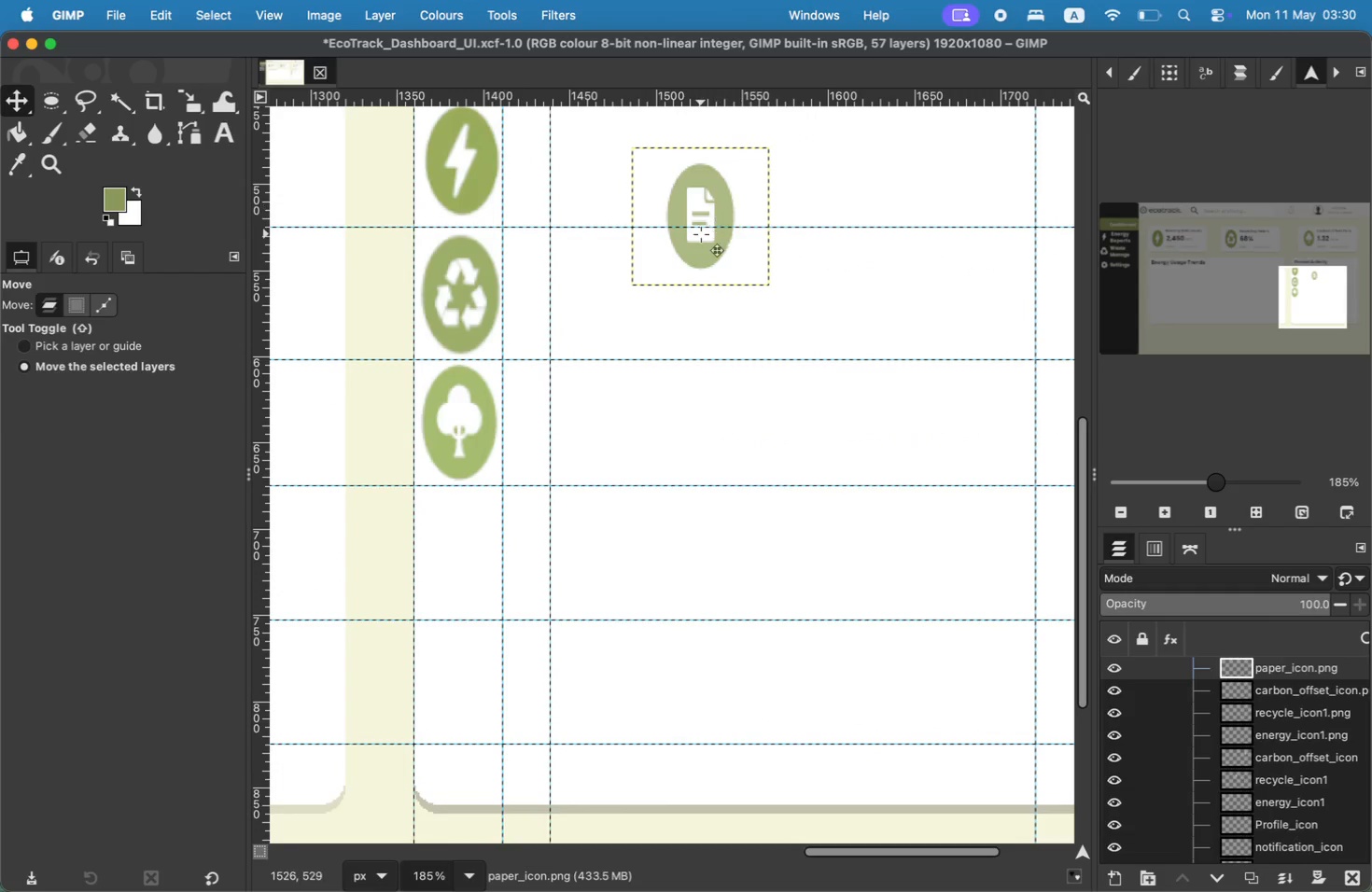 
left_click_drag(start_coordinate=[480, 572], to_coordinate=[459, 569])
 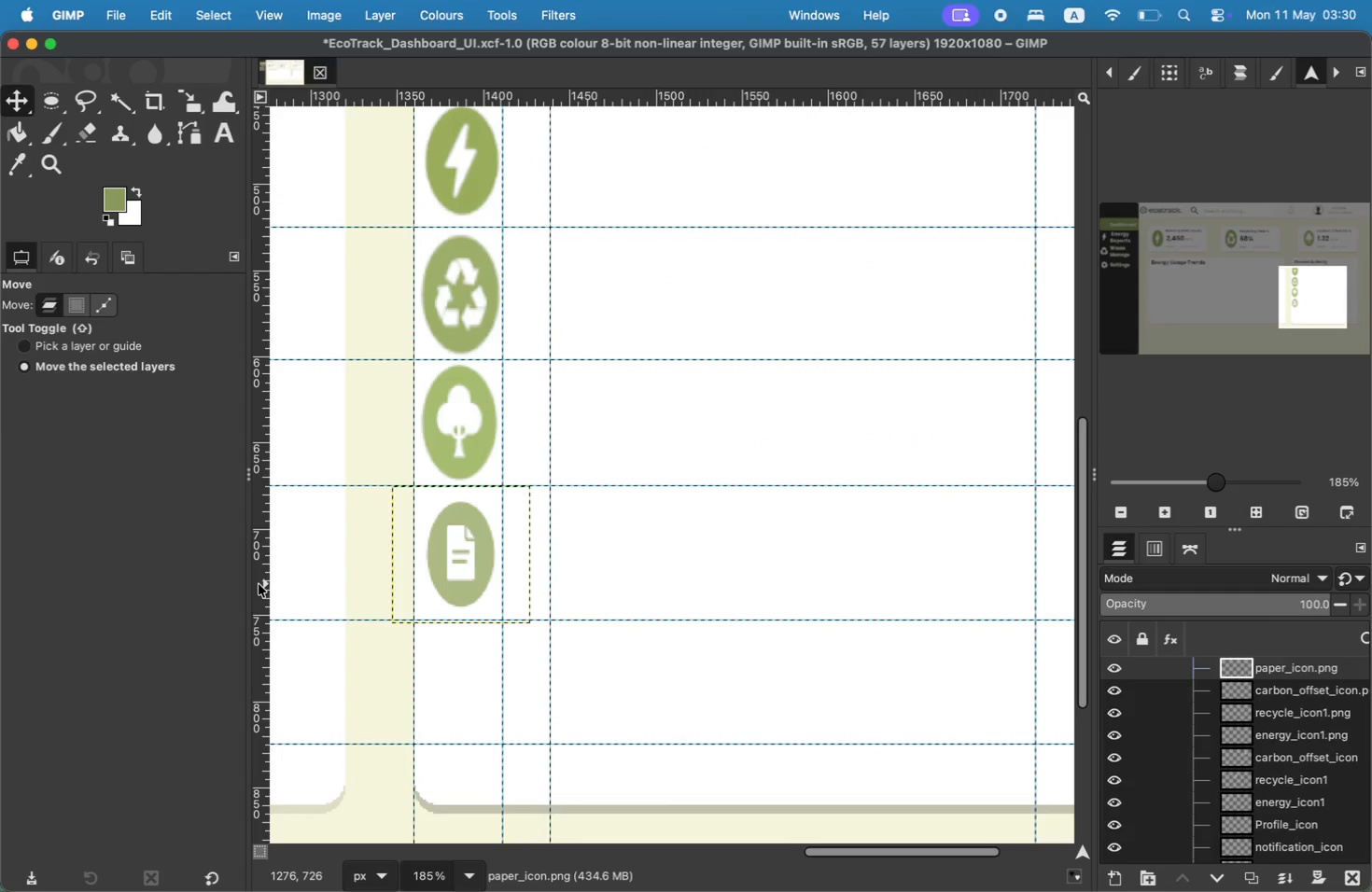 
key(Shift+S)
 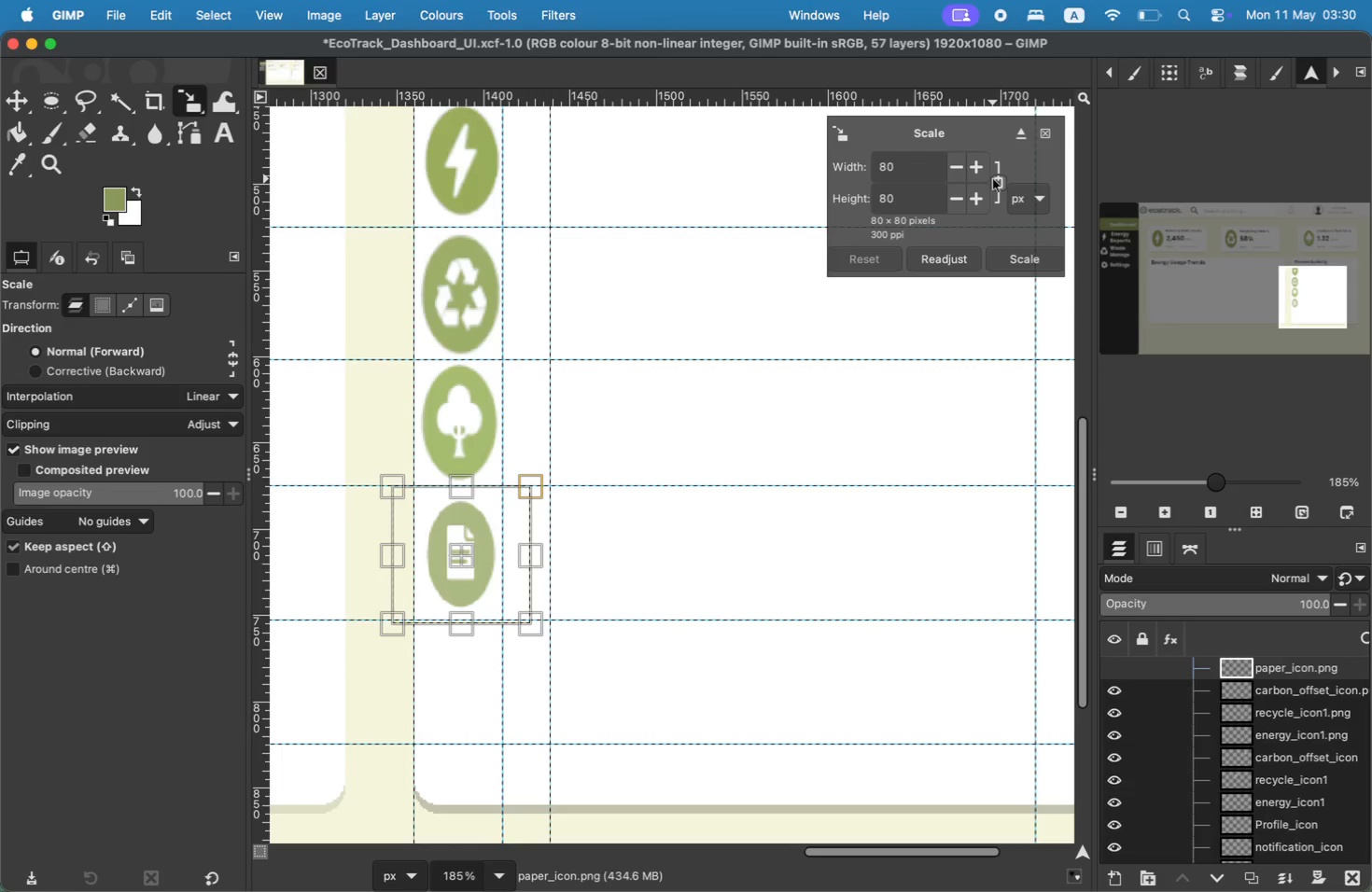 
left_click([971, 170])
 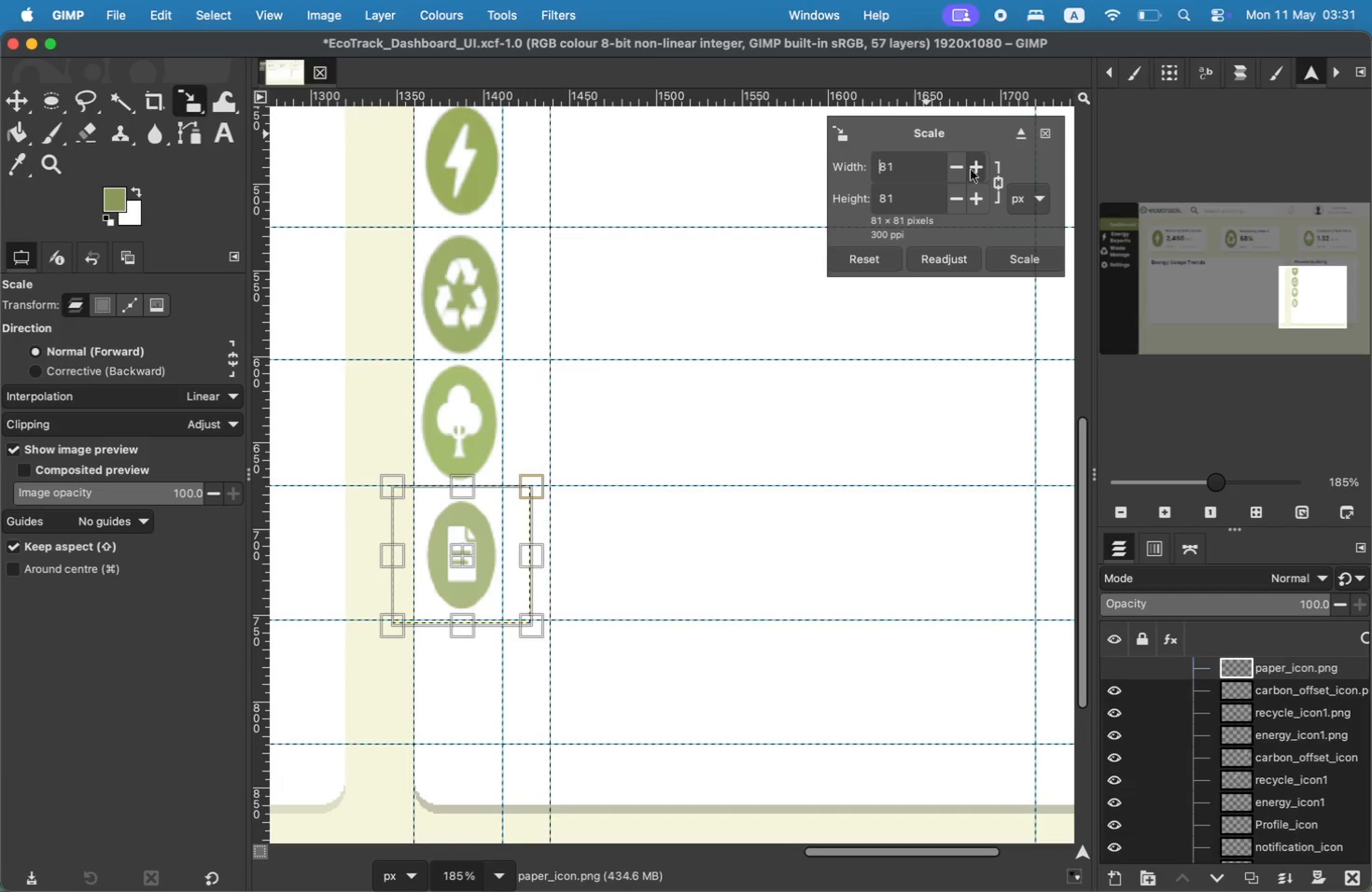 
double_click([971, 170])
 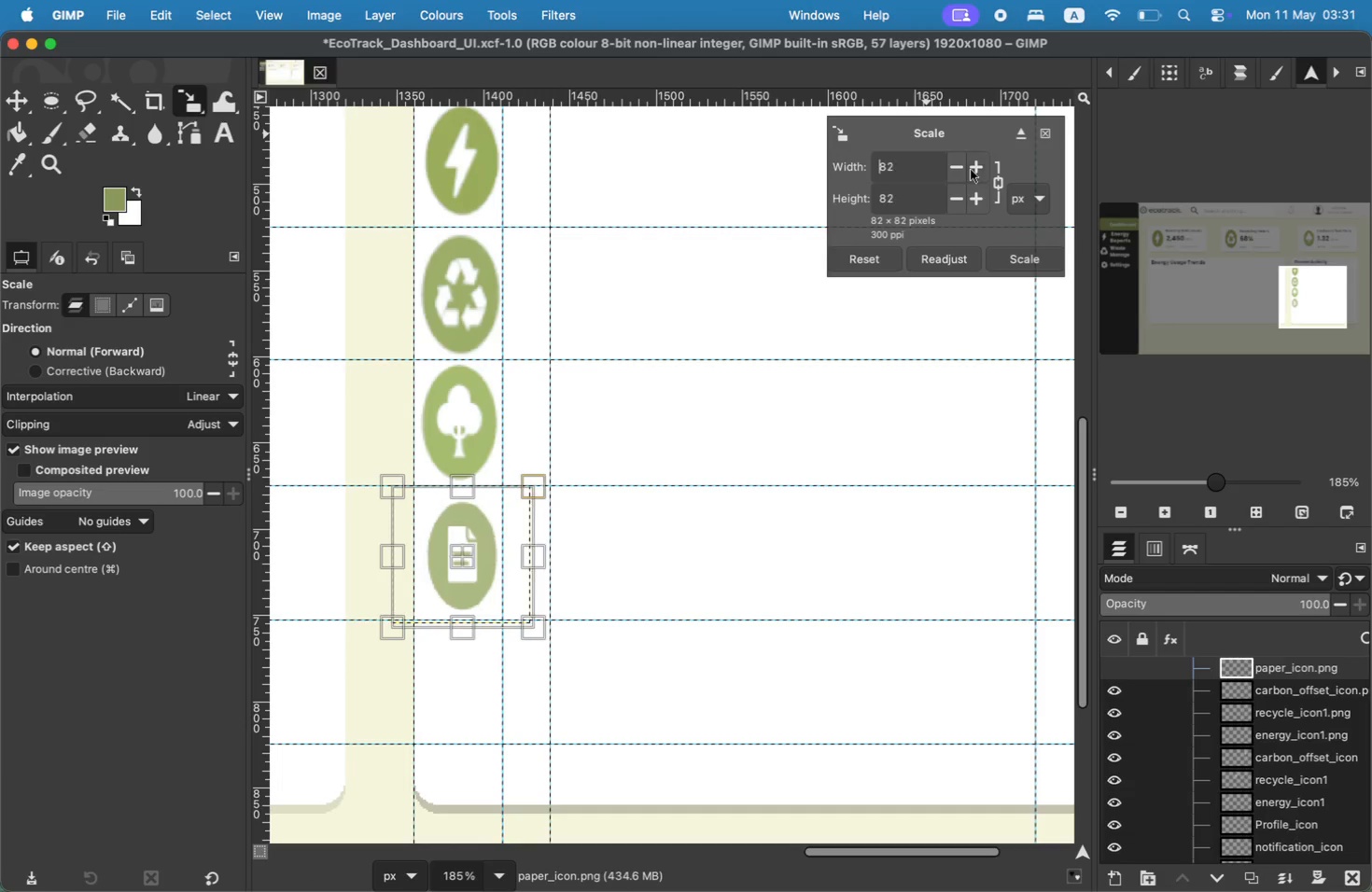 
triple_click([971, 170])
 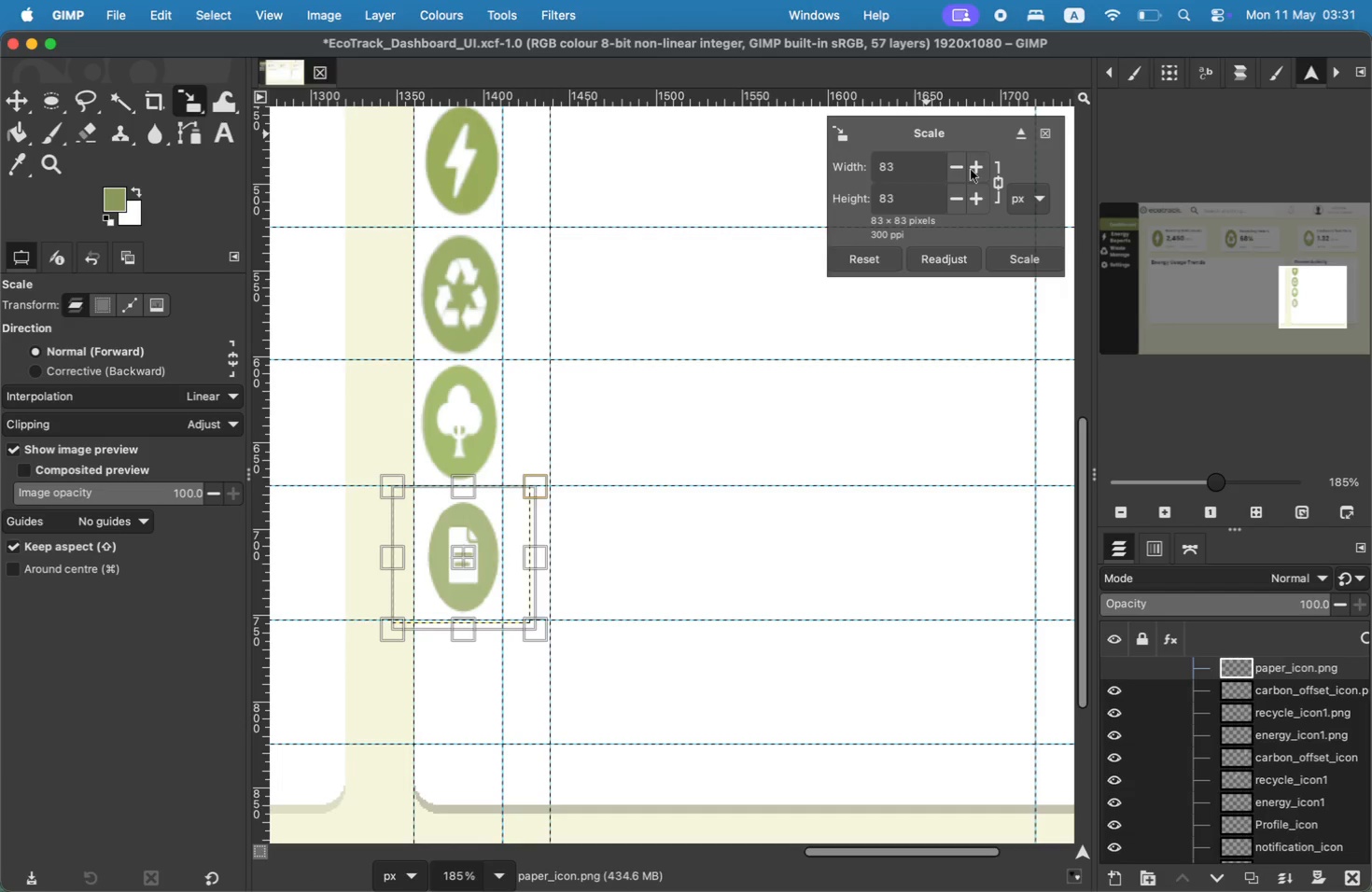 
triple_click([971, 170])
 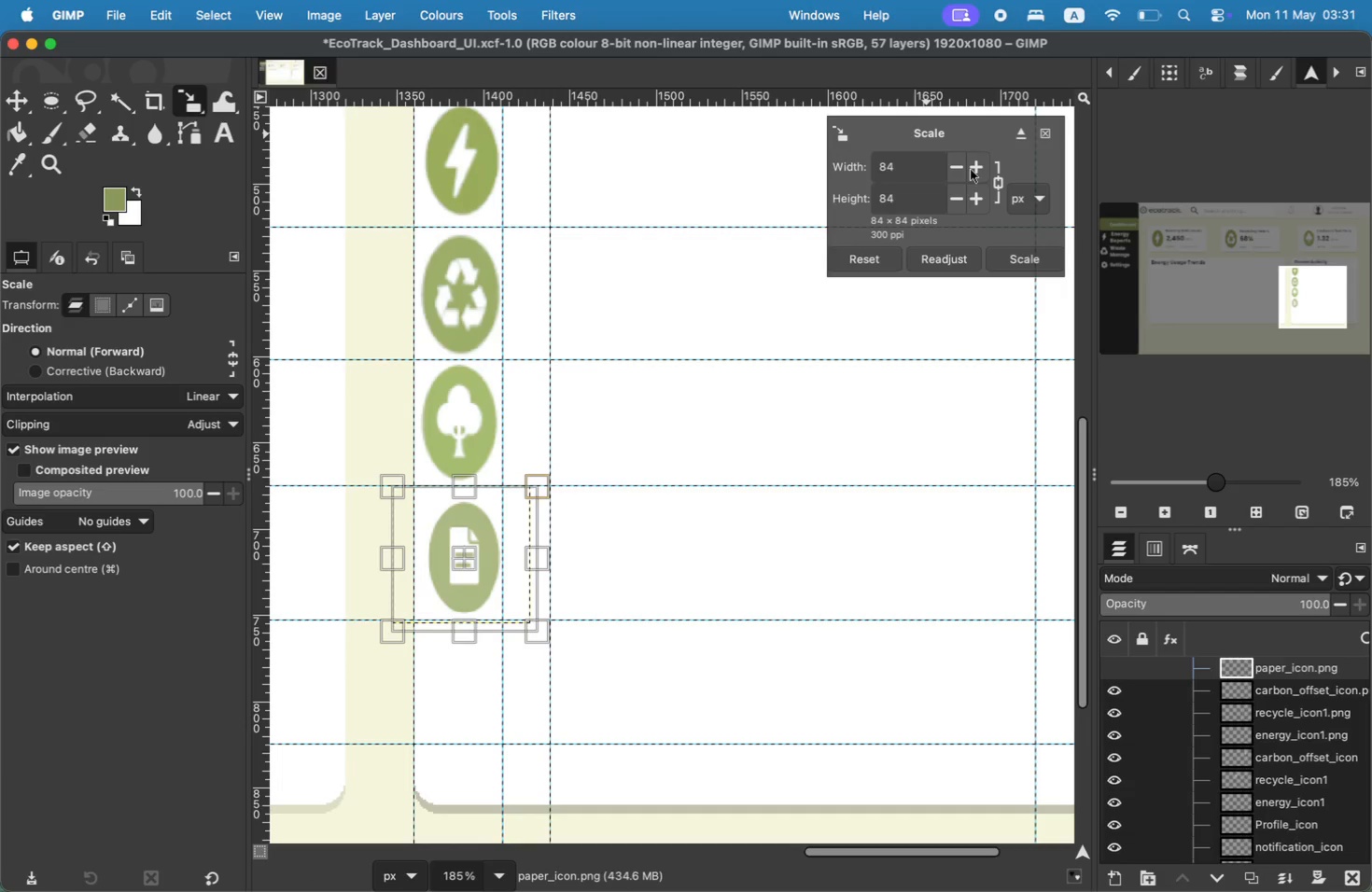 
triple_click([971, 170])
 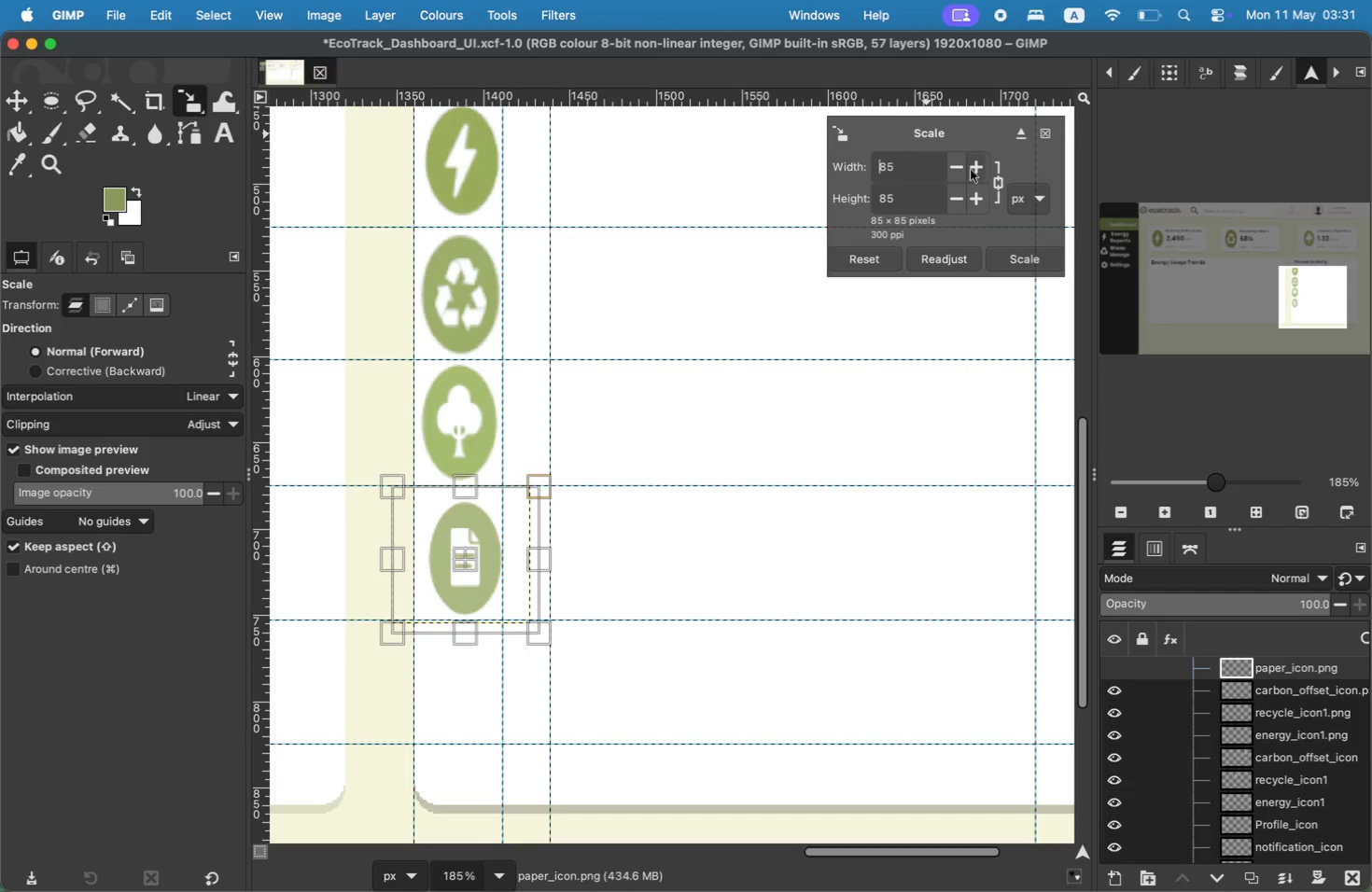 
triple_click([971, 170])
 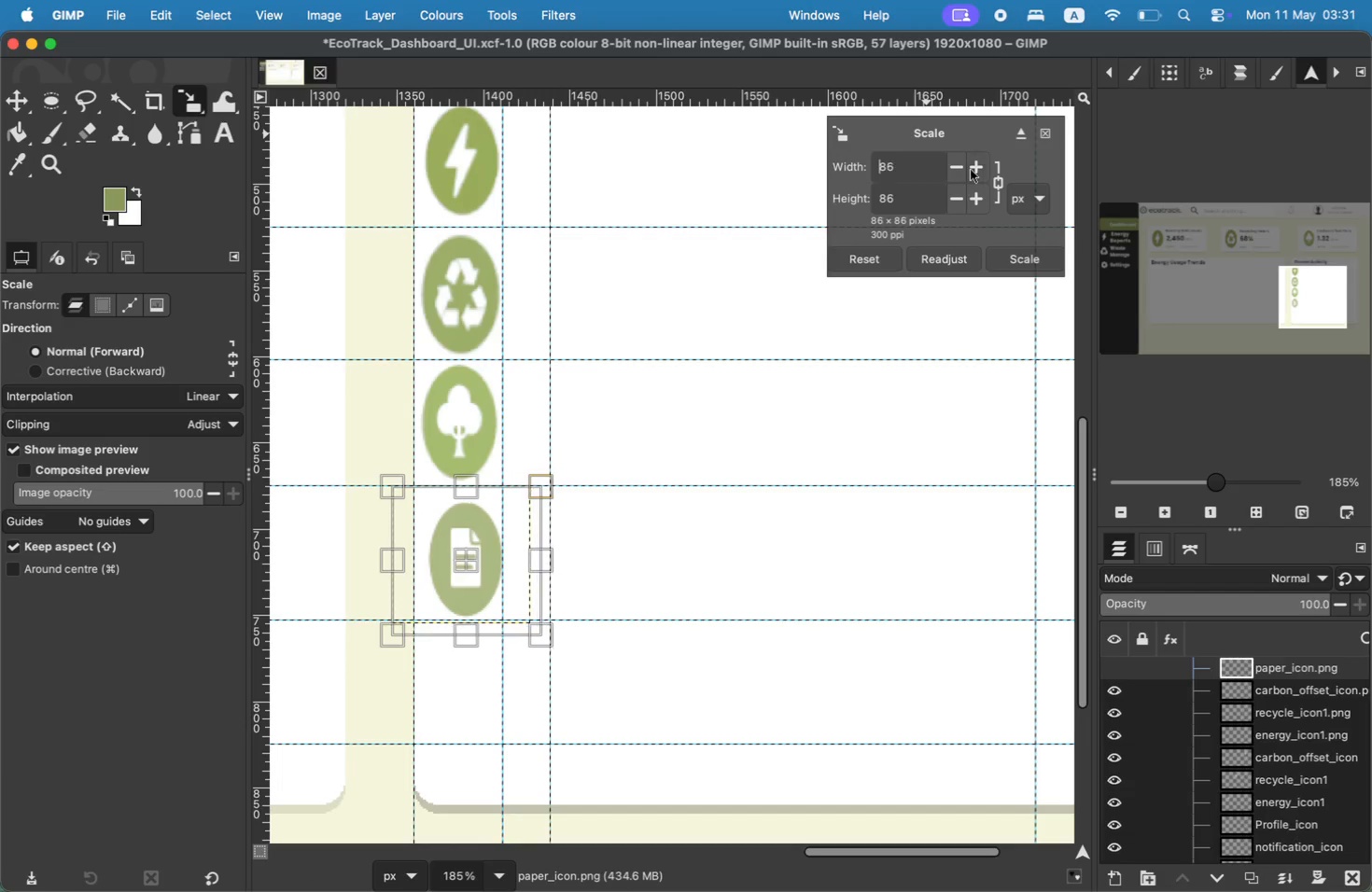 
triple_click([971, 170])
 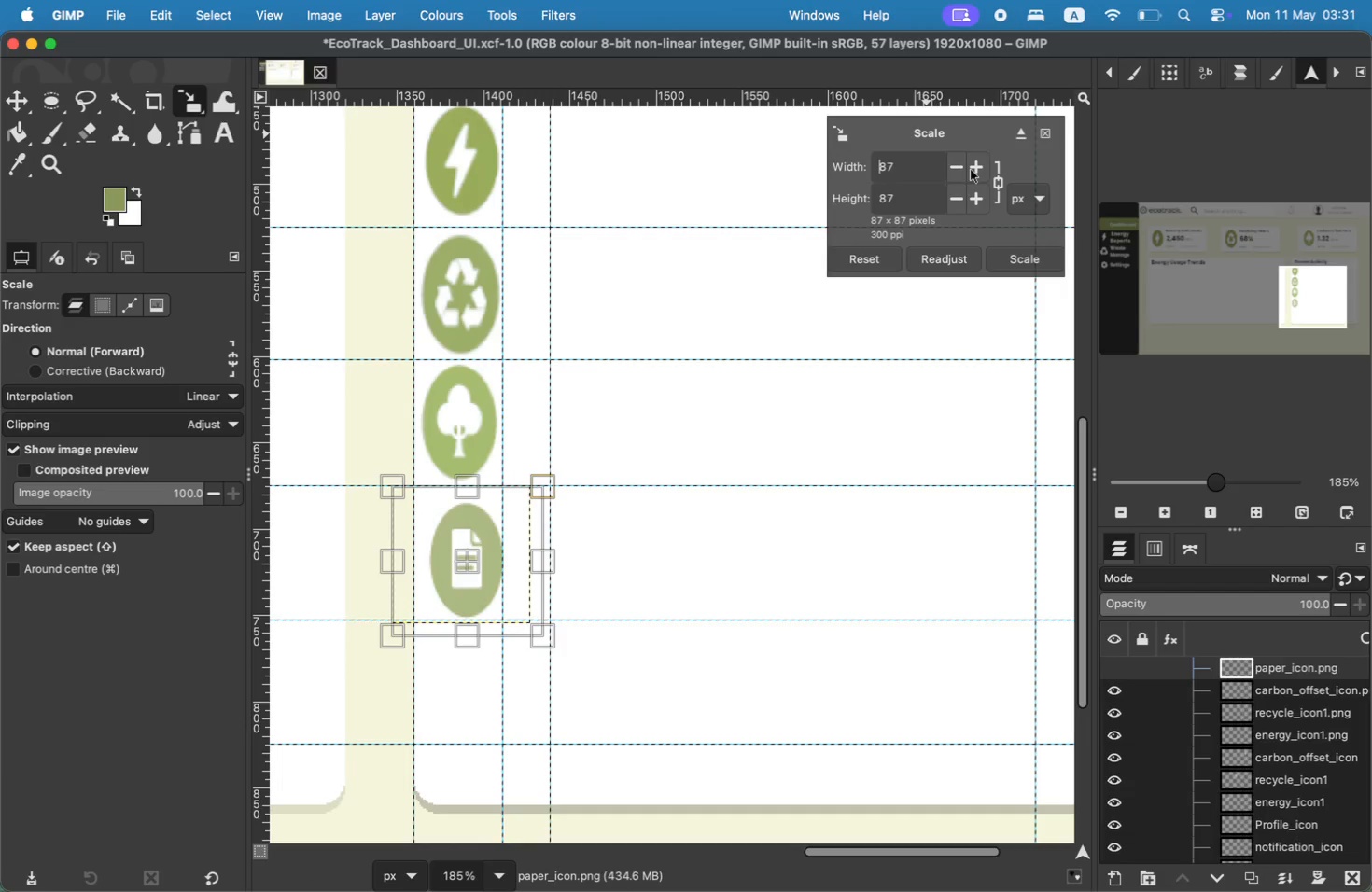 
triple_click([971, 170])
 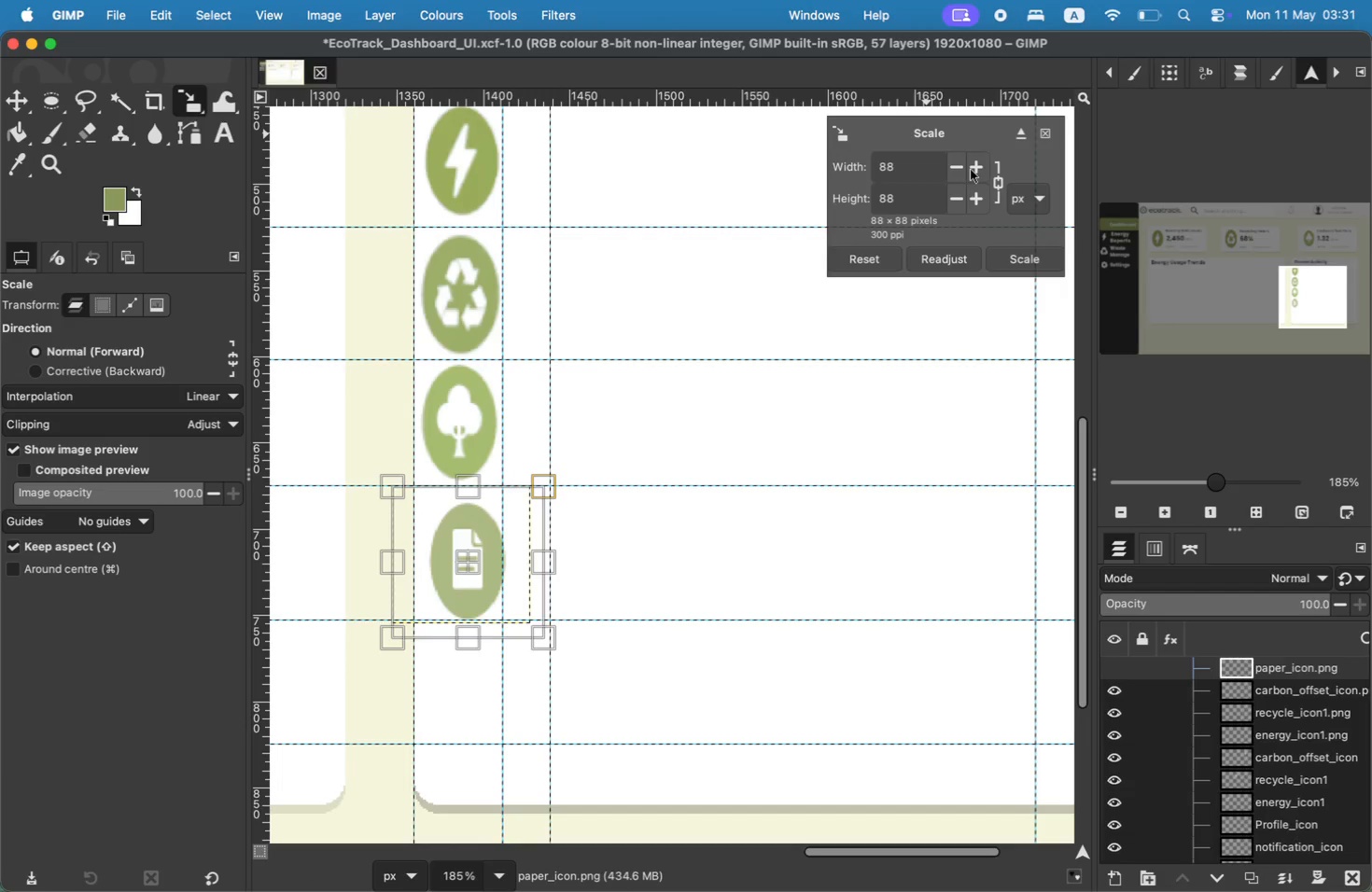 
triple_click([971, 170])
 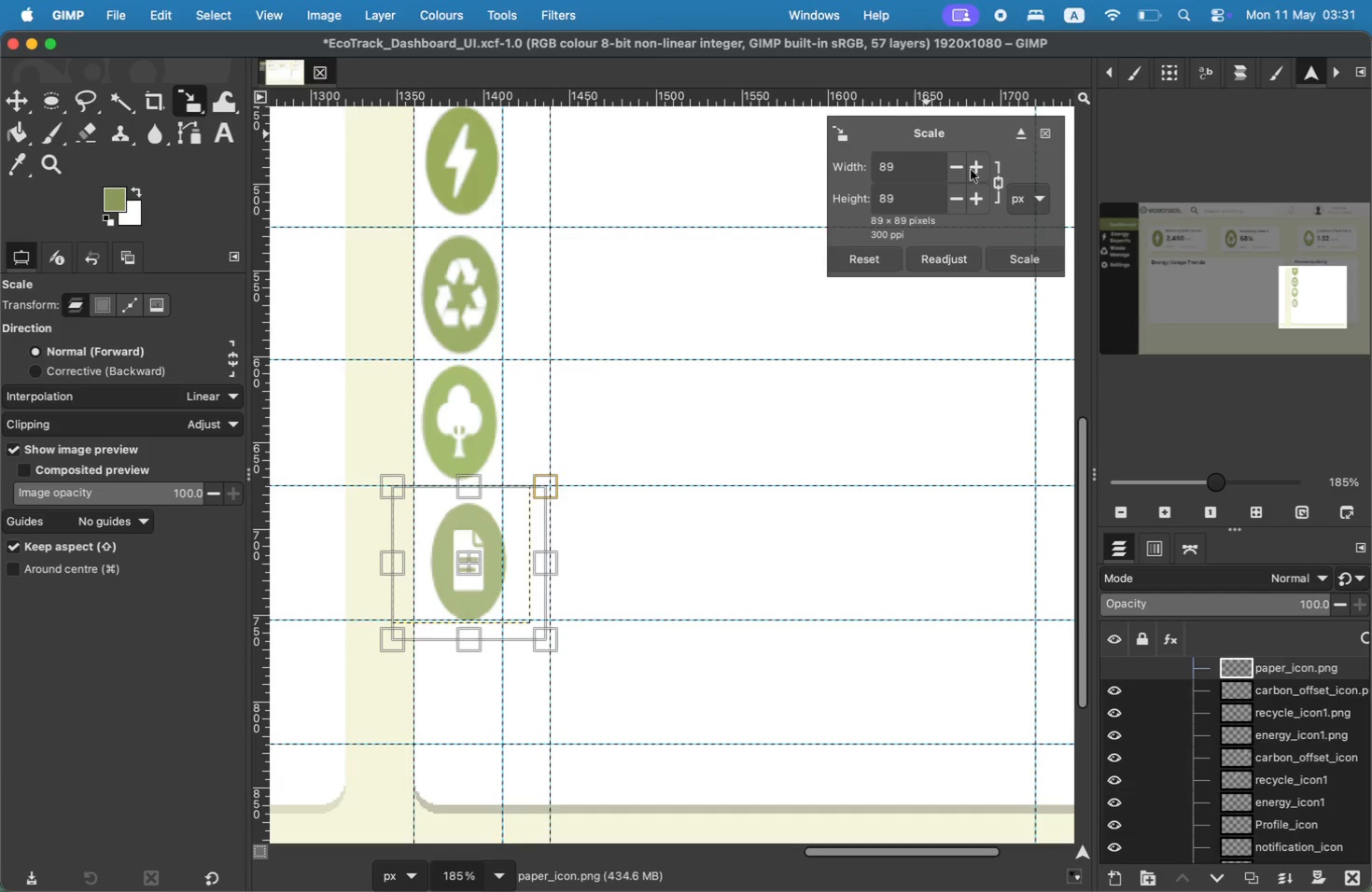 
triple_click([971, 170])
 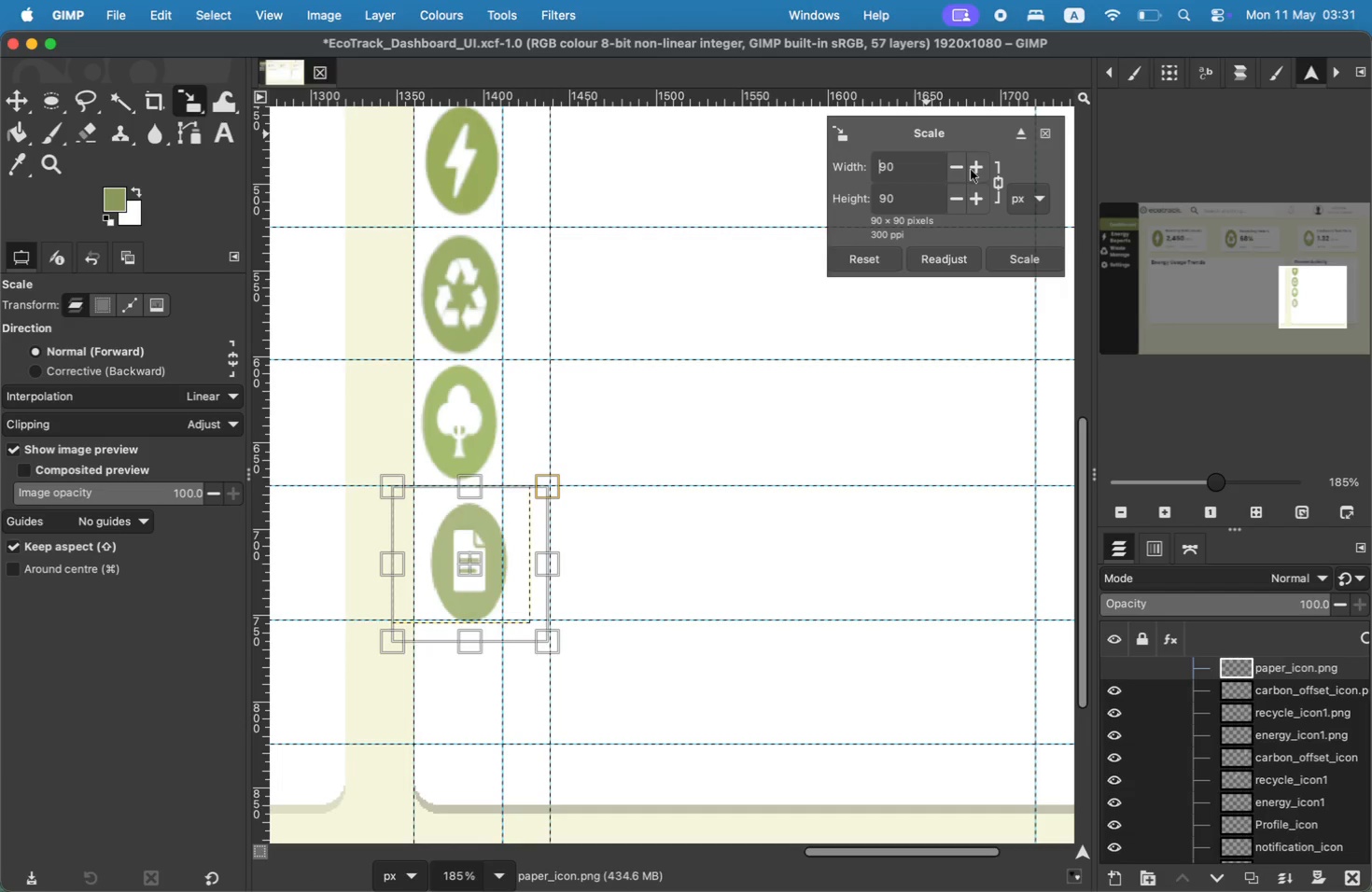 
left_click_drag(start_coordinate=[459, 562], to_coordinate=[450, 555])
 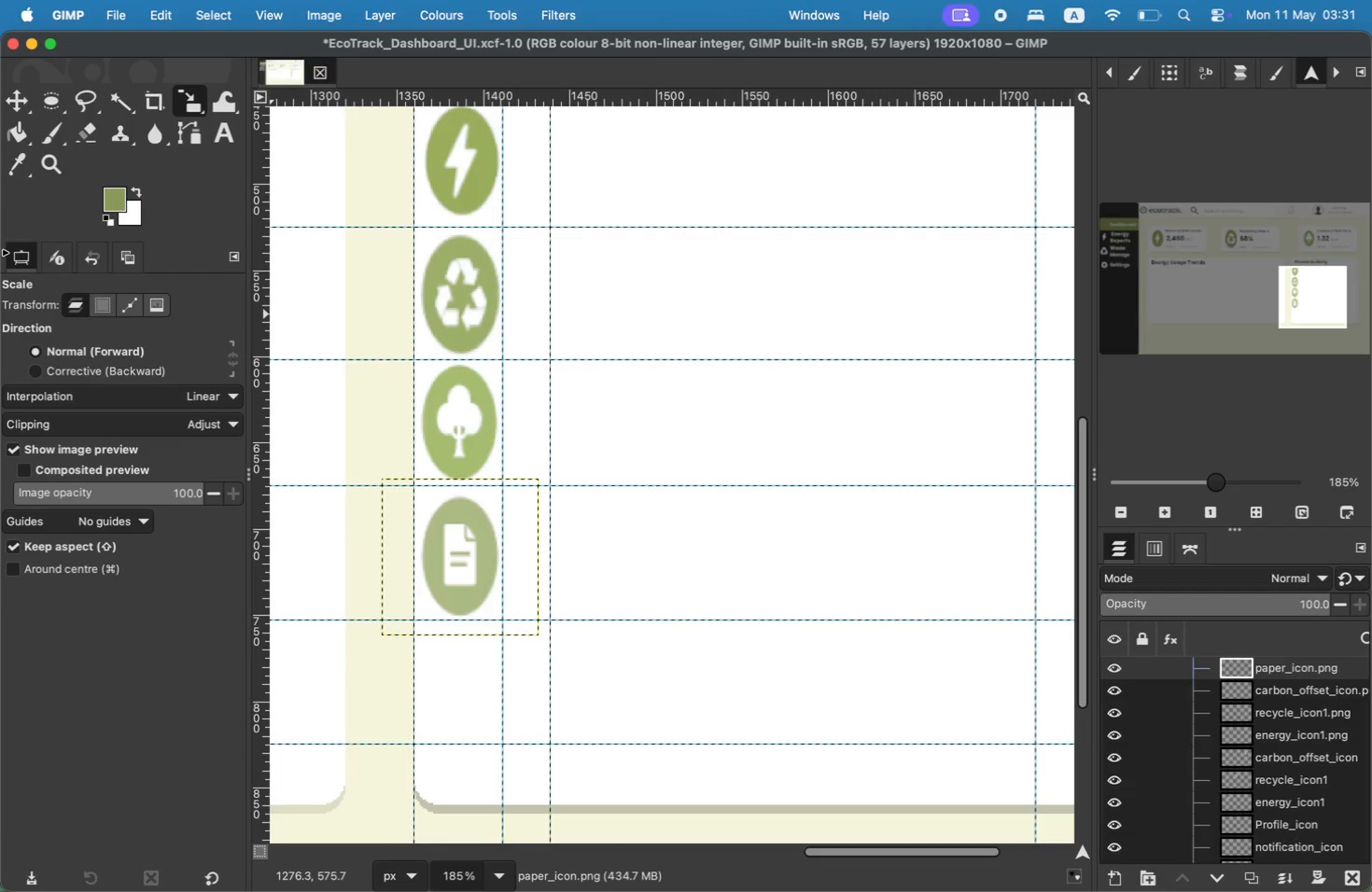 
left_click([106, 12])
 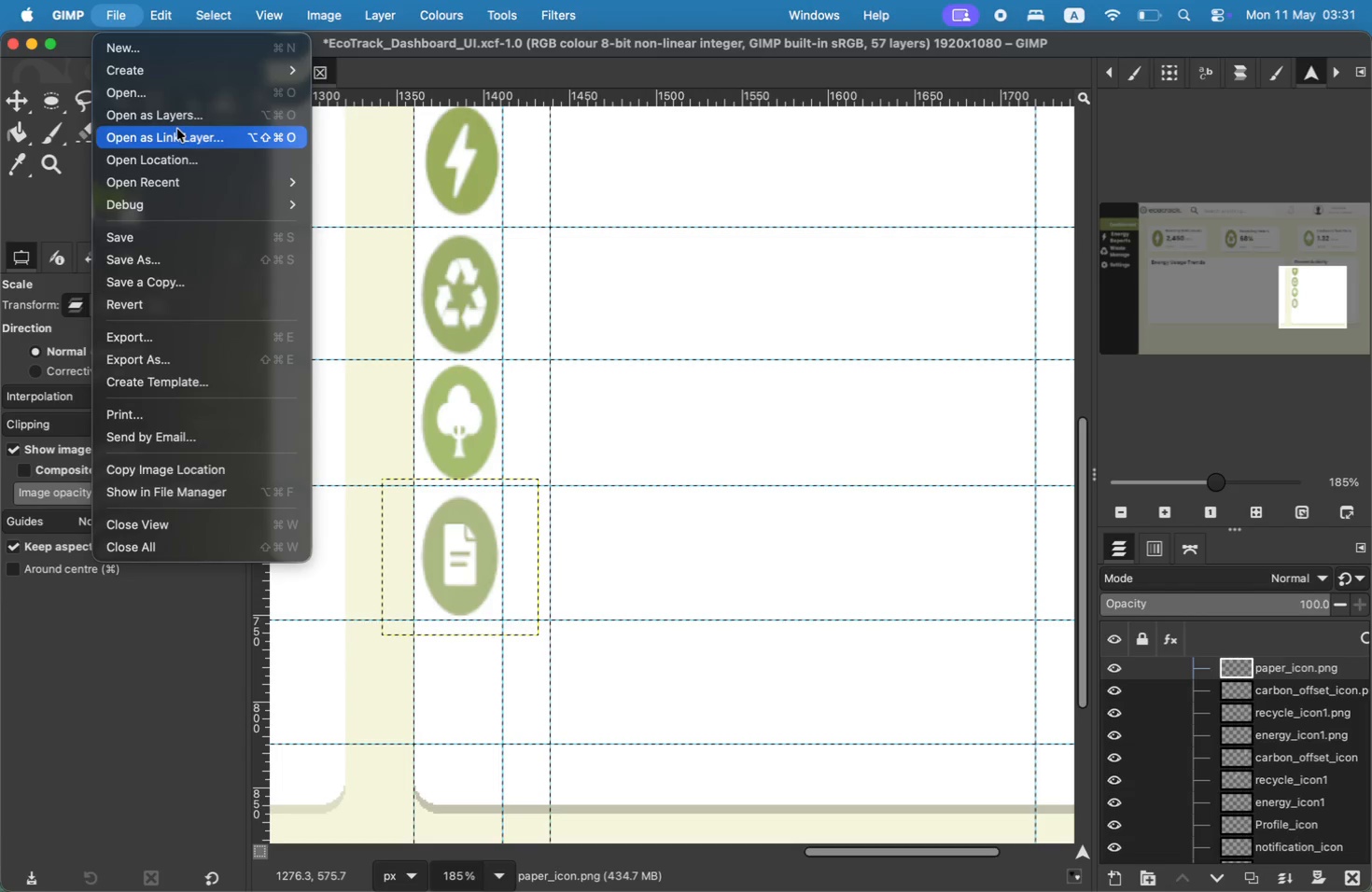 
left_click([193, 120])
 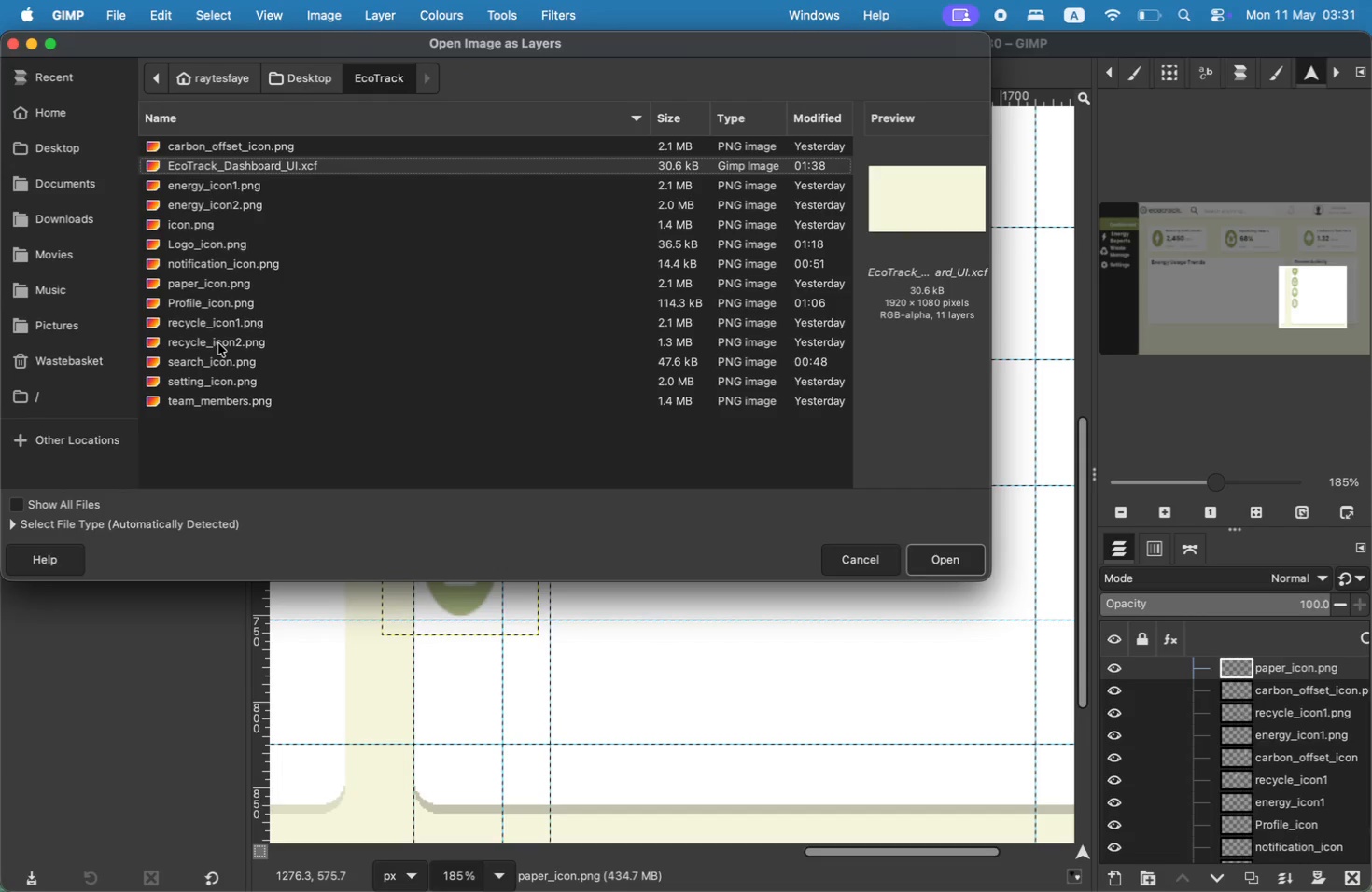 
left_click([271, 412])
 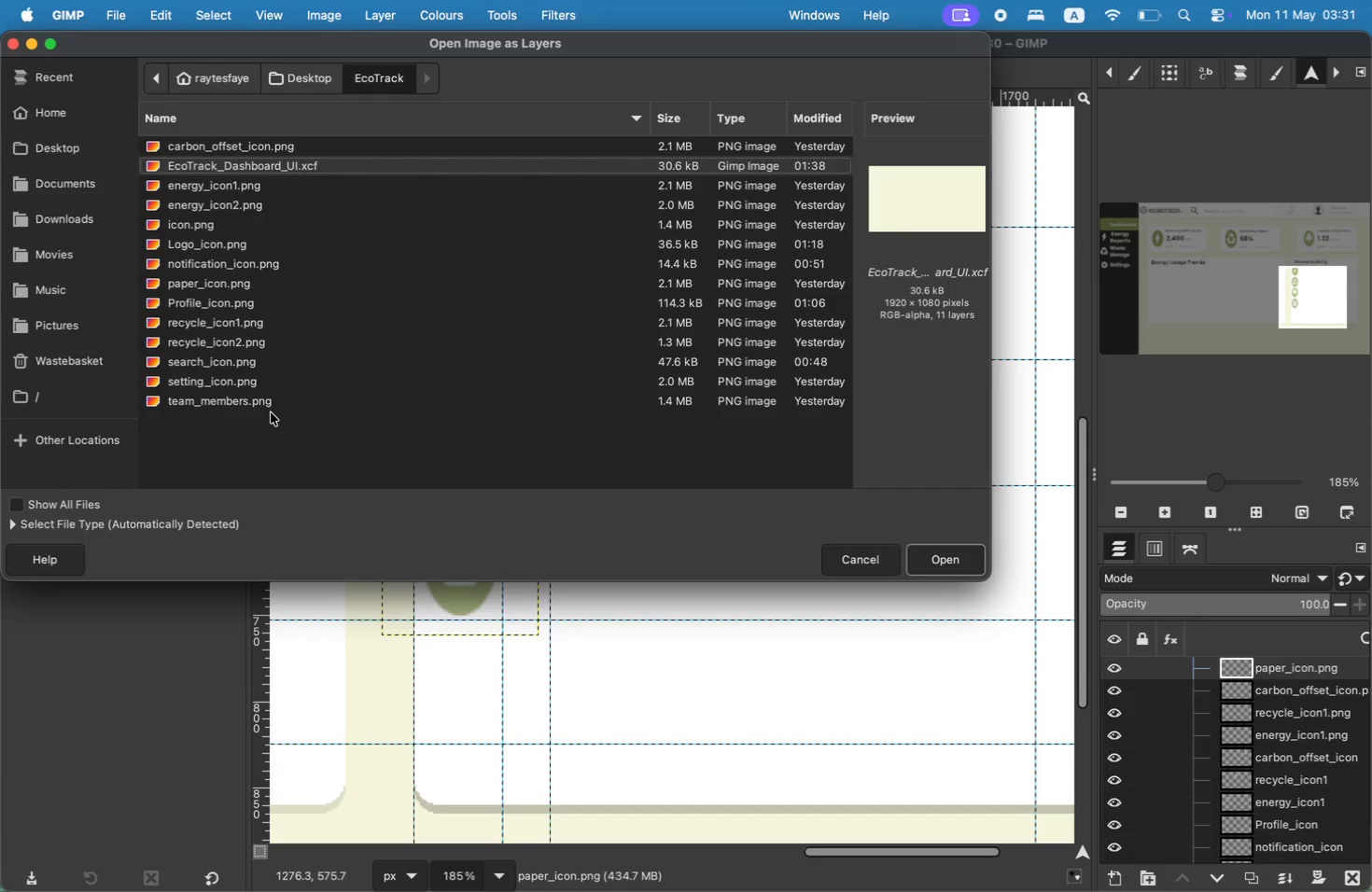 
left_click([295, 395])
 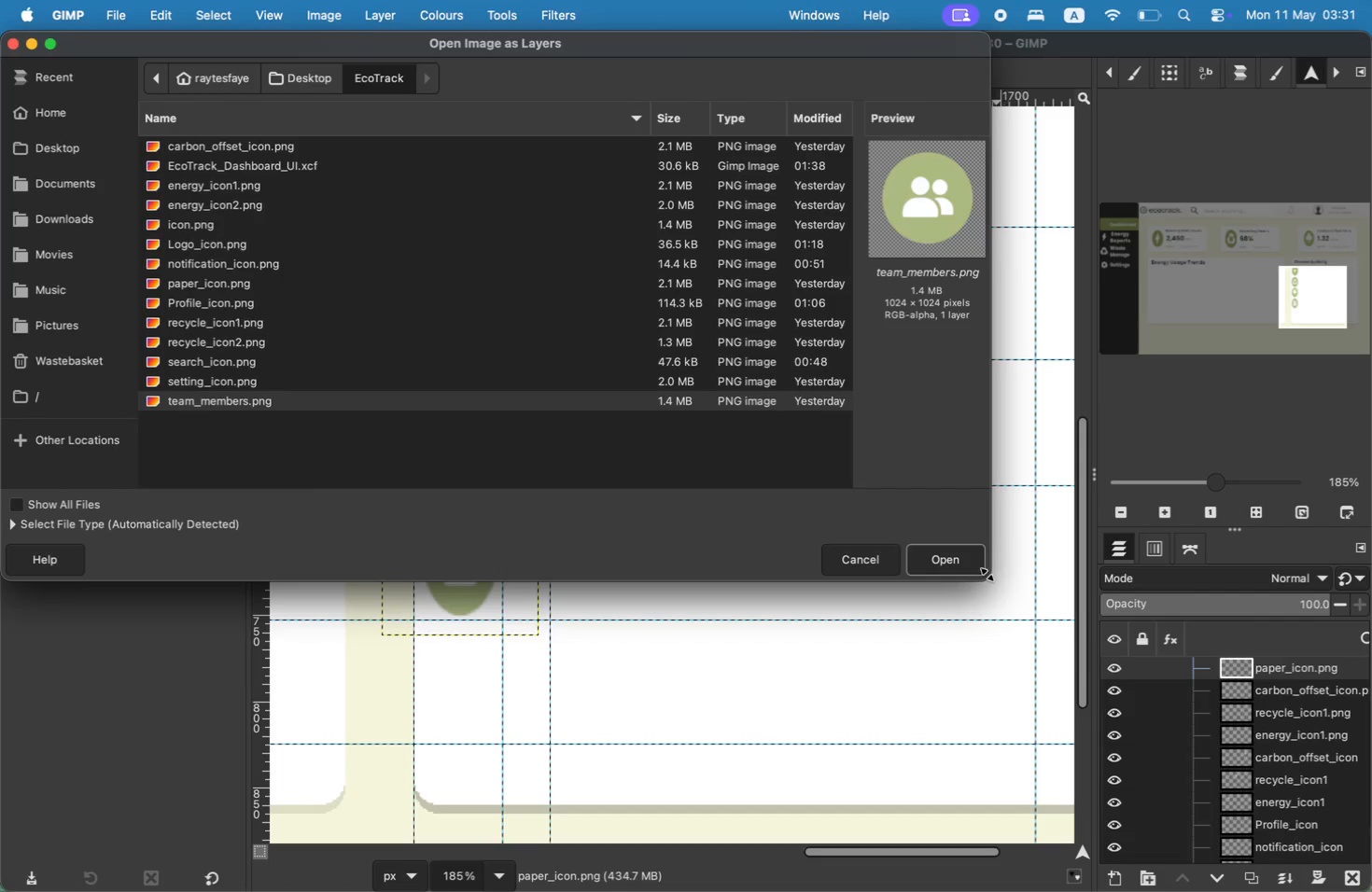 
left_click([945, 554])
 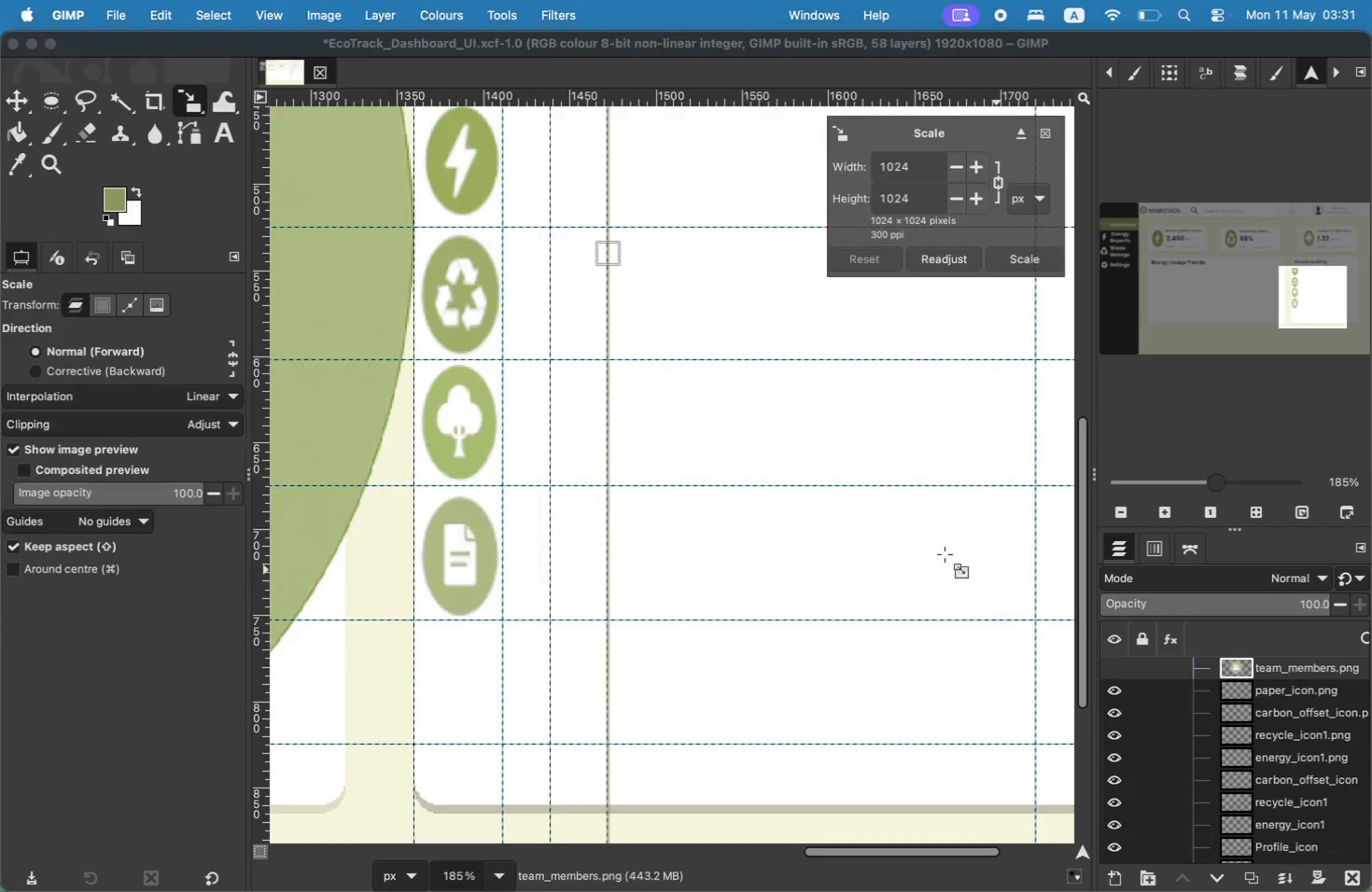 
left_click_drag(start_coordinate=[929, 160], to_coordinate=[832, 165])
 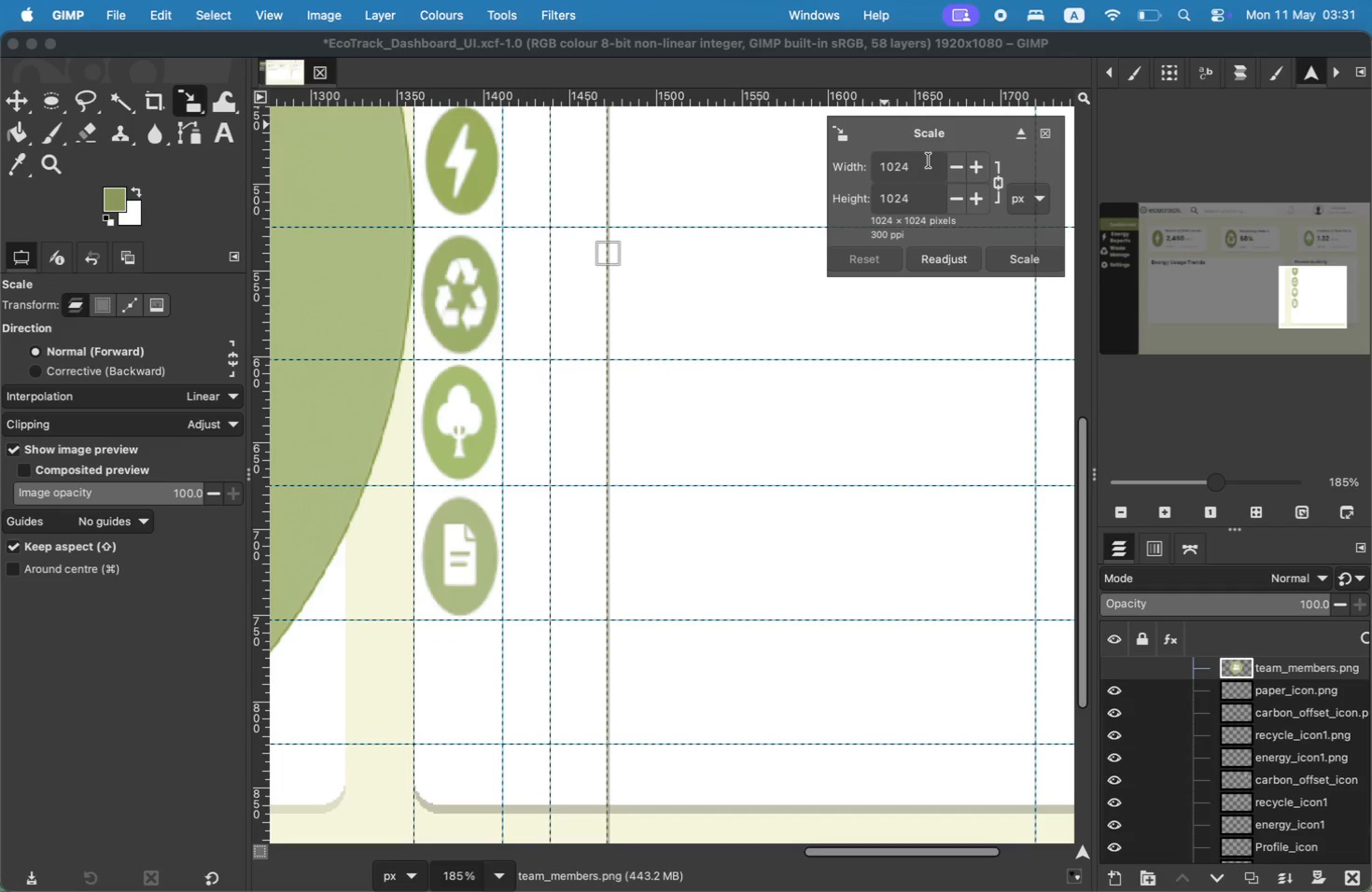 
type(800)
key(Backspace)
 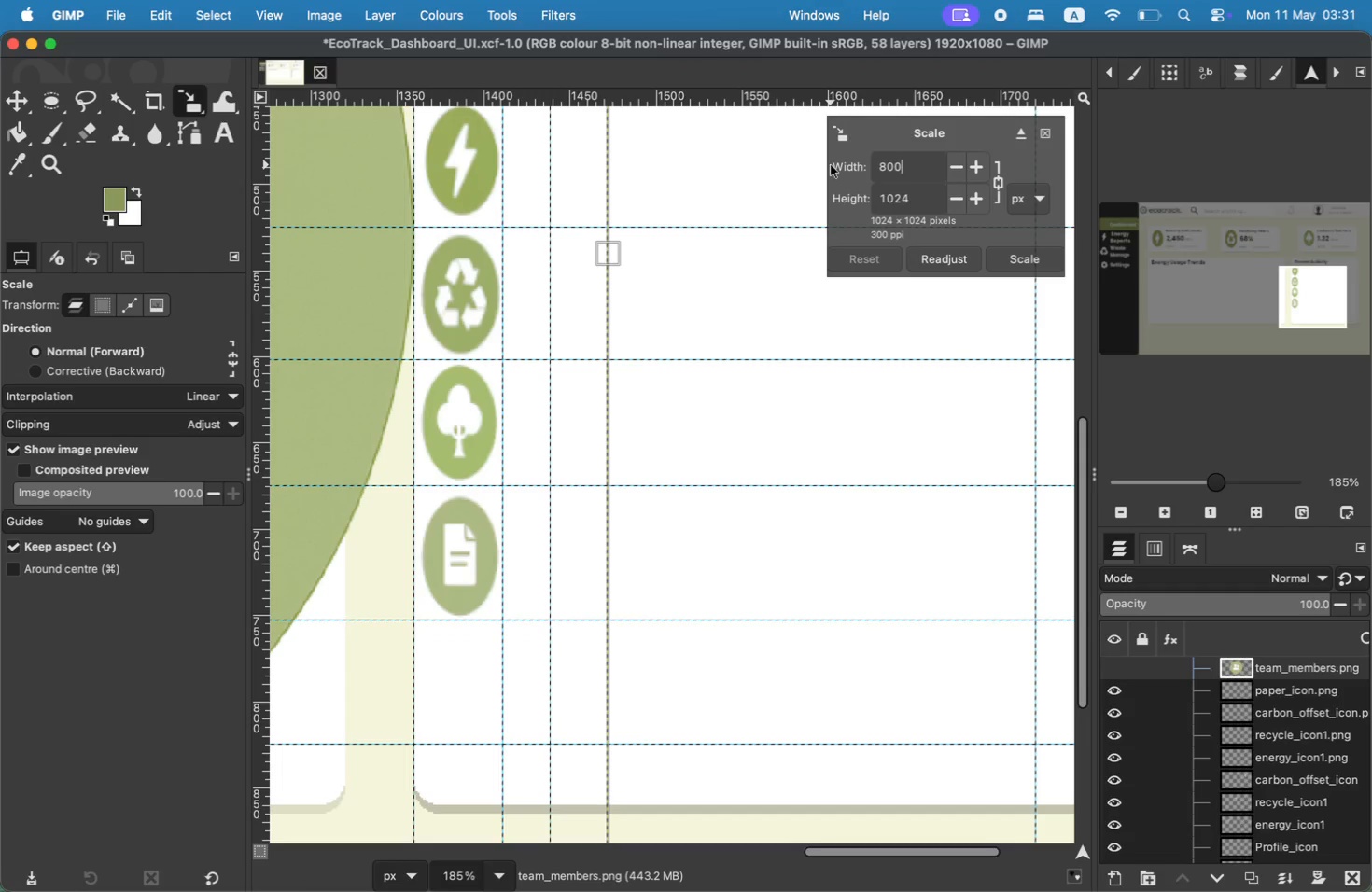 
left_click_drag(start_coordinate=[924, 198], to_coordinate=[809, 198])
 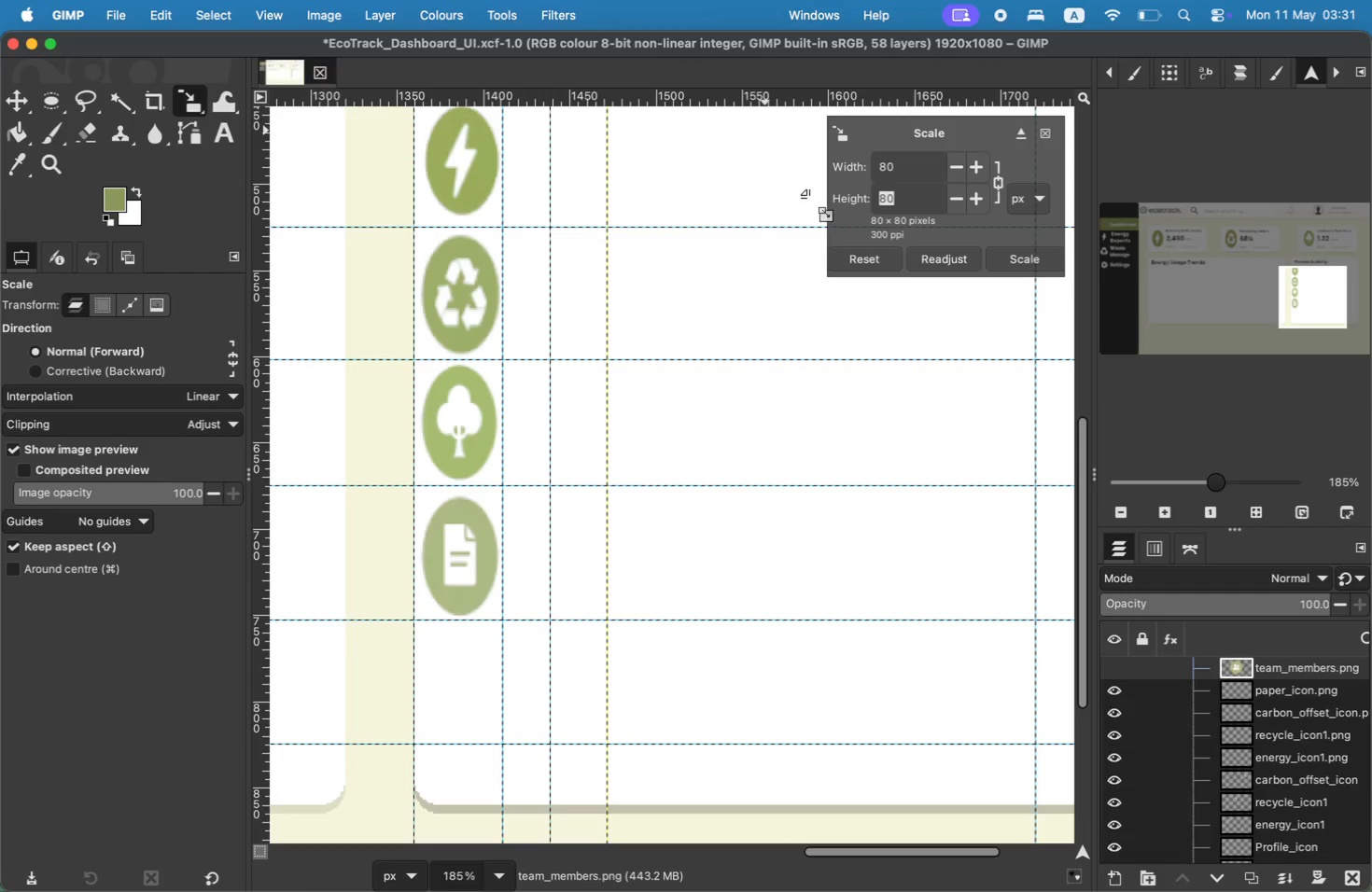 
left_click([1044, 254])
 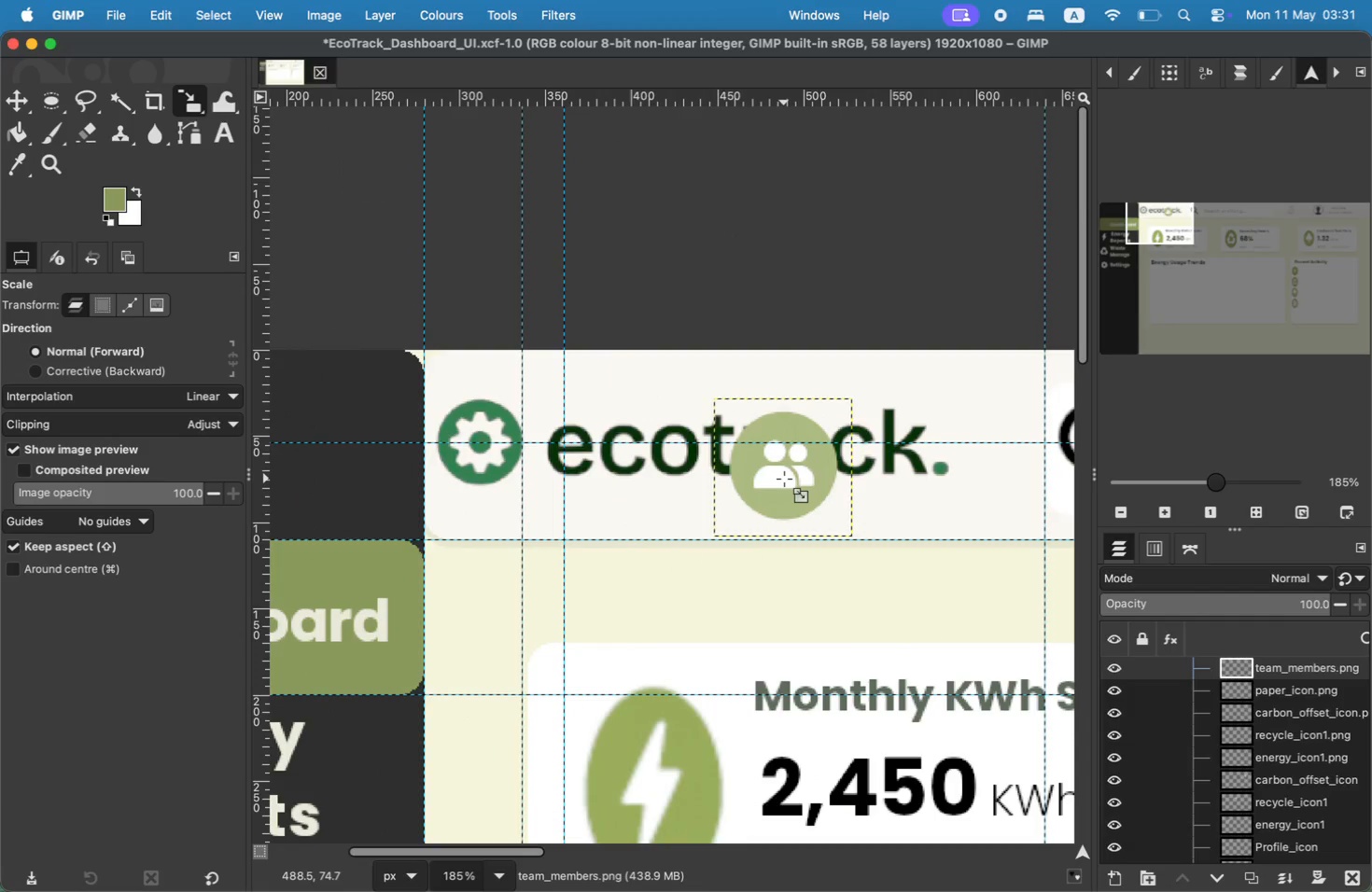 
left_click_drag(start_coordinate=[1302, 283], to_coordinate=[1149, 198])
 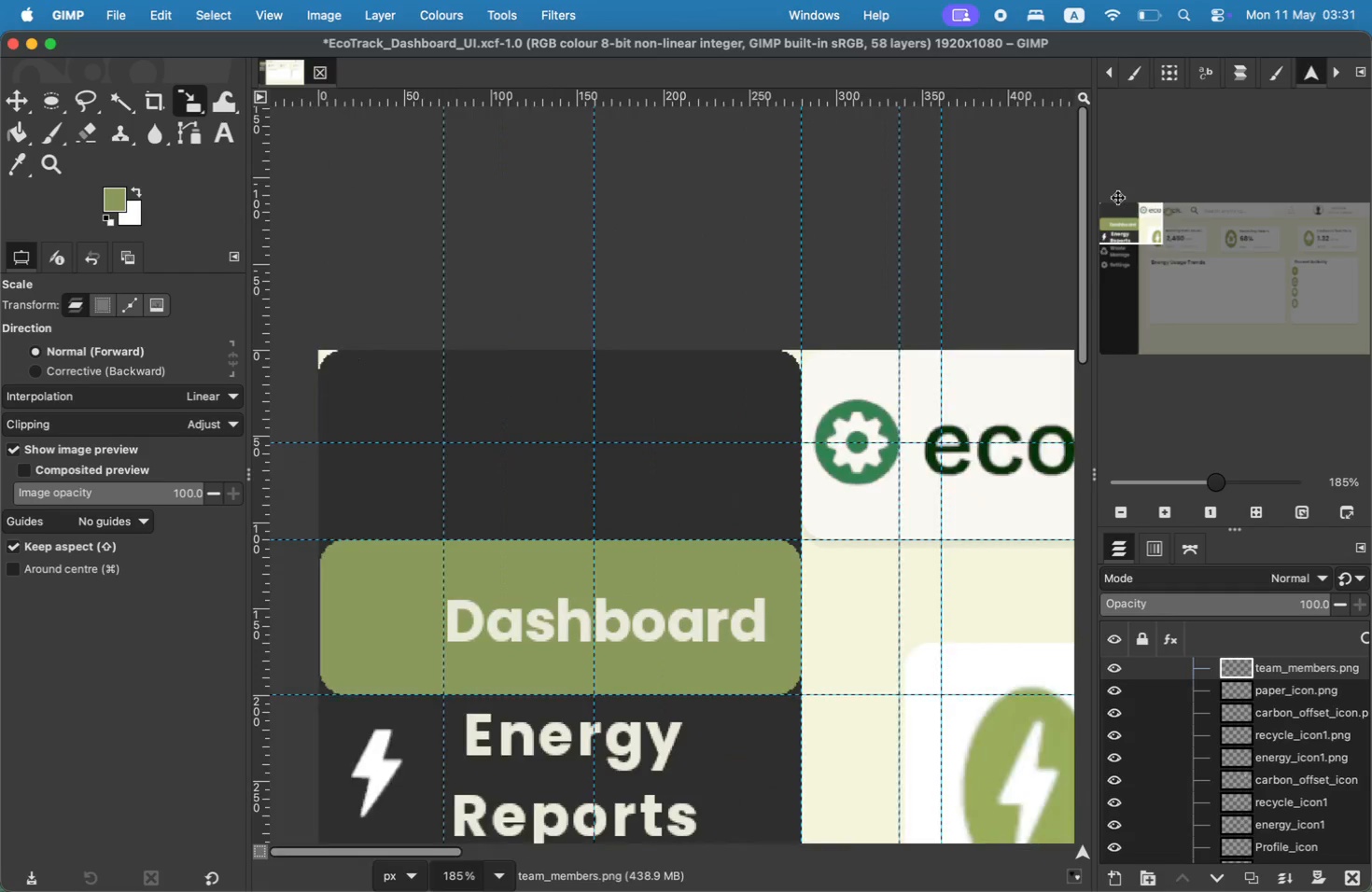 
left_click([21, 105])
 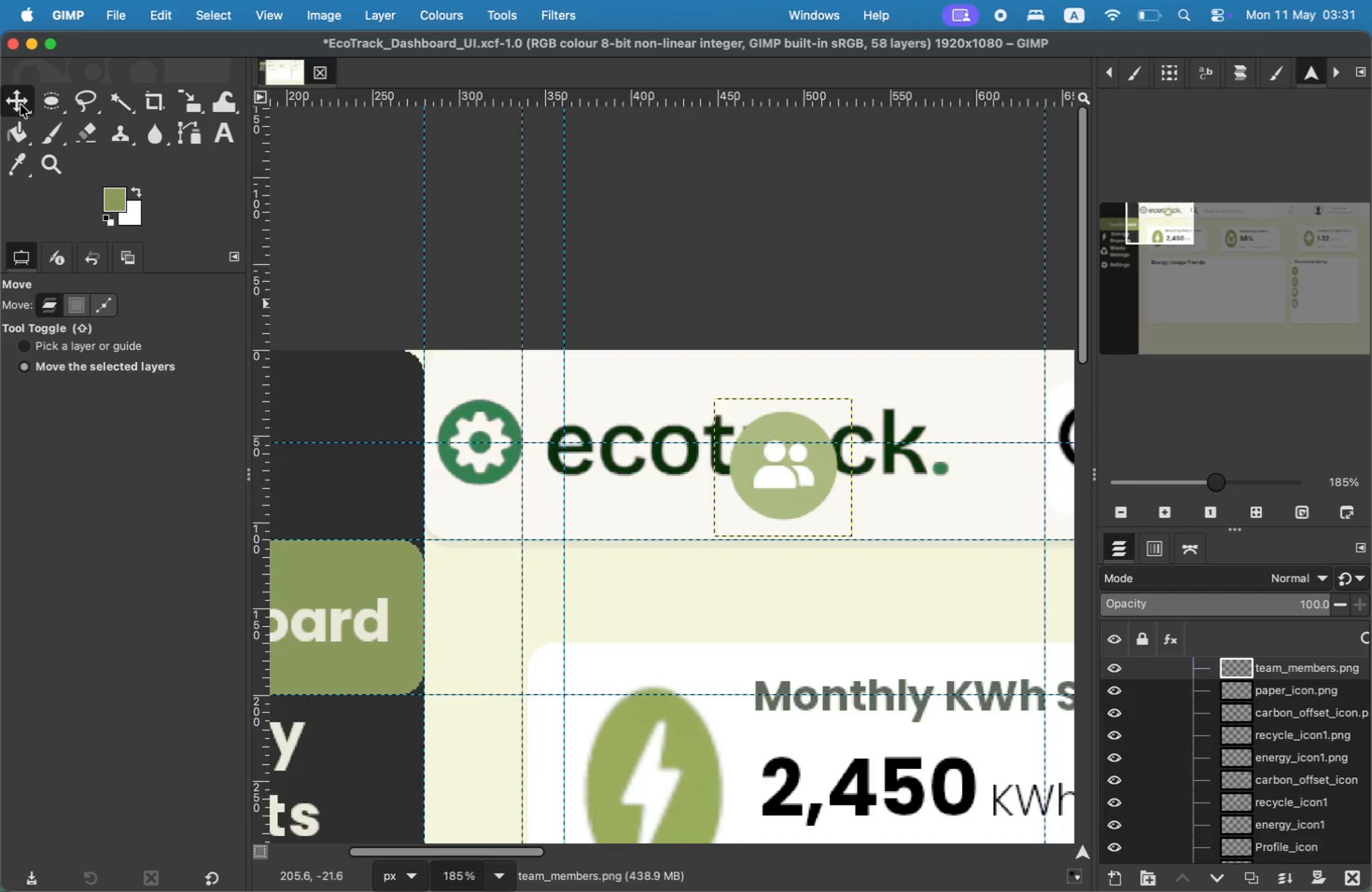 
left_click_drag(start_coordinate=[795, 471], to_coordinate=[1052, 891])
 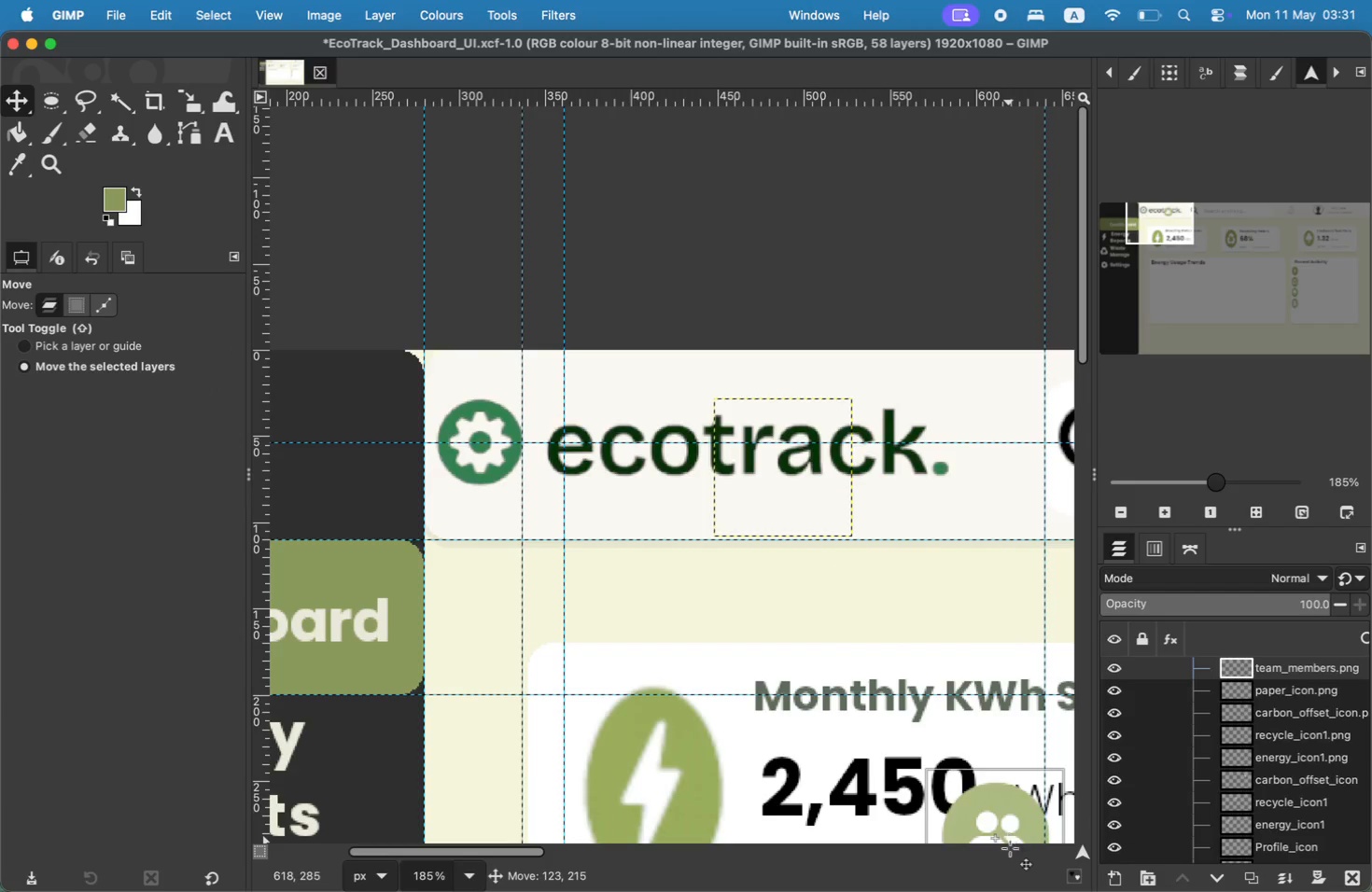 
scroll: coordinate [888, 584], scroll_direction: down, amount: 48.0
 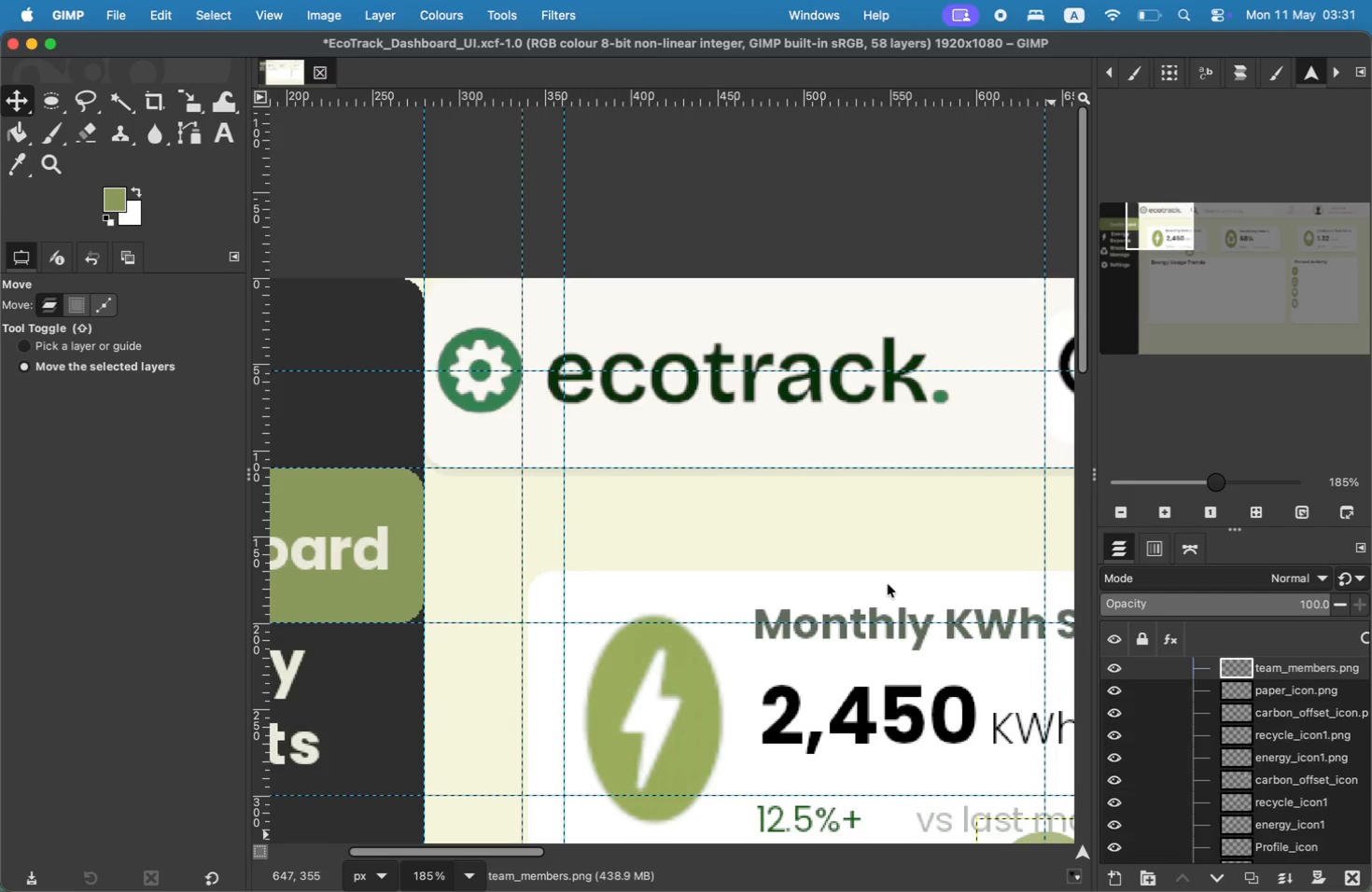 
left_click_drag(start_coordinate=[1177, 207], to_coordinate=[1226, 250])
 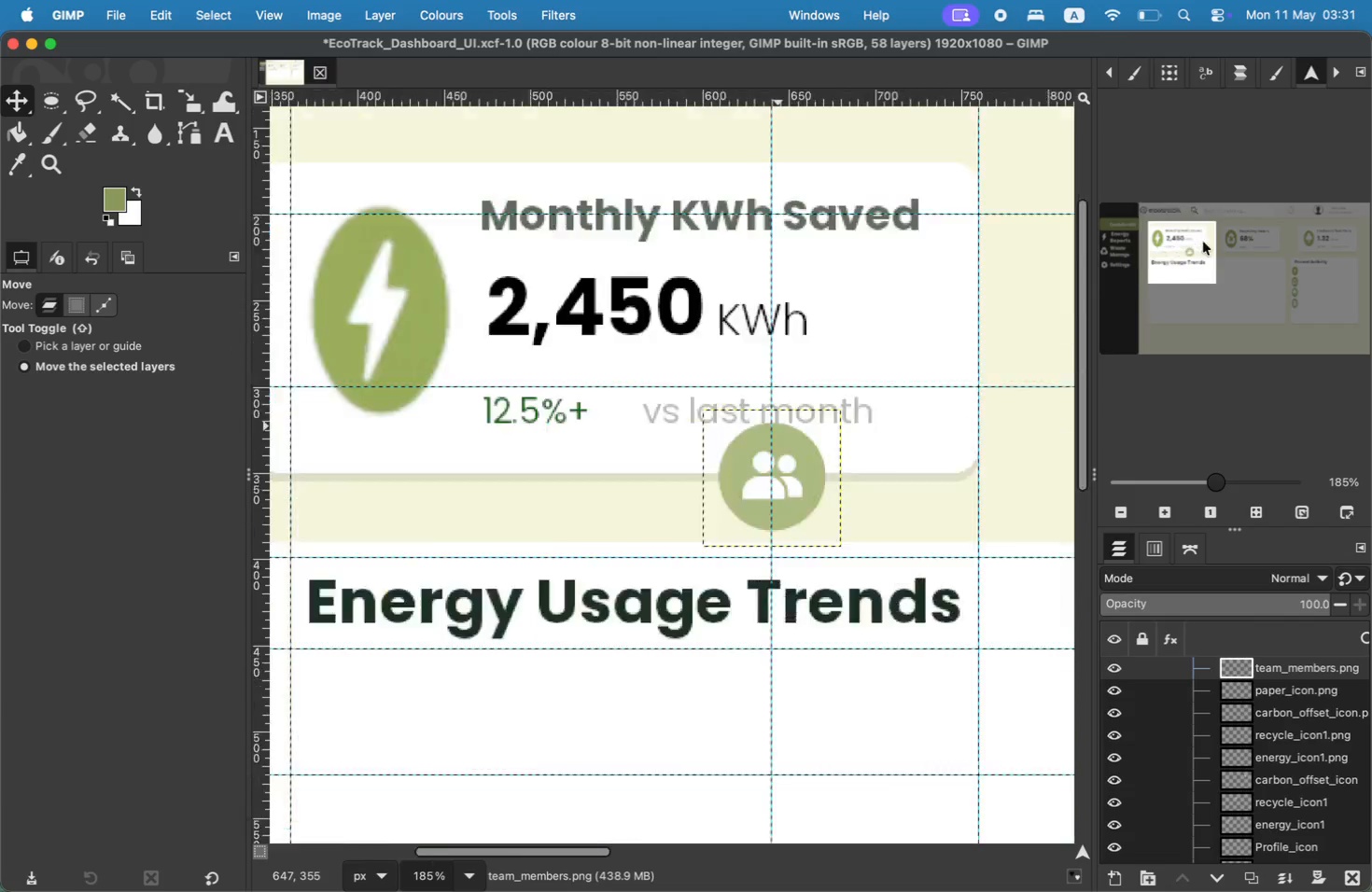 
left_click_drag(start_coordinate=[428, 345], to_coordinate=[786, 481])
 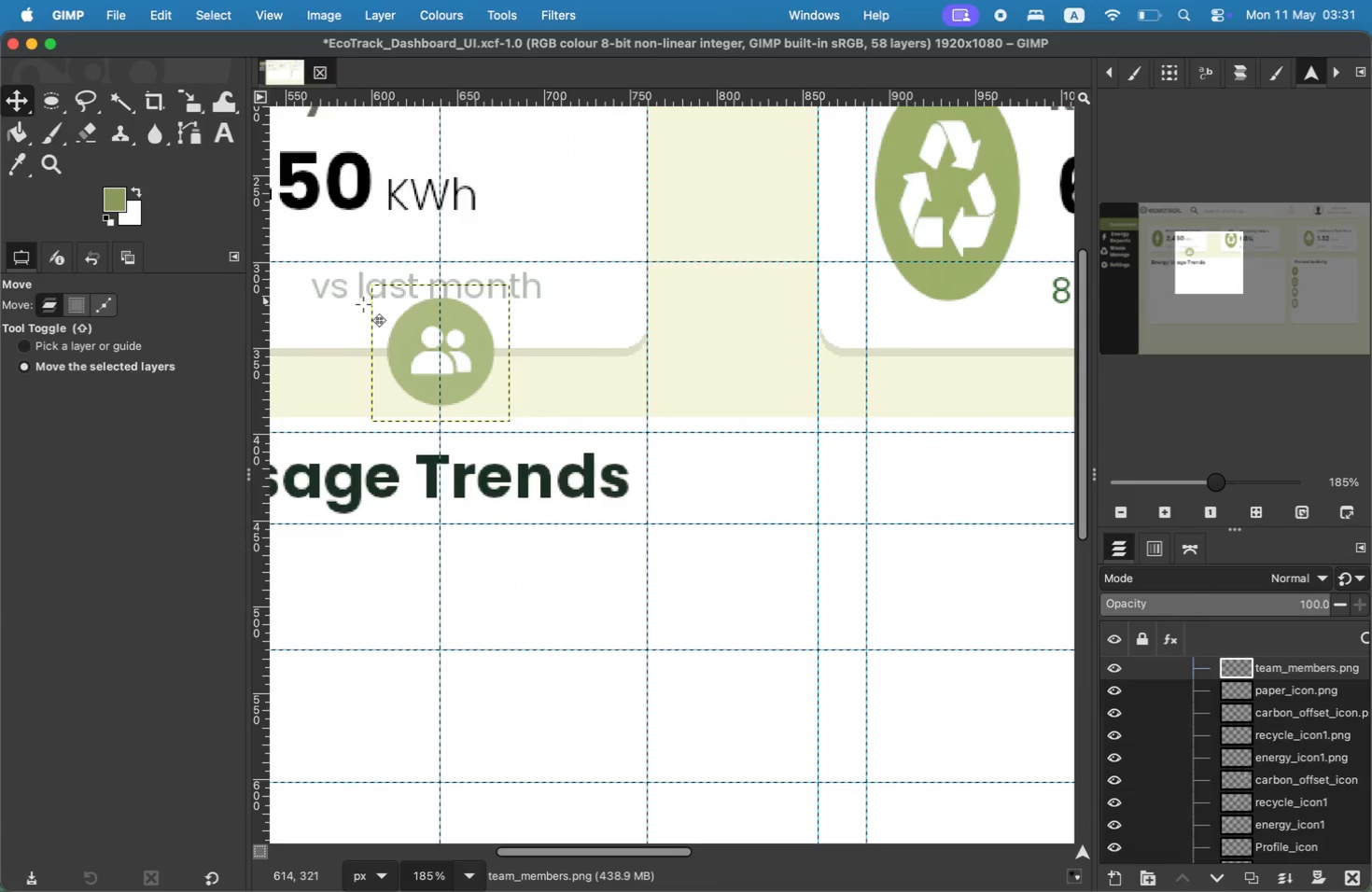 
scroll: coordinate [788, 482], scroll_direction: down, amount: 5.0
 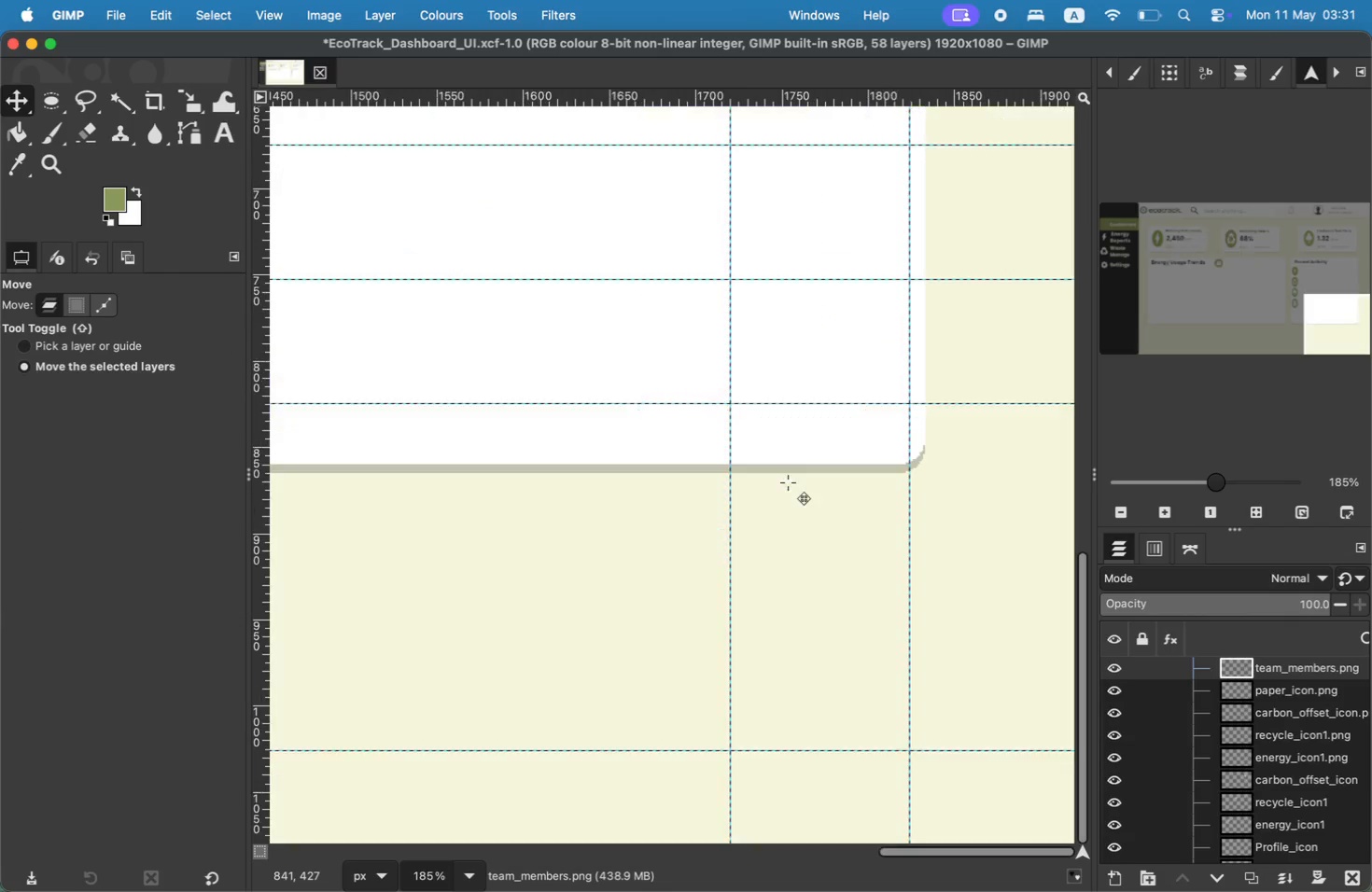 
left_click_drag(start_coordinate=[1167, 260], to_coordinate=[1265, 296])
 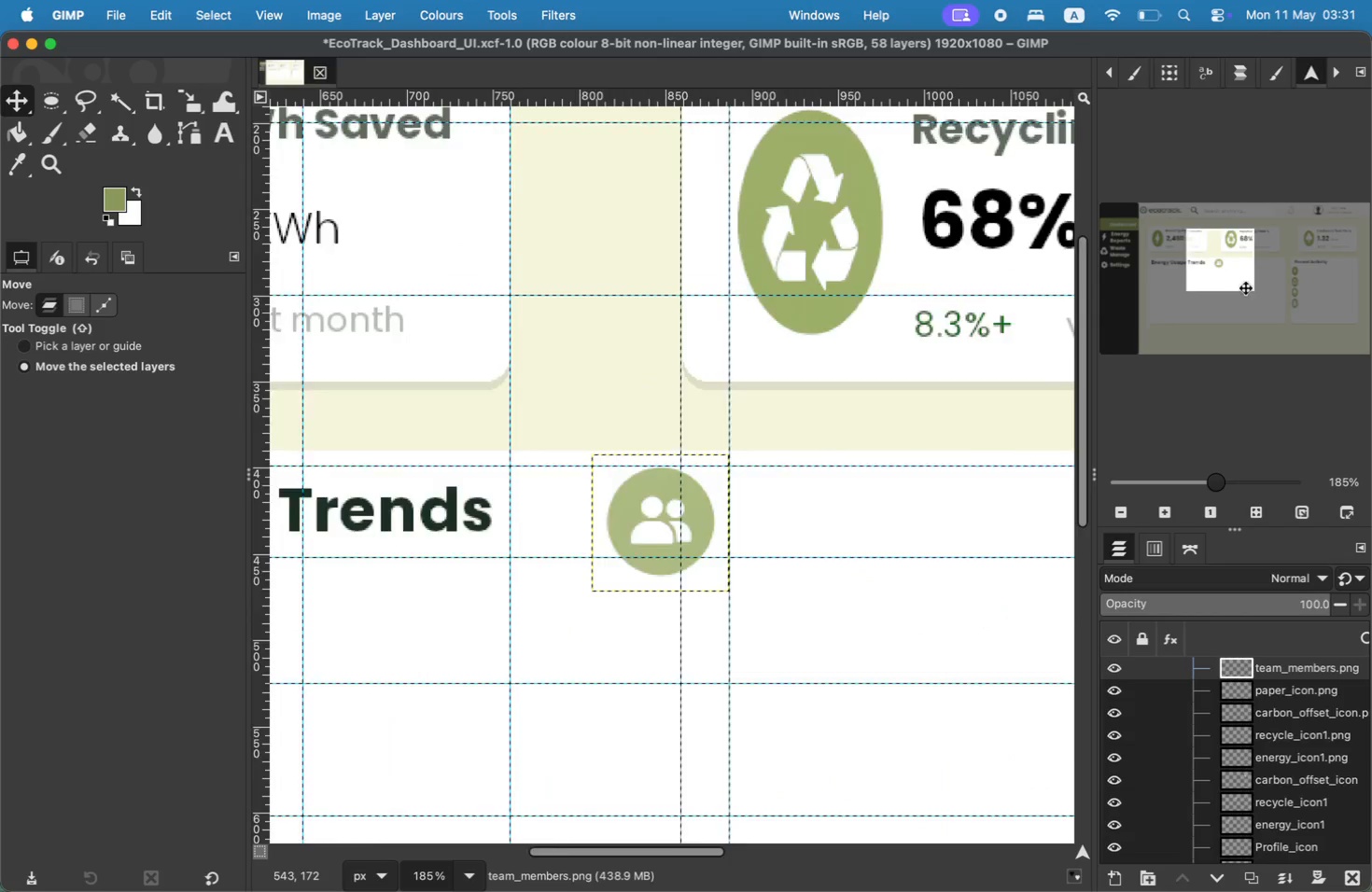 
left_click_drag(start_coordinate=[362, 372], to_coordinate=[818, 556])
 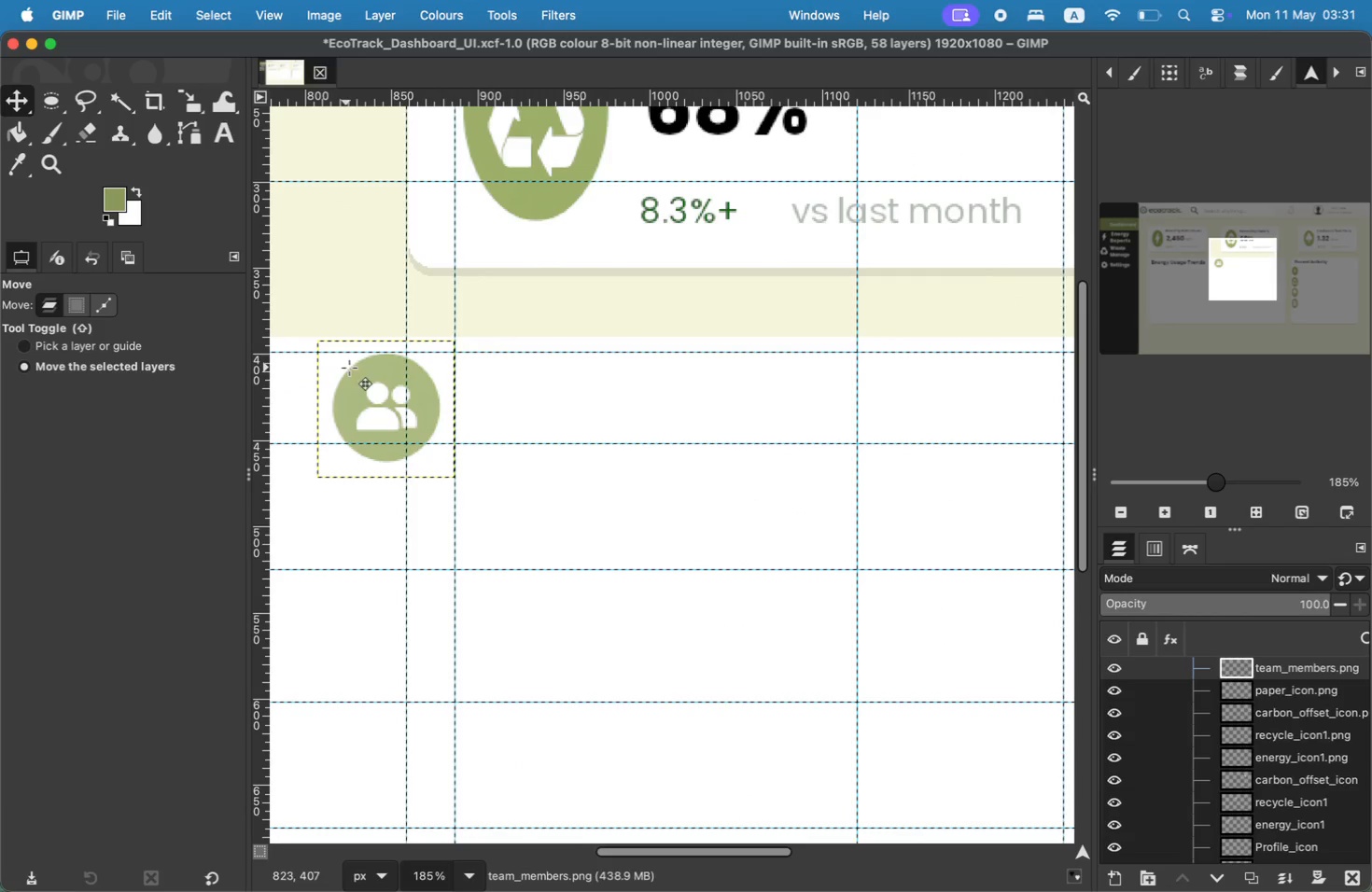 
left_click_drag(start_coordinate=[810, 549], to_coordinate=[1052, 673])
 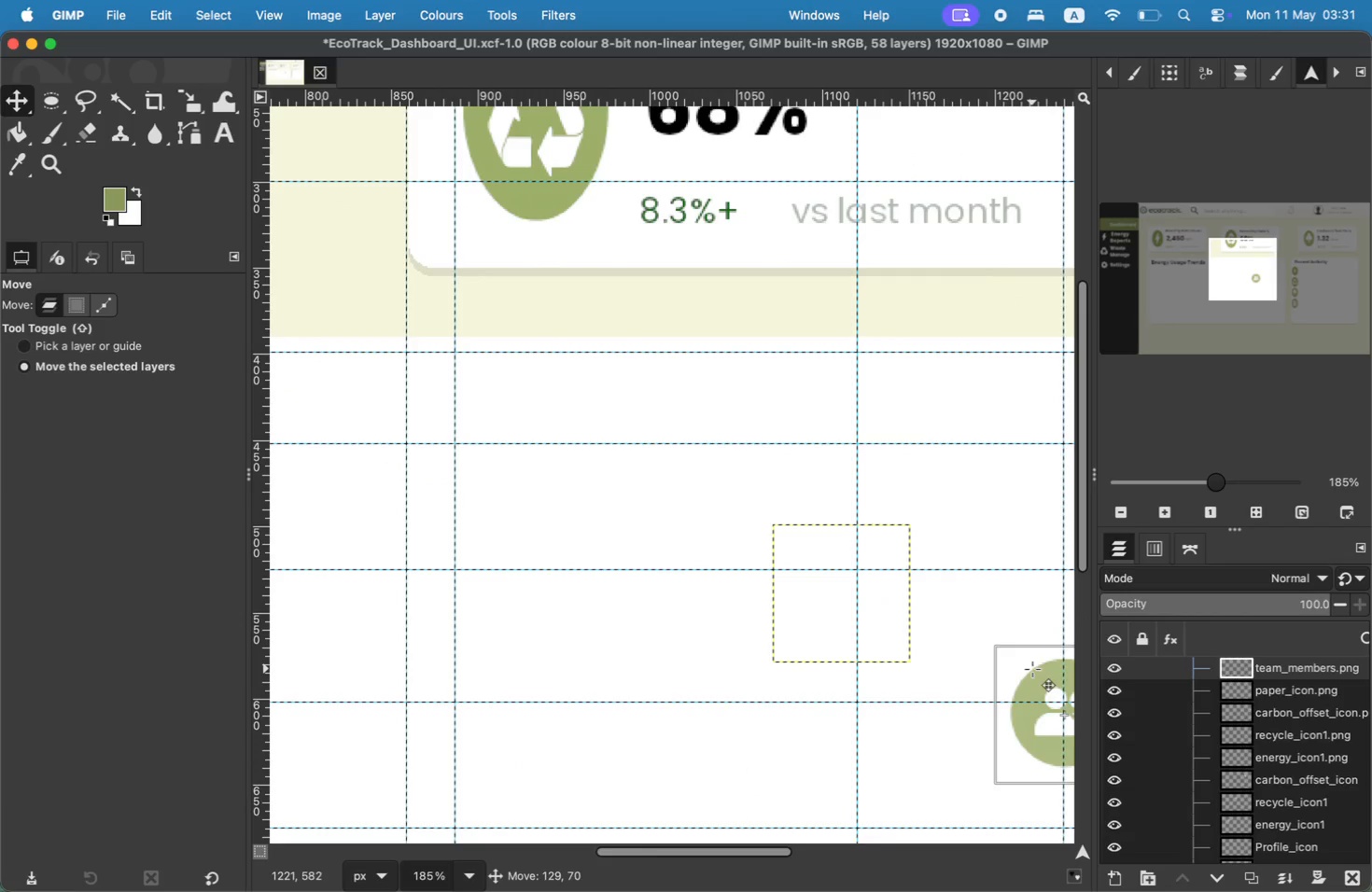 
left_click_drag(start_coordinate=[1227, 288], to_coordinate=[1268, 320])
 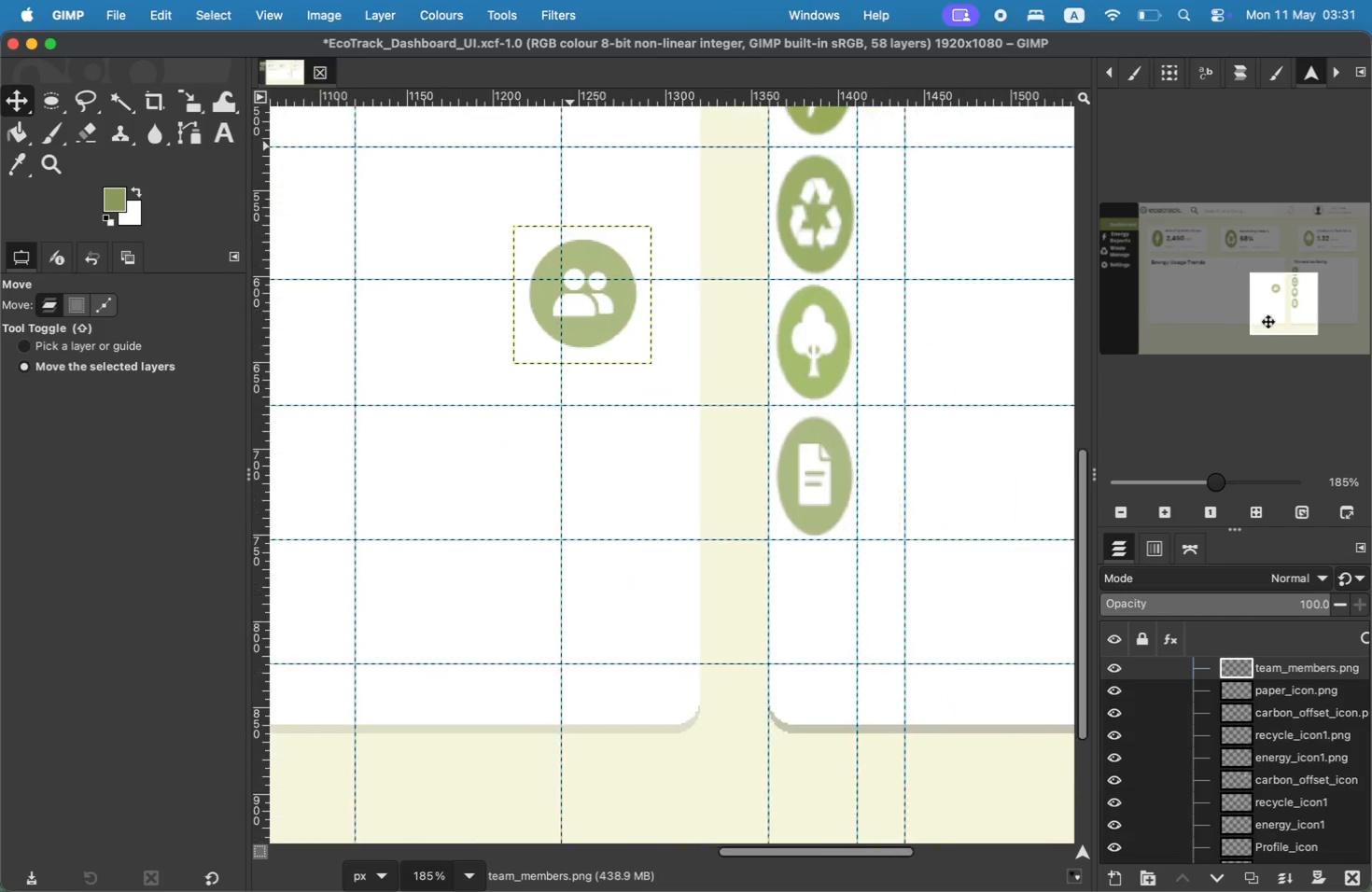 
left_click_drag(start_coordinate=[625, 323], to_coordinate=[861, 623])
 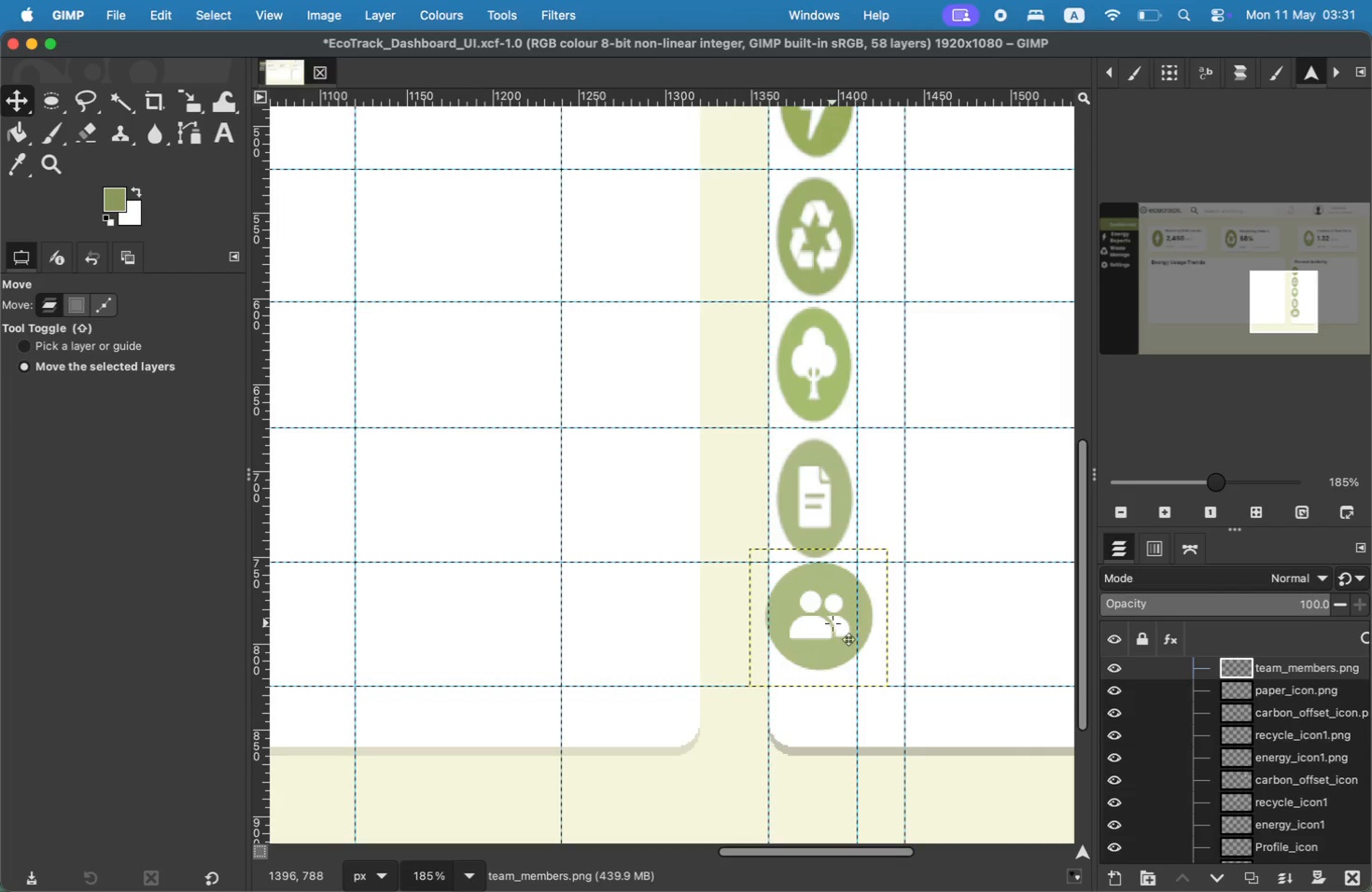 
key(Shift+S)
 